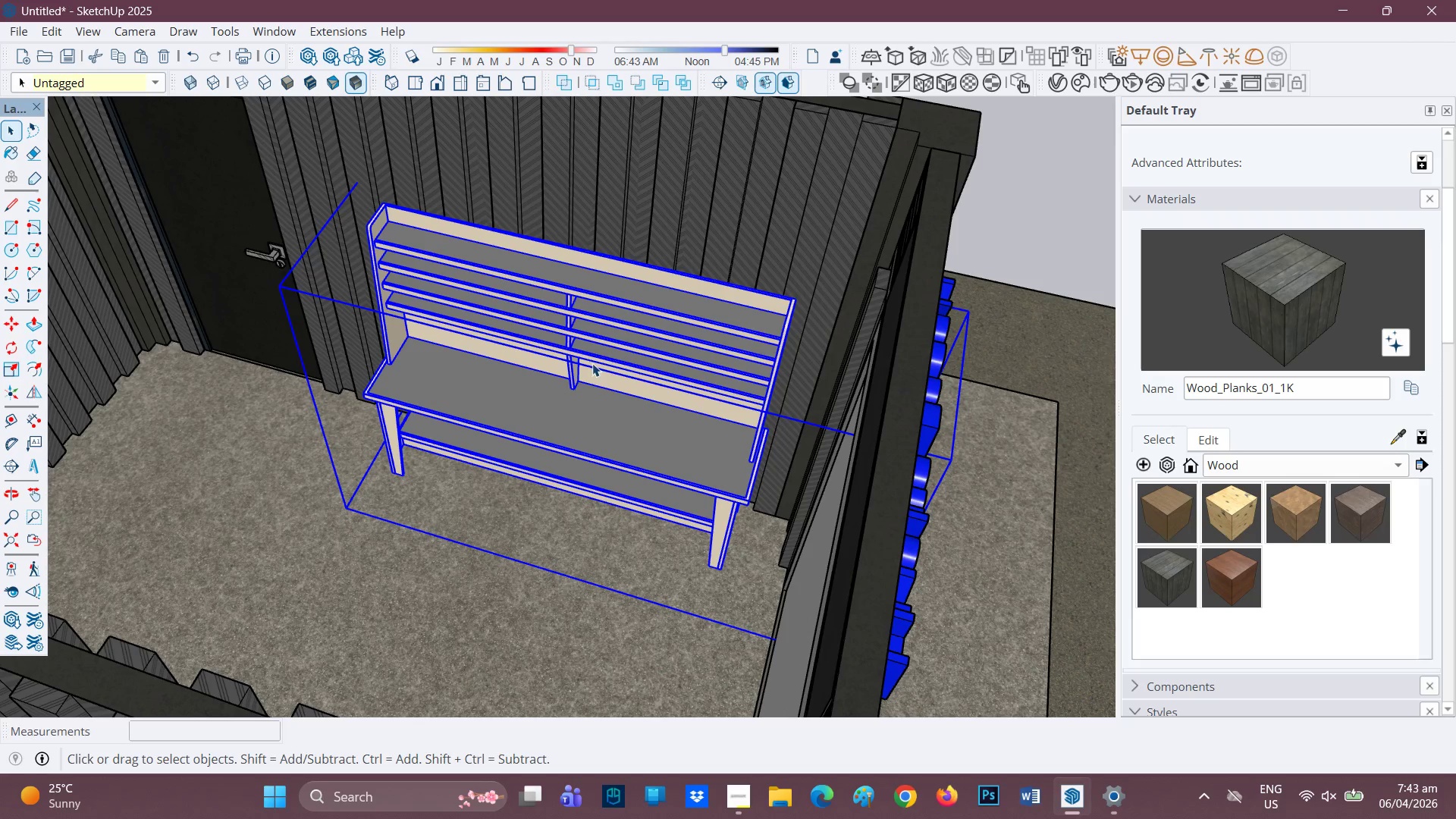 
double_click([594, 362])
 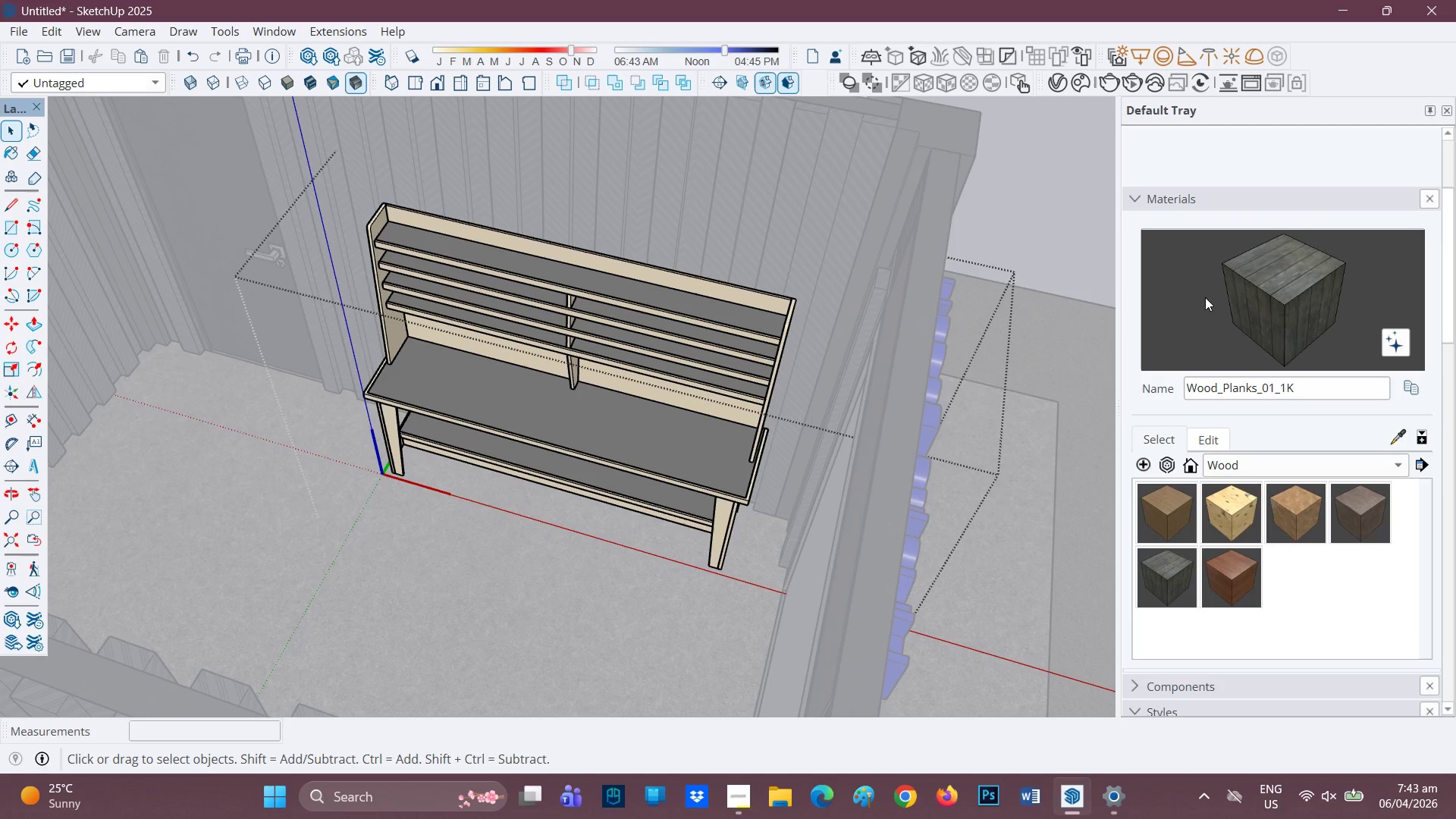 
left_click_drag(start_coordinate=[1241, 295], to_coordinate=[1245, 293])
 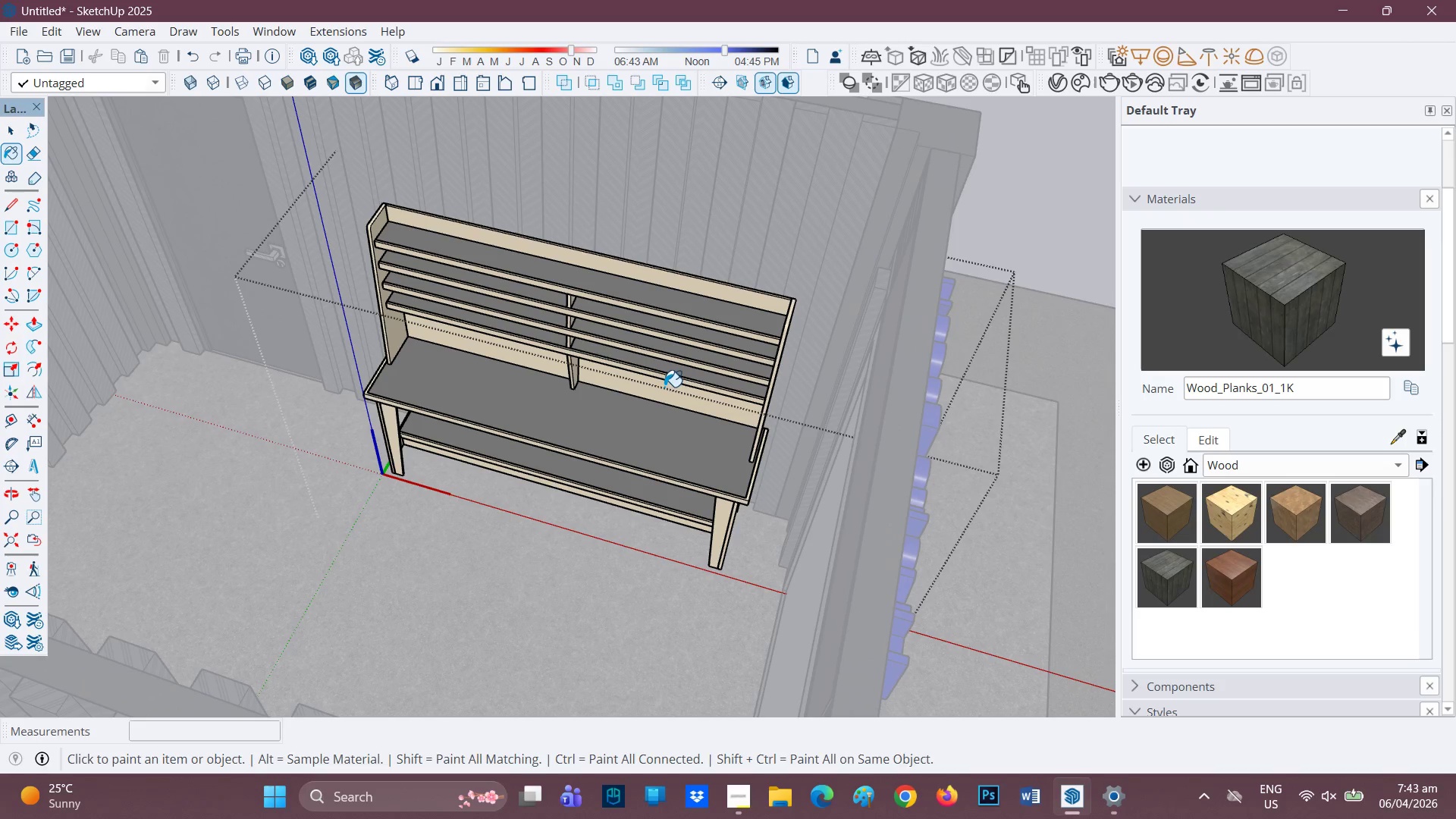 
double_click([655, 397])
 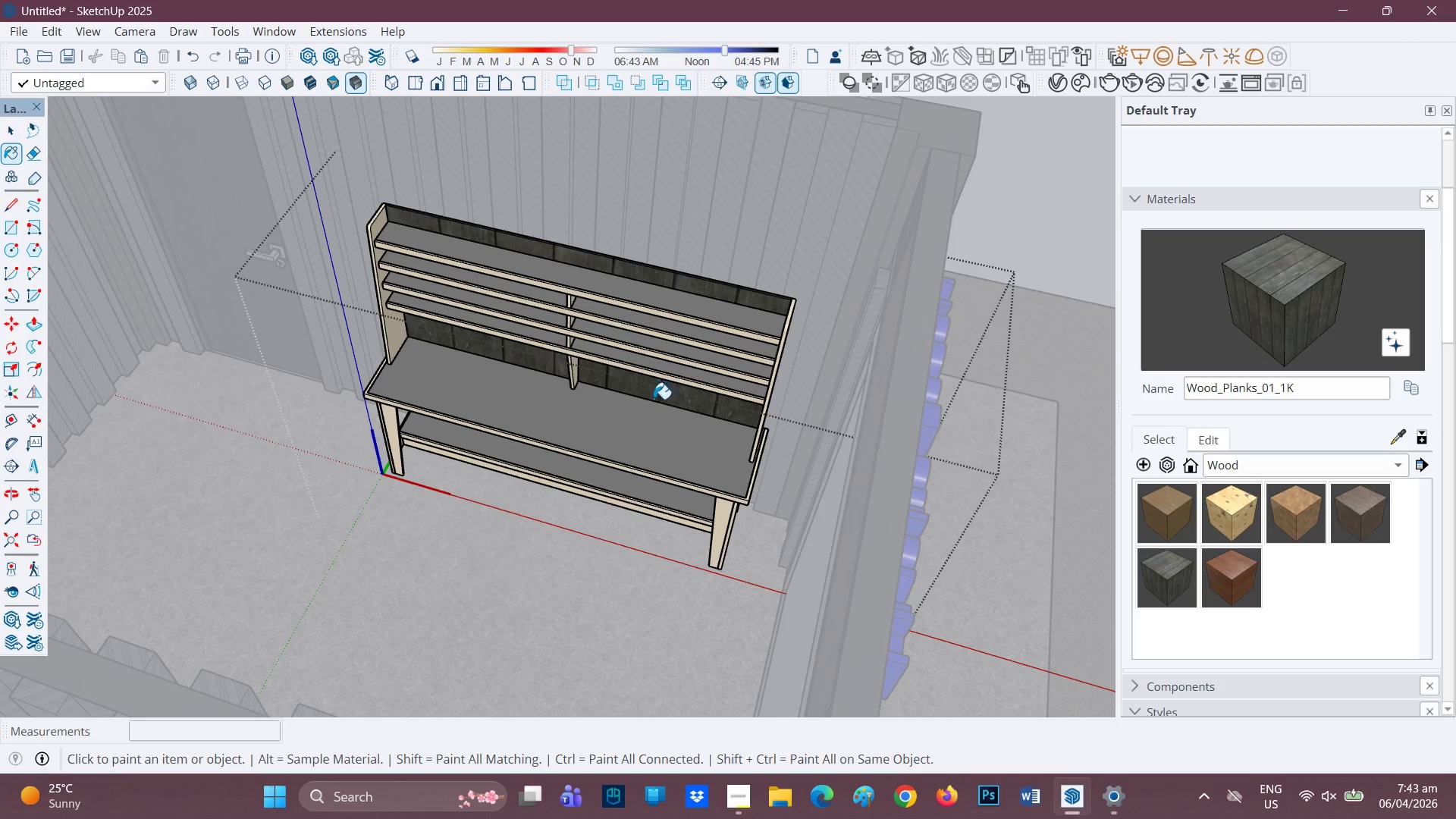 
key(Space)
 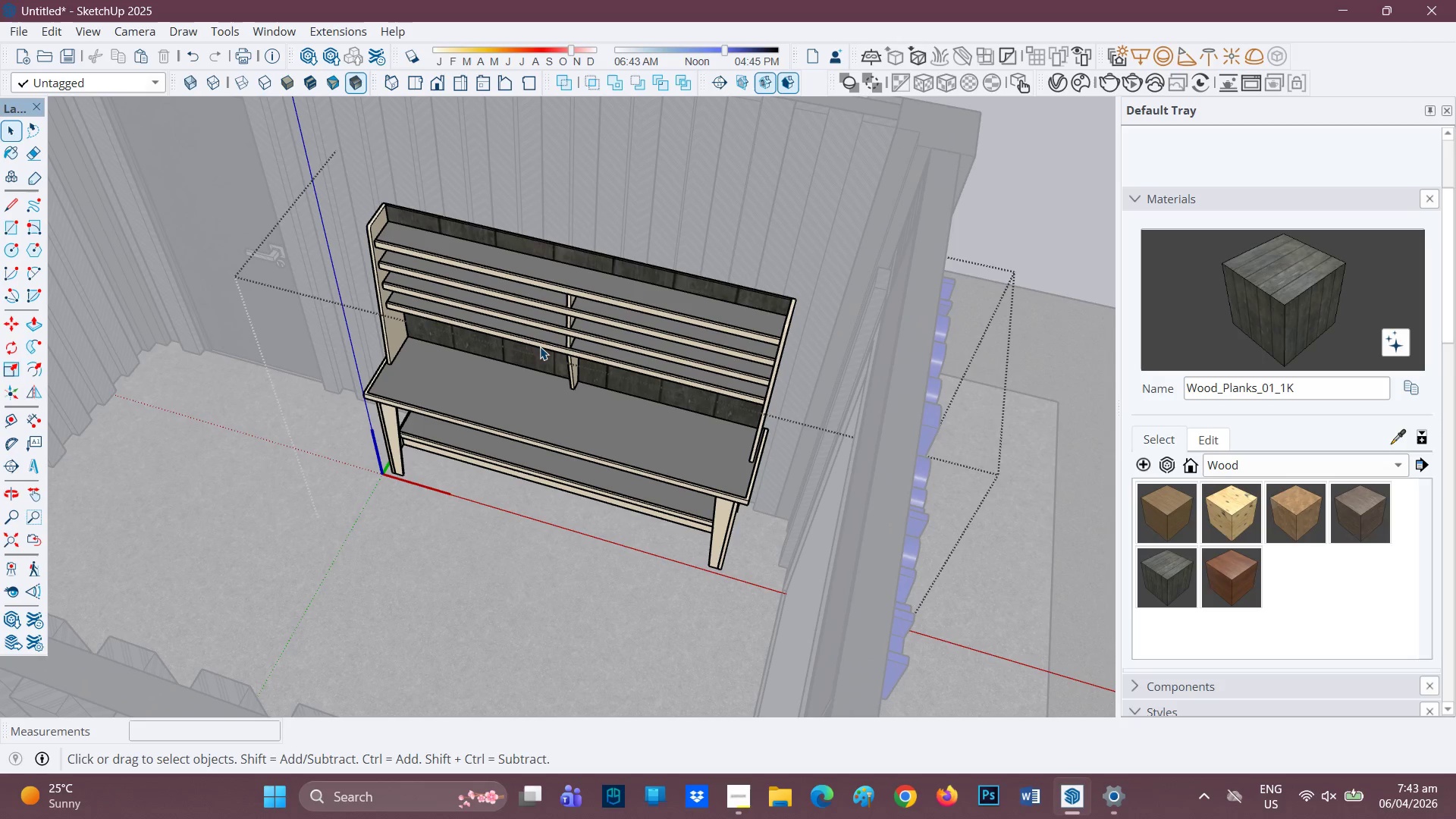 
key(Control+Z)
 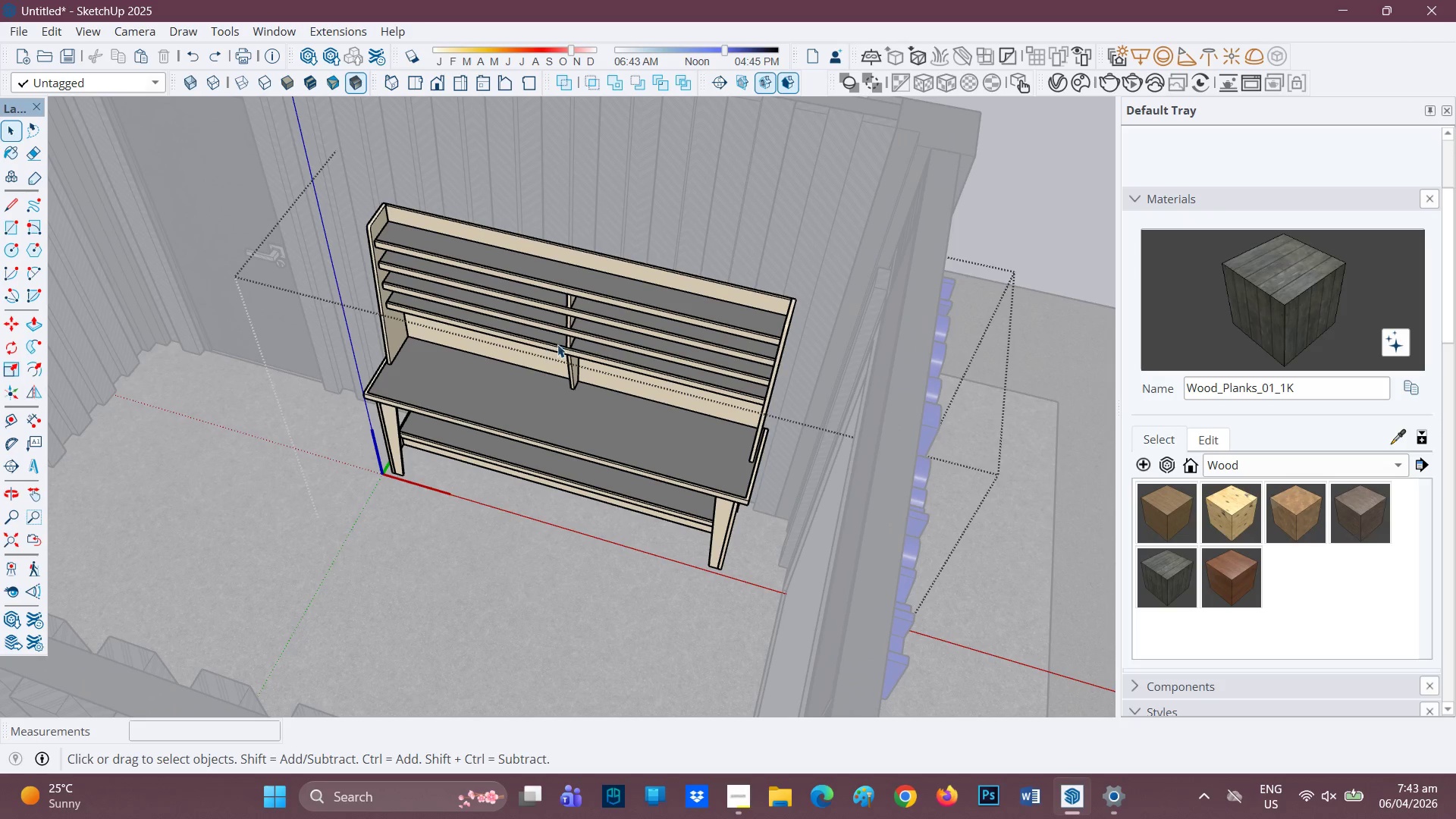 
scroll: coordinate [657, 340], scroll_direction: down, amount: 5.0
 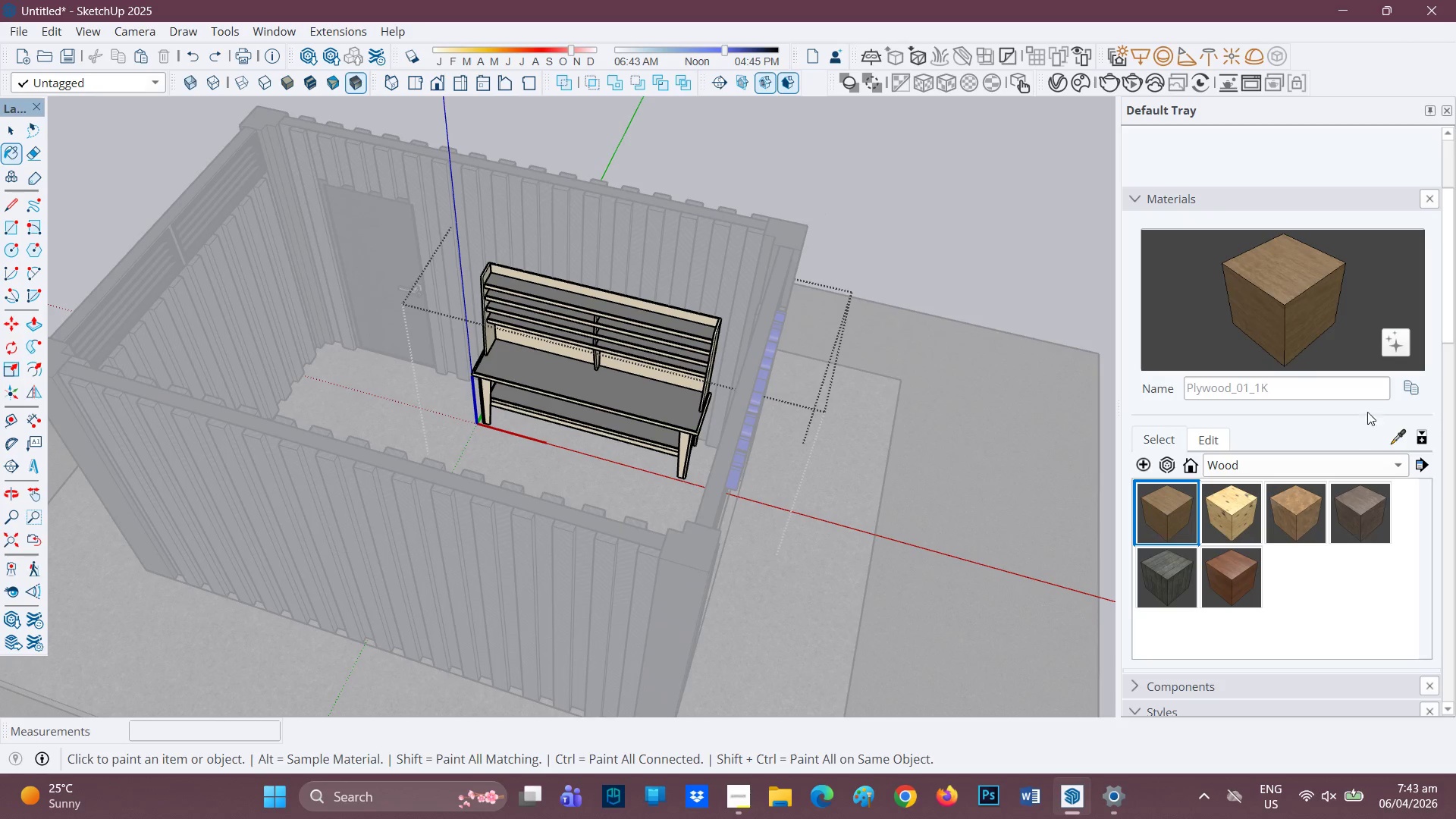 
wait(8.05)
 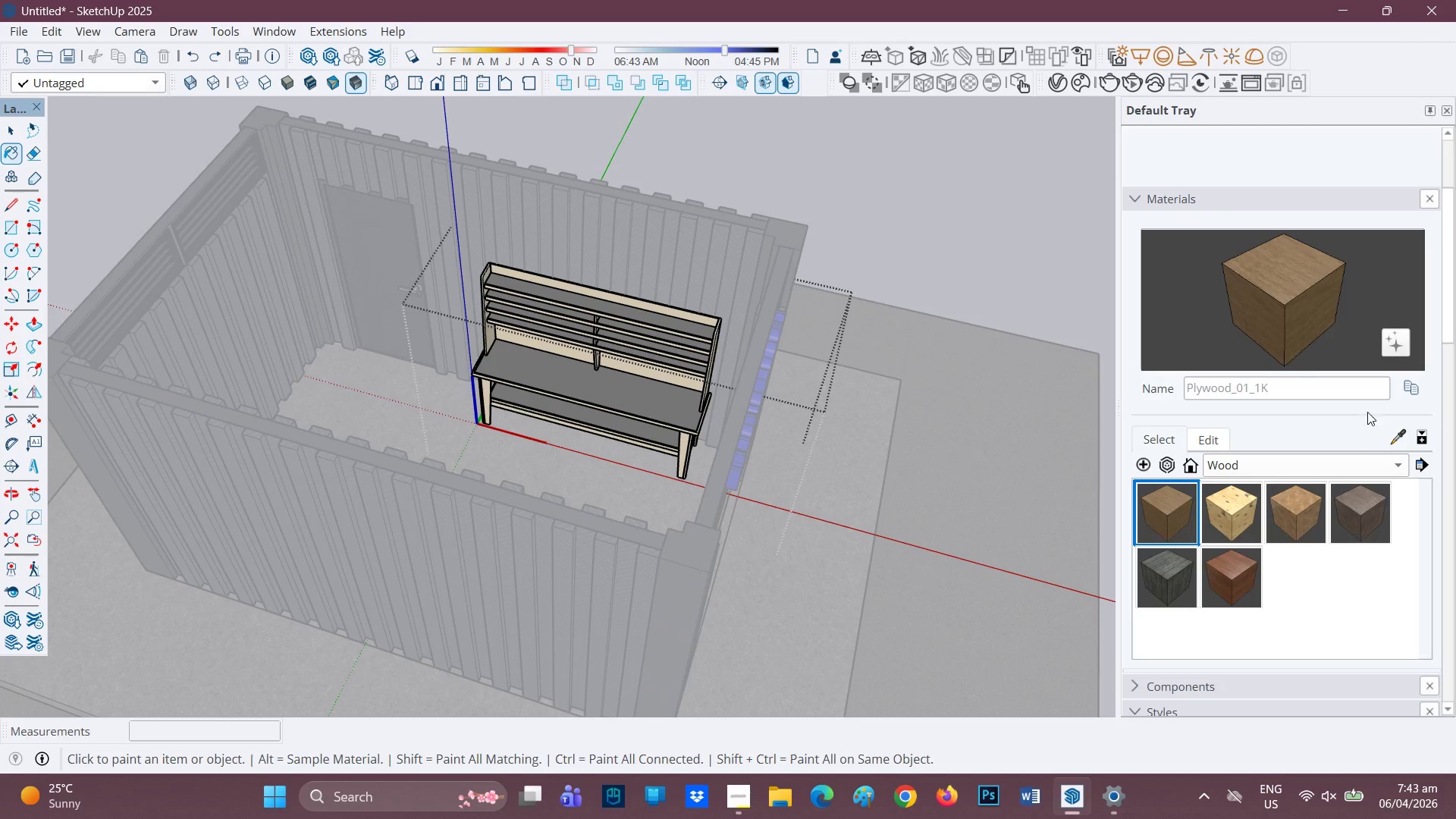 
left_click([604, 386])
 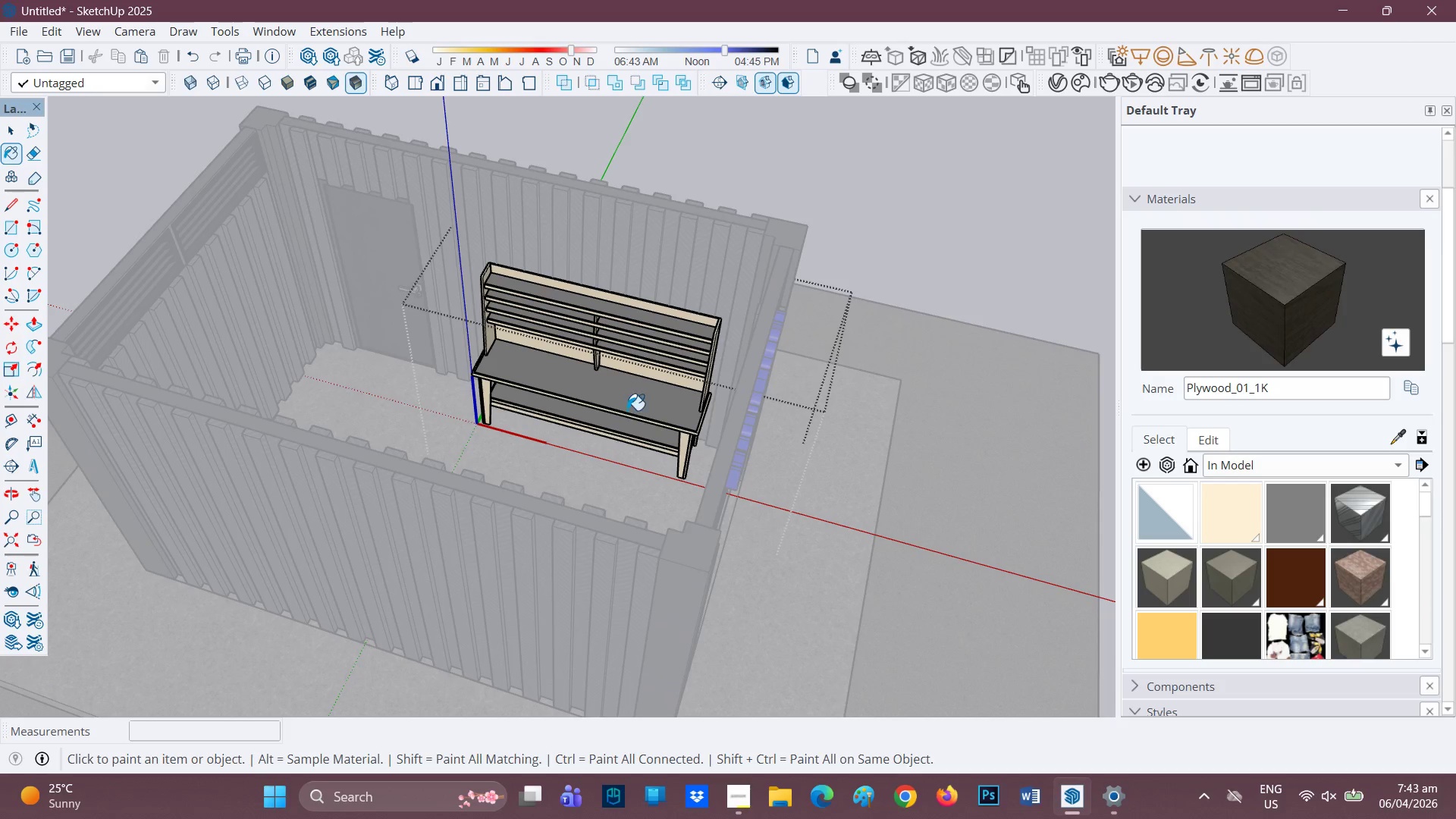 
scroll: coordinate [610, 376], scroll_direction: up, amount: 6.0
 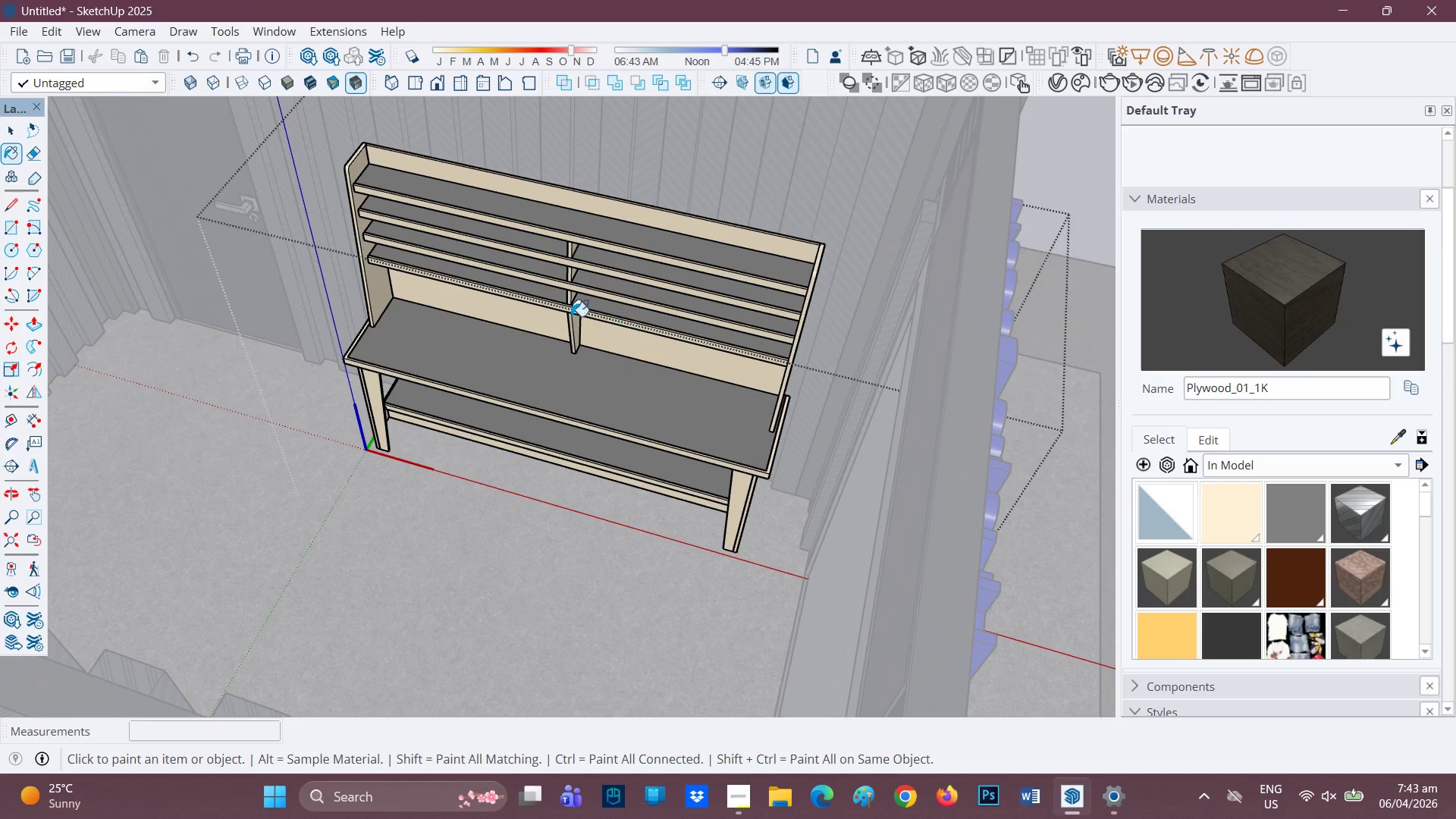 
left_click_drag(start_coordinate=[540, 306], to_coordinate=[519, 326])
 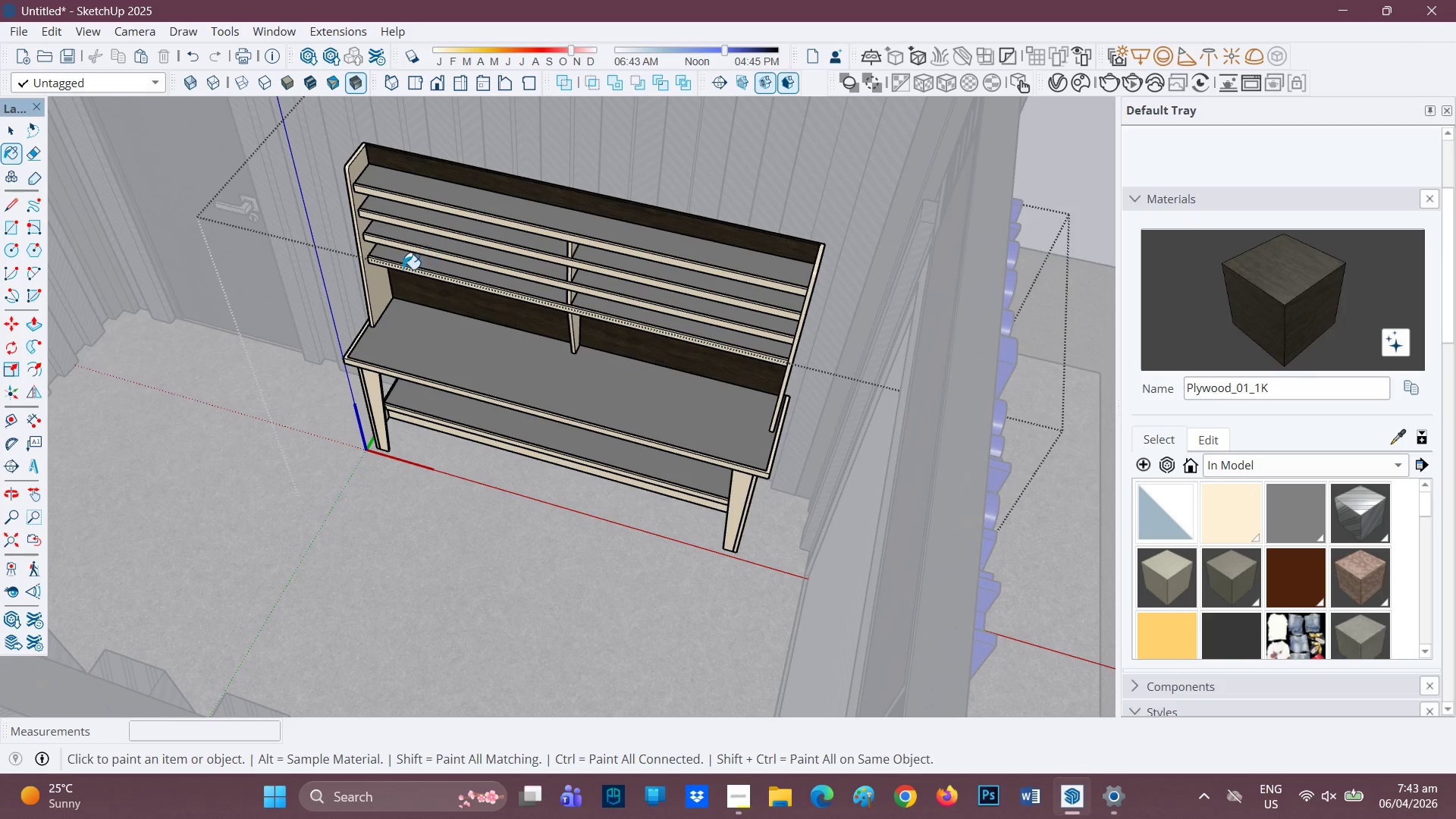 
left_click([374, 311])
 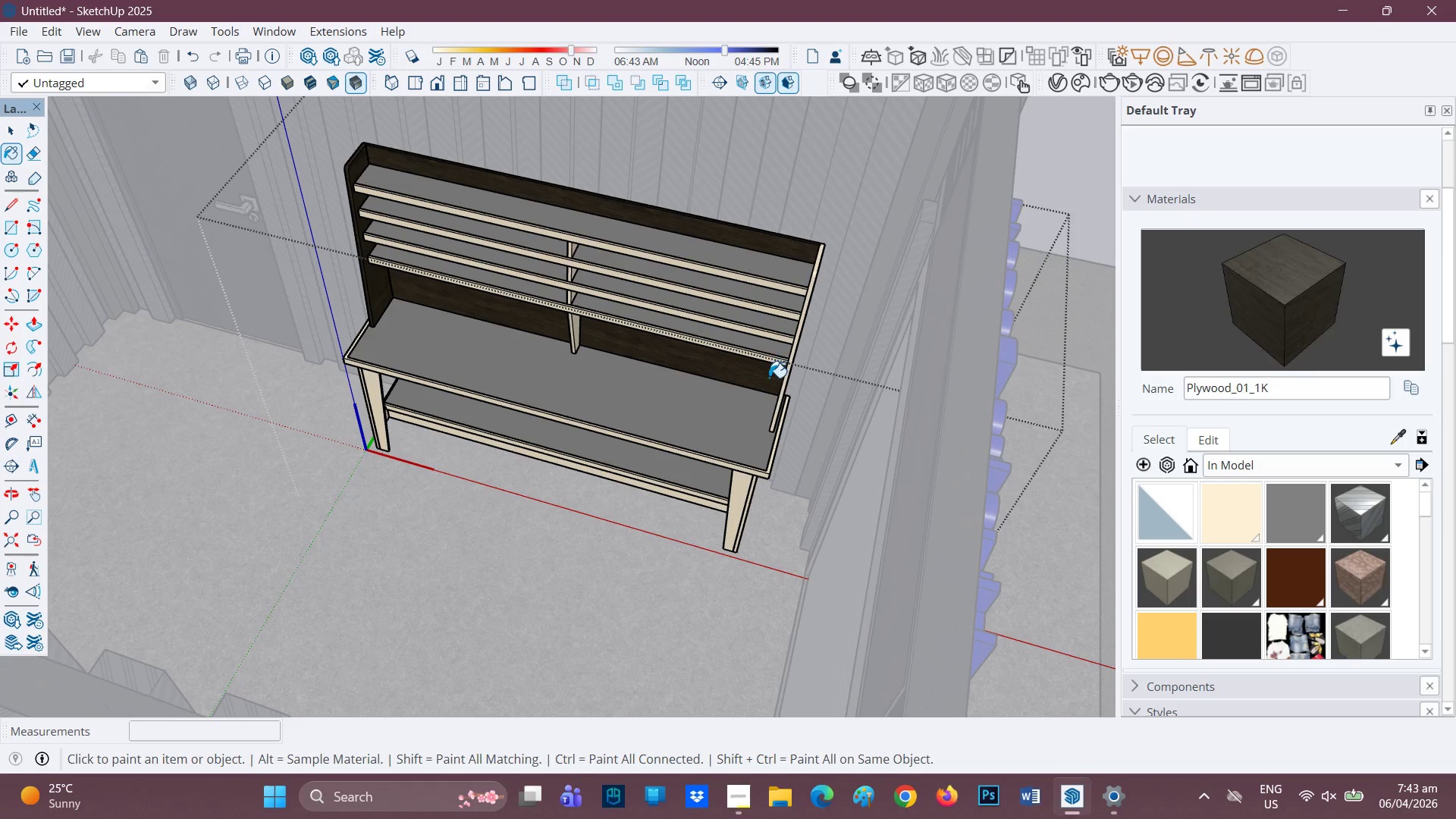 
scroll: coordinate [777, 380], scroll_direction: up, amount: 1.0
 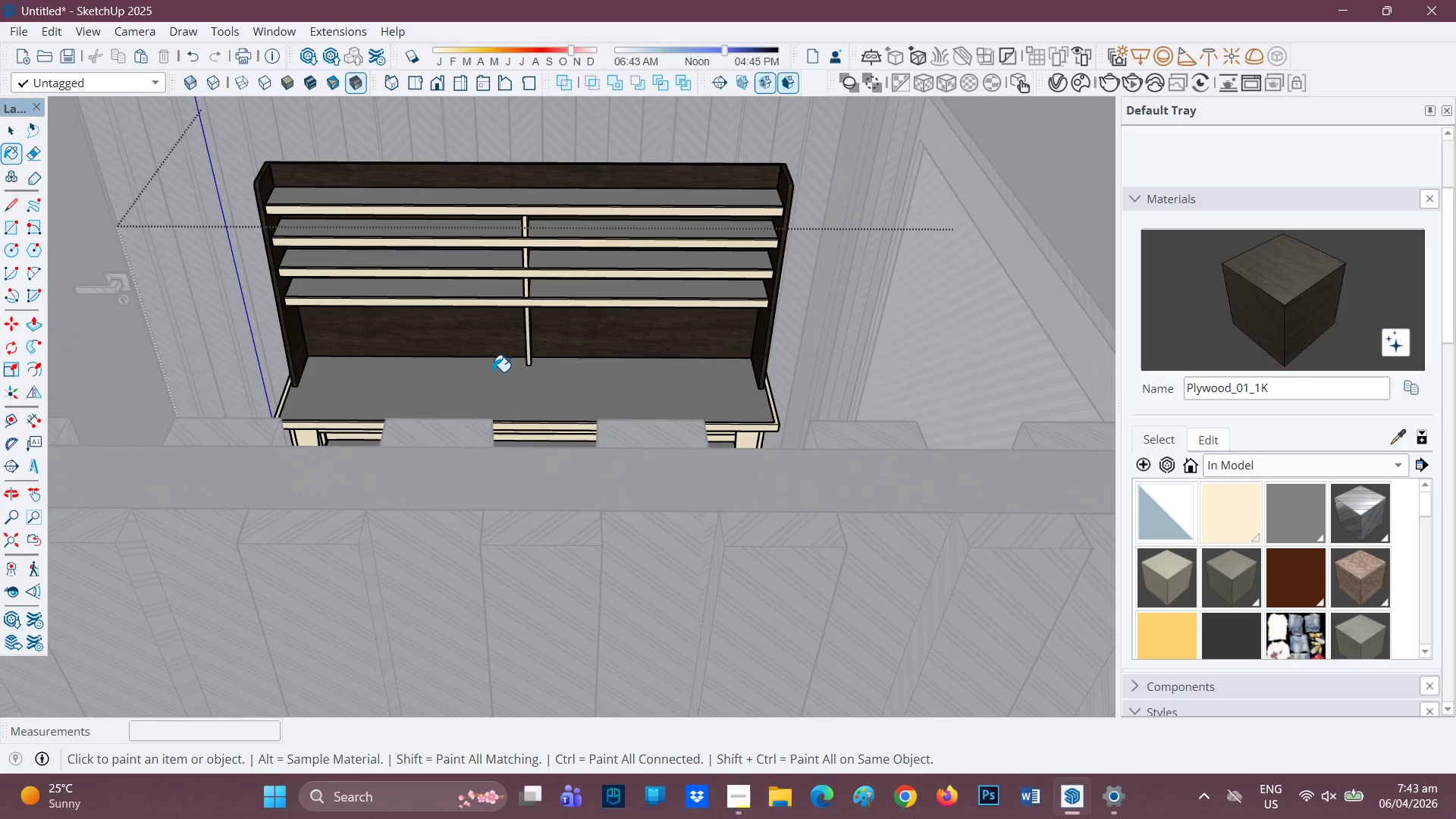 
wait(5.17)
 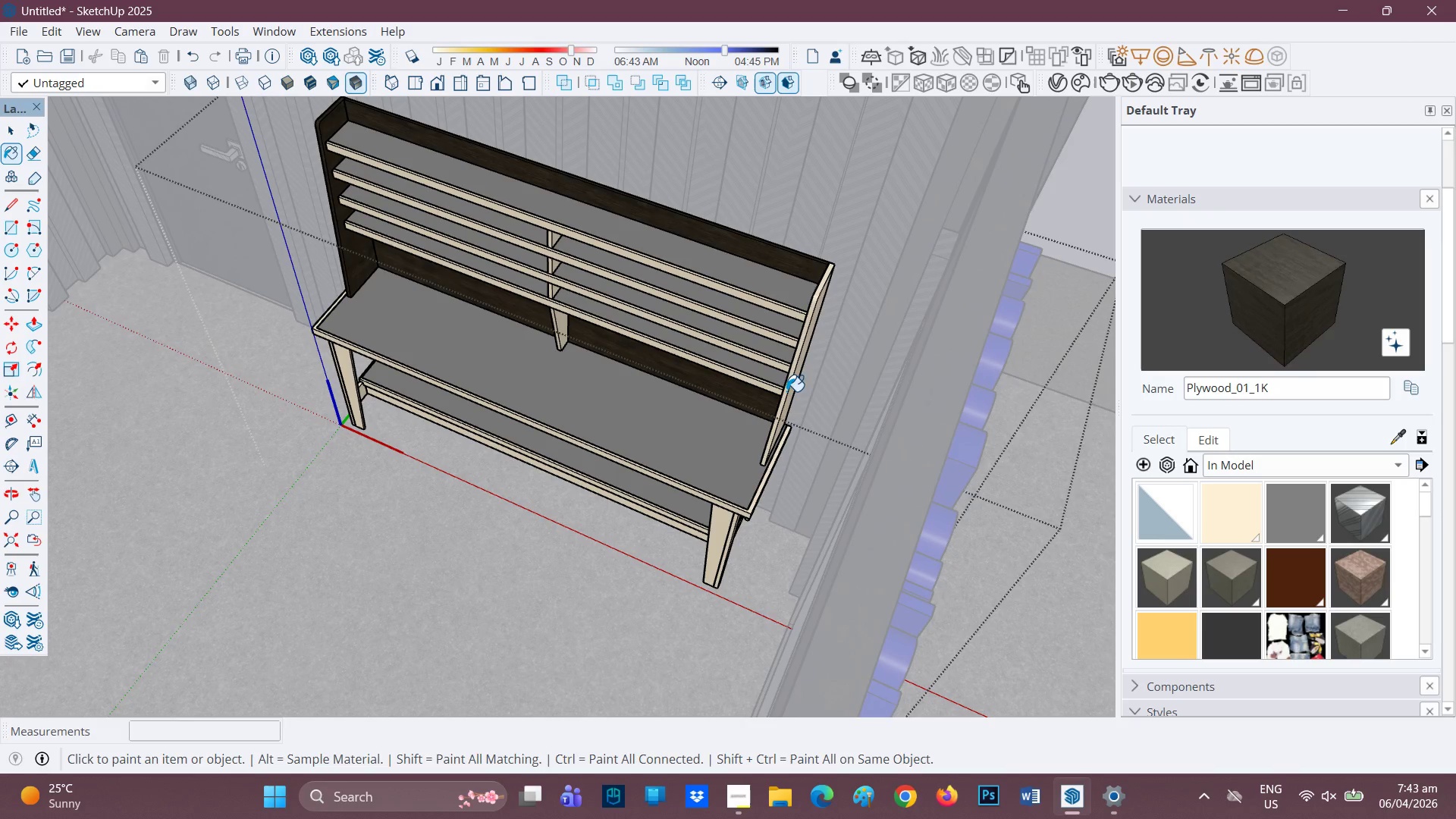 
left_click([550, 284])
 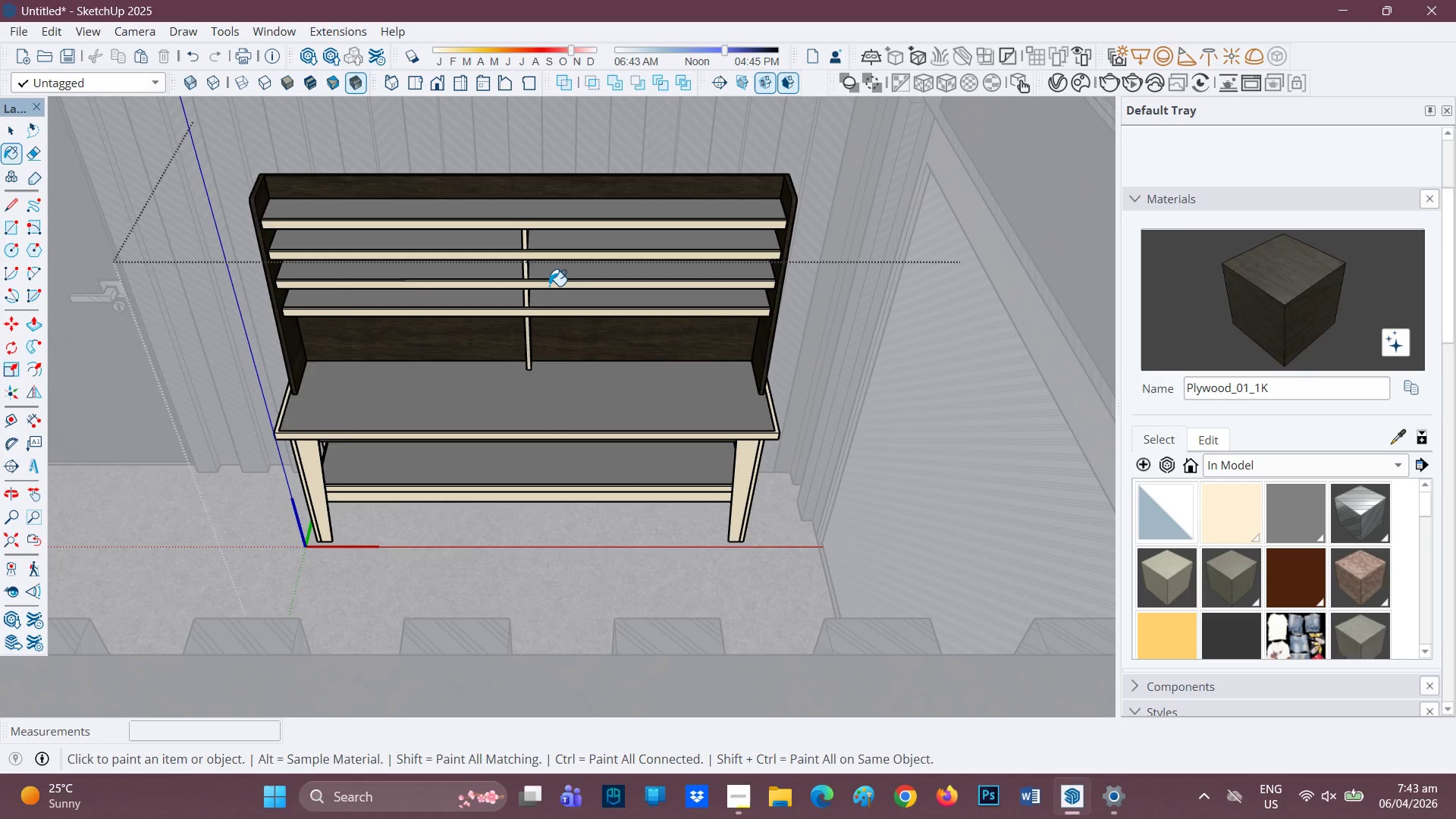 
left_click([549, 285])
 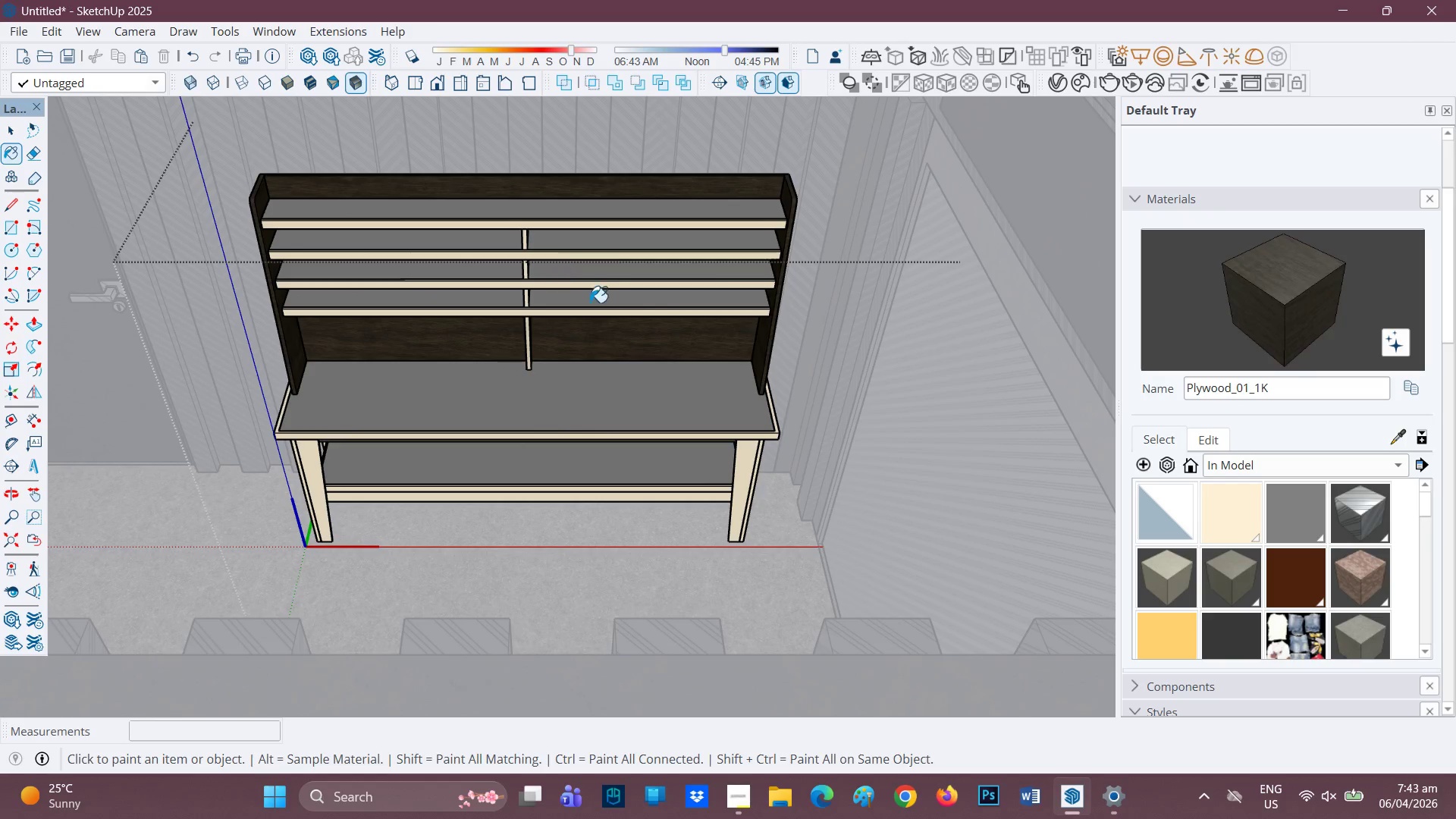 
scroll: coordinate [661, 449], scroll_direction: up, amount: 2.0
 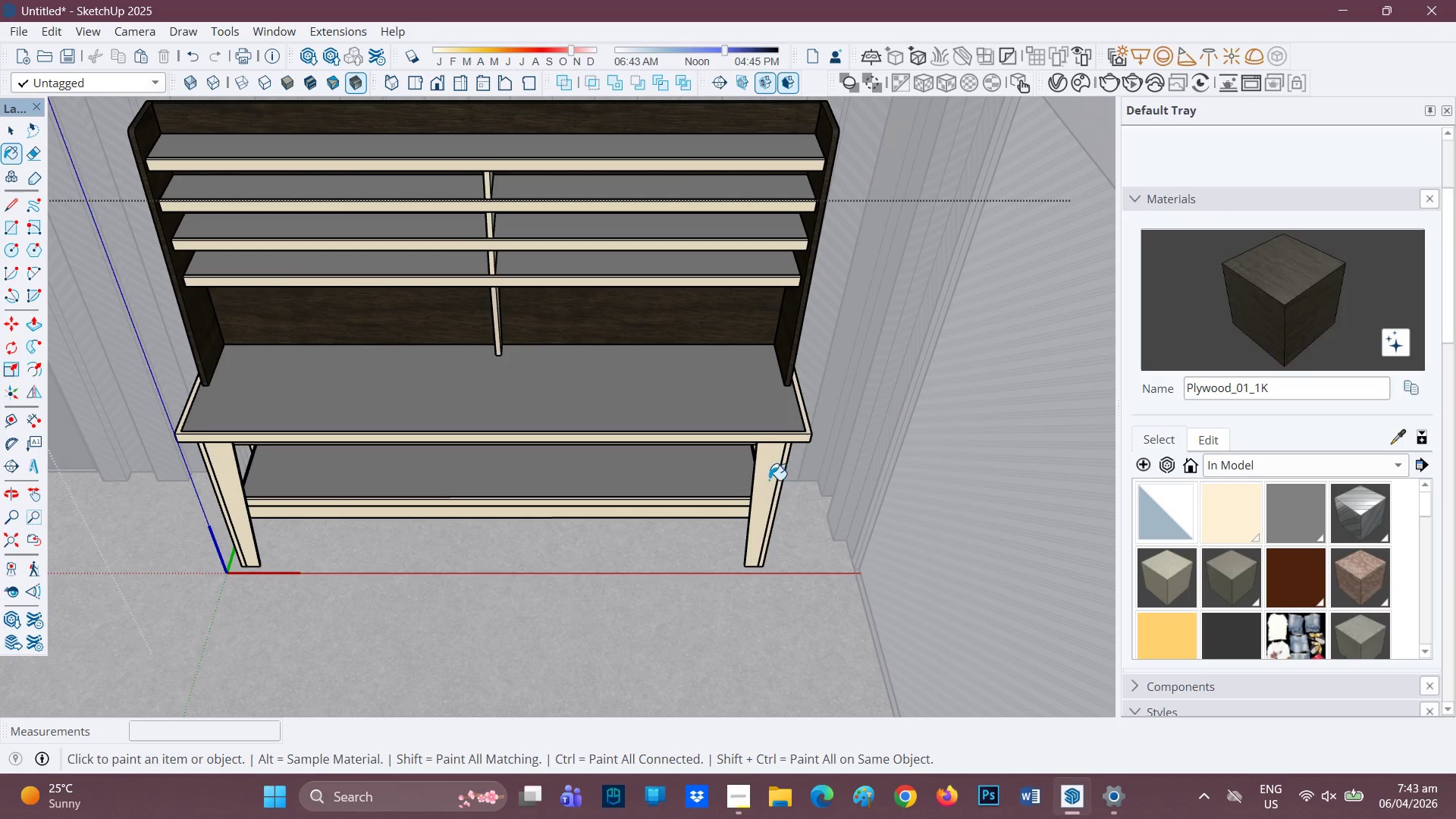 
left_click_drag(start_coordinate=[783, 476], to_coordinate=[773, 477])
 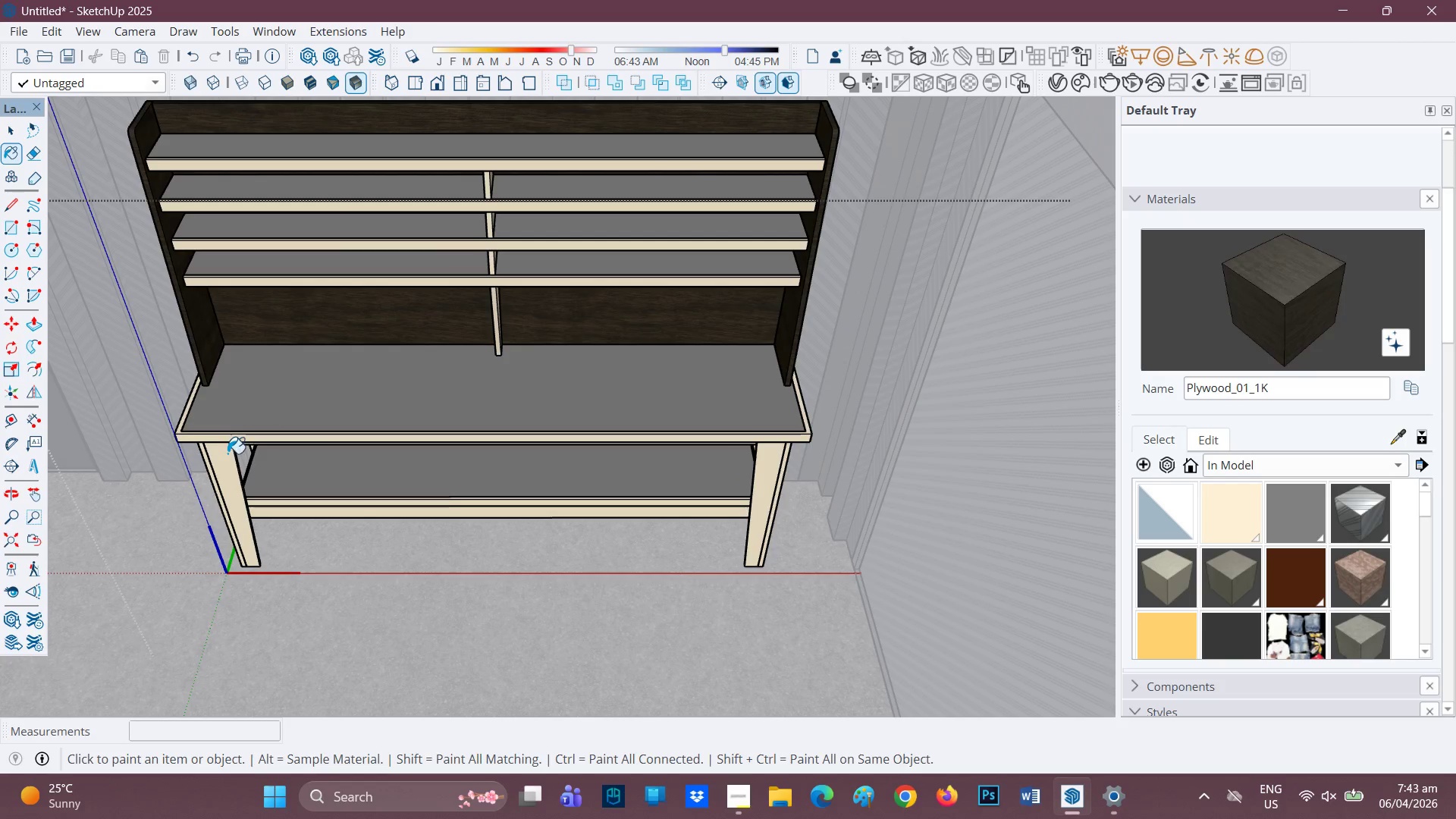 
left_click([226, 454])
 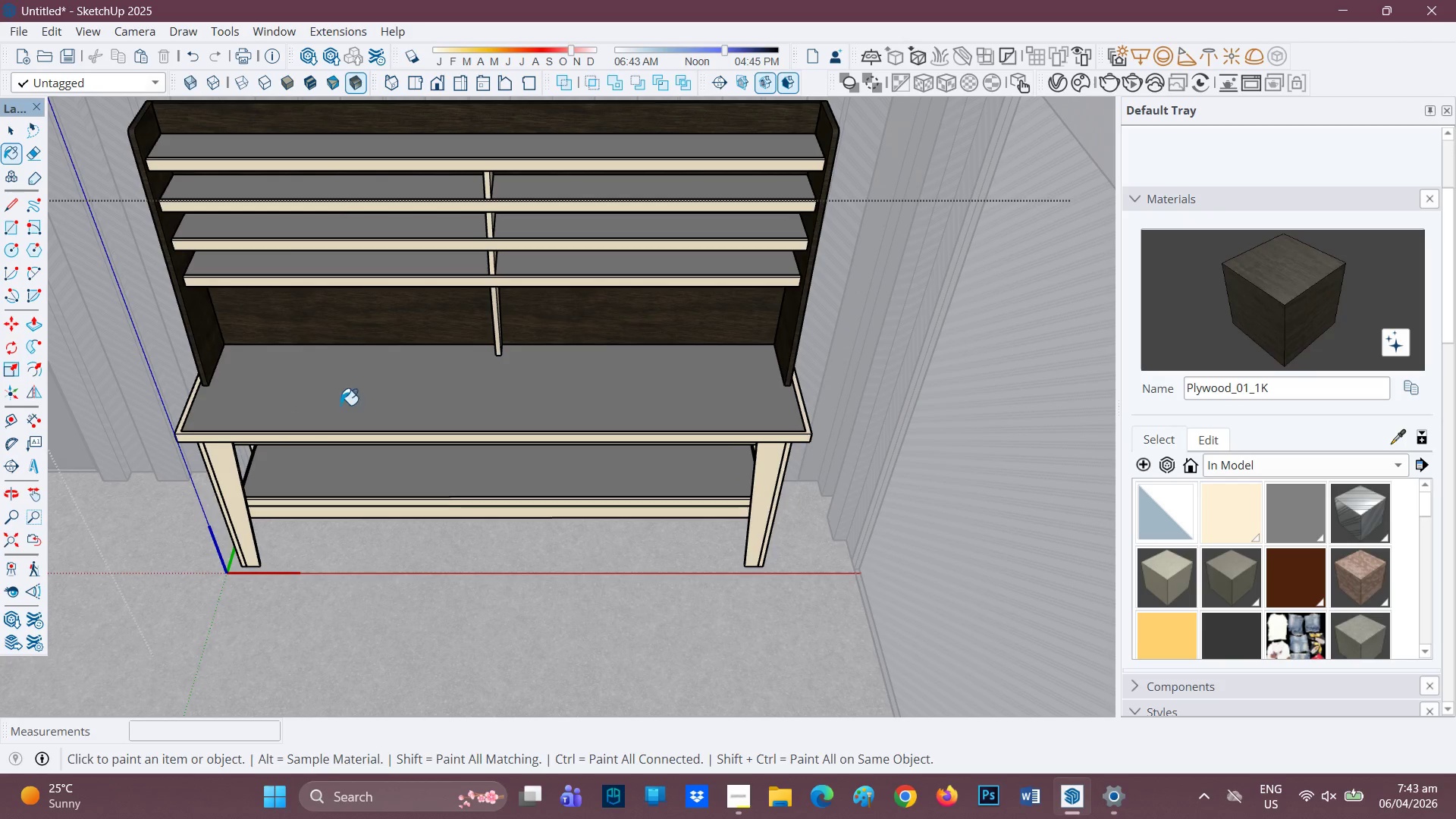 
key(Space)
 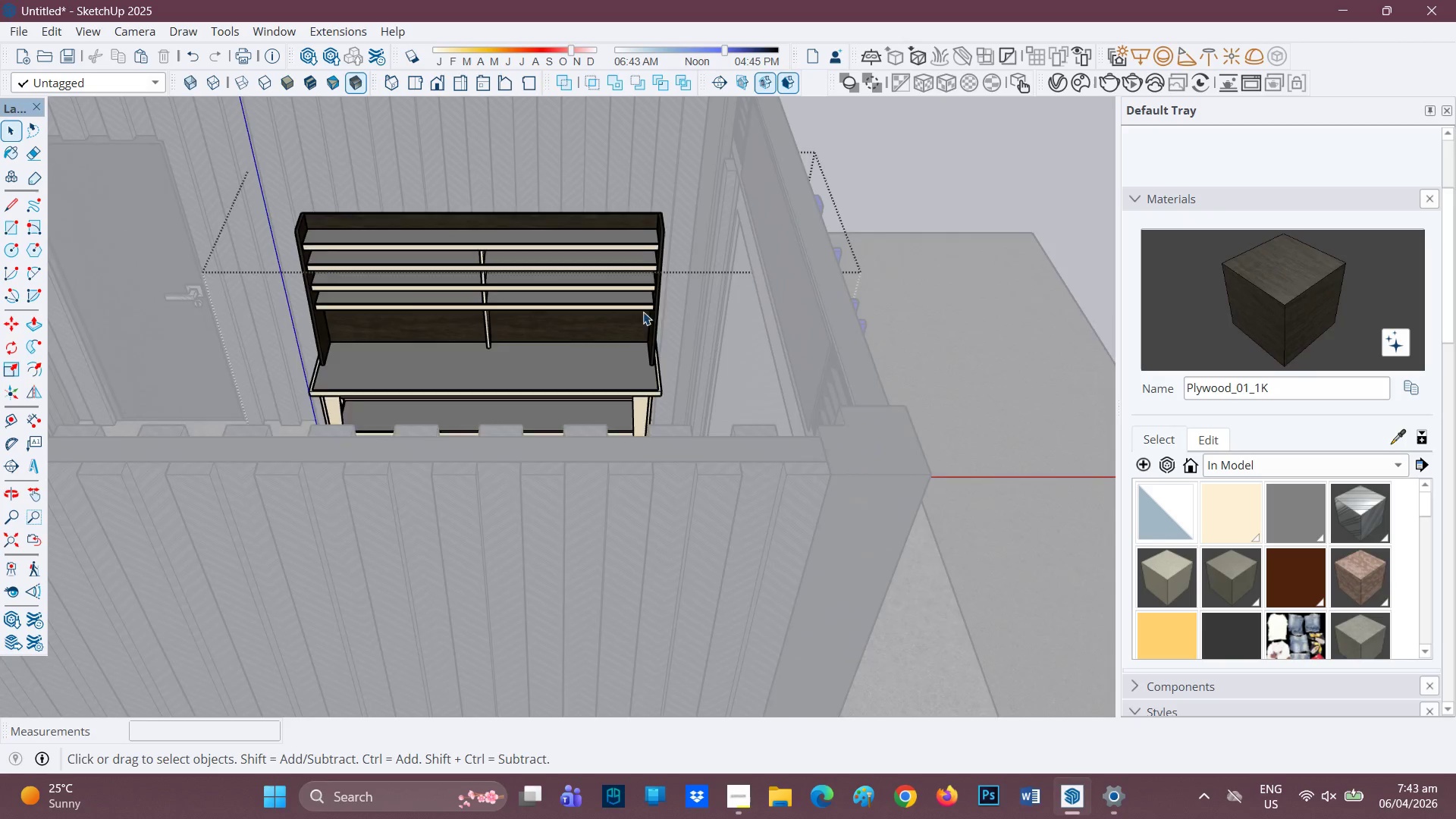 
key(Space)
 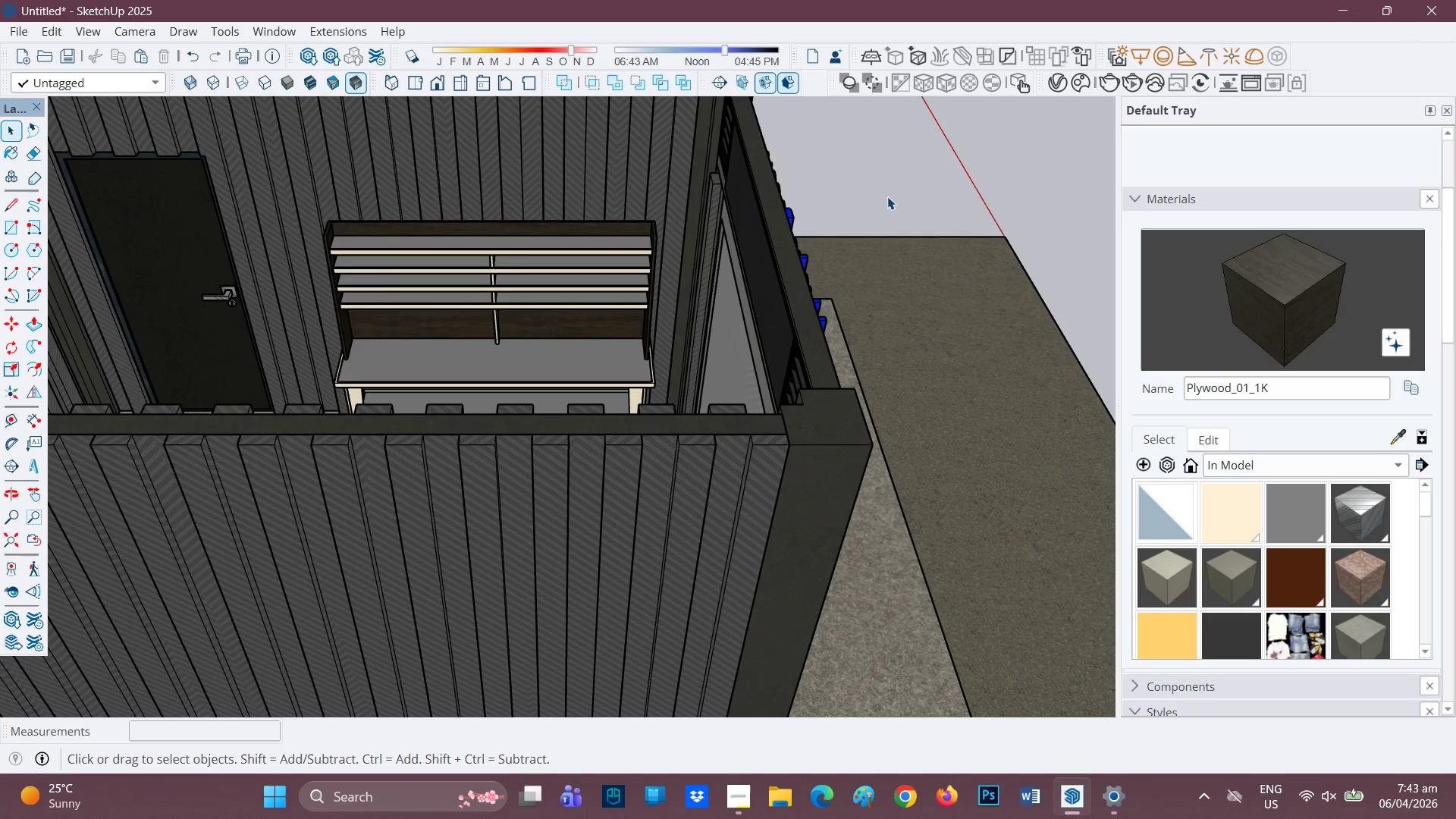 
scroll: coordinate [815, 199], scroll_direction: down, amount: 9.0
 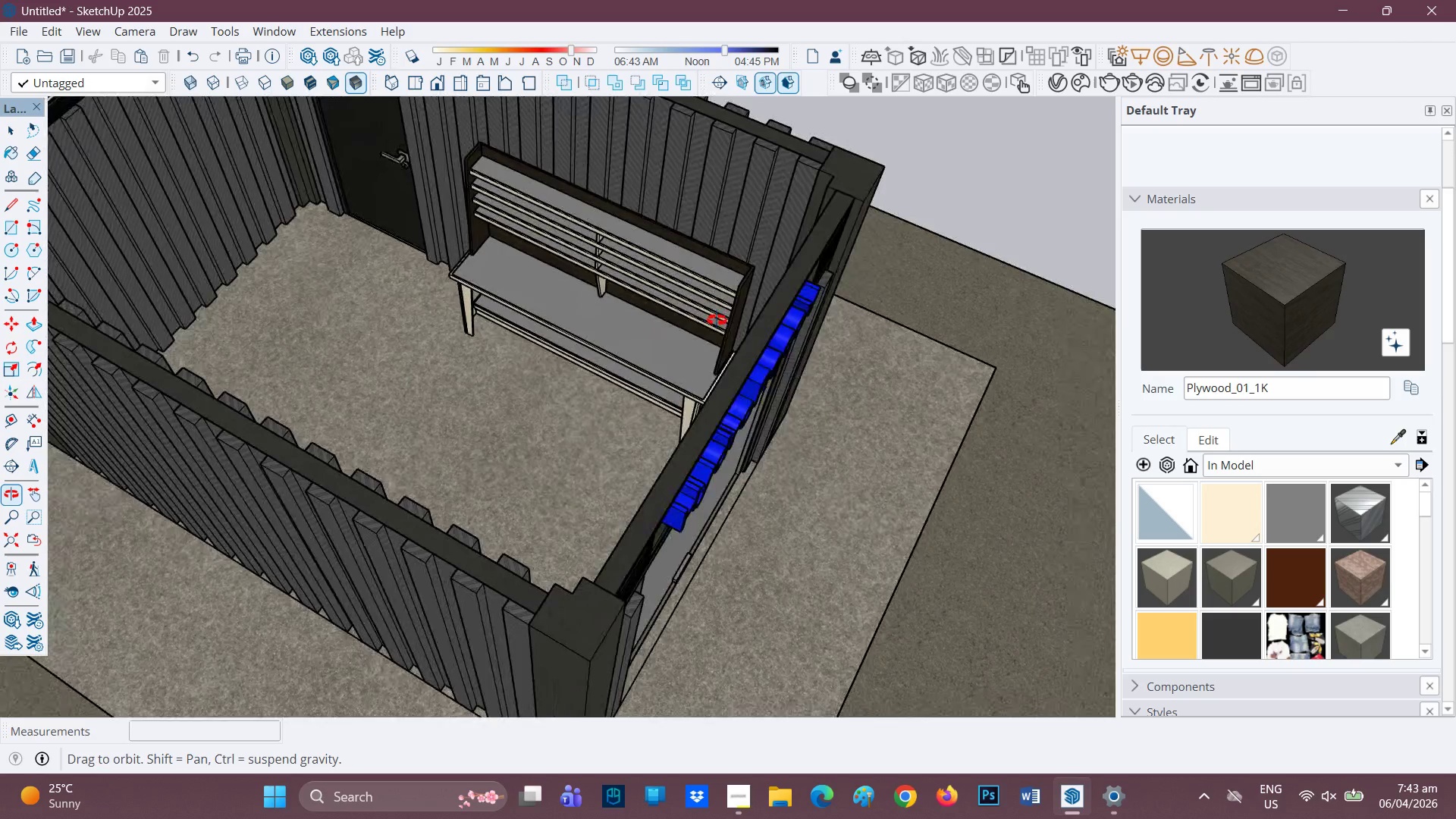 
scroll: coordinate [663, 370], scroll_direction: up, amount: 4.0
 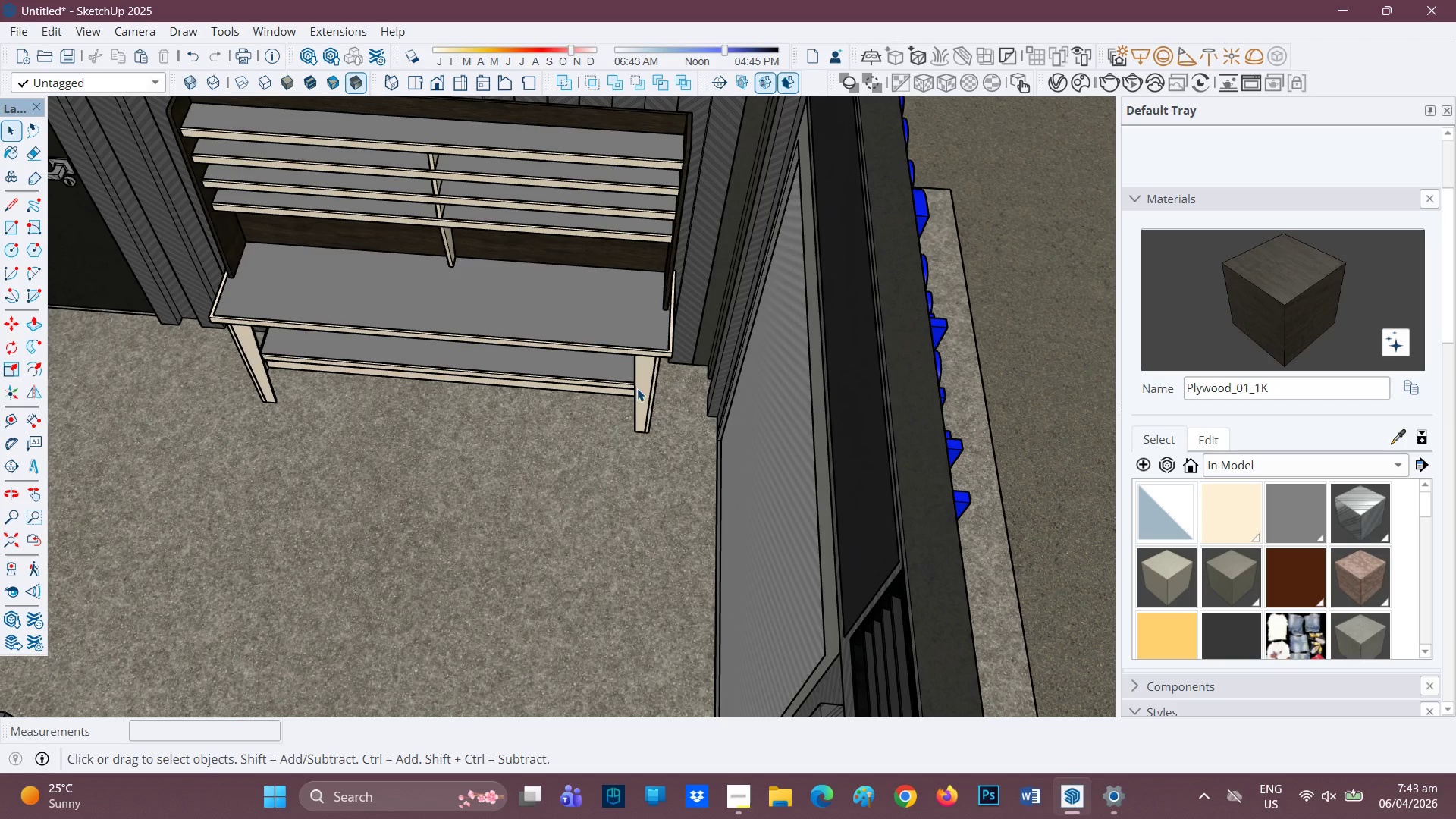 
left_click([633, 387])
 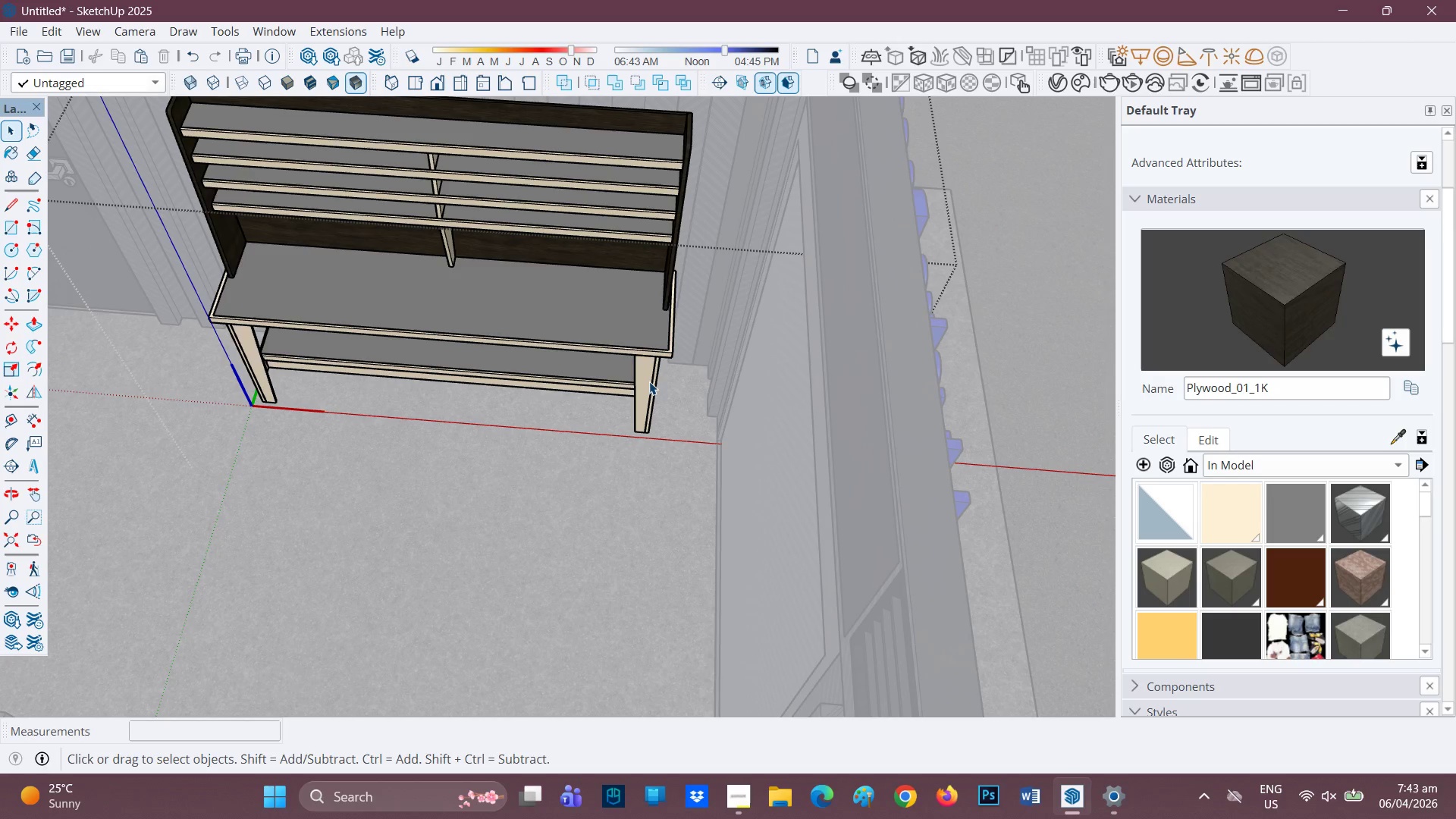 
left_click([648, 381])
 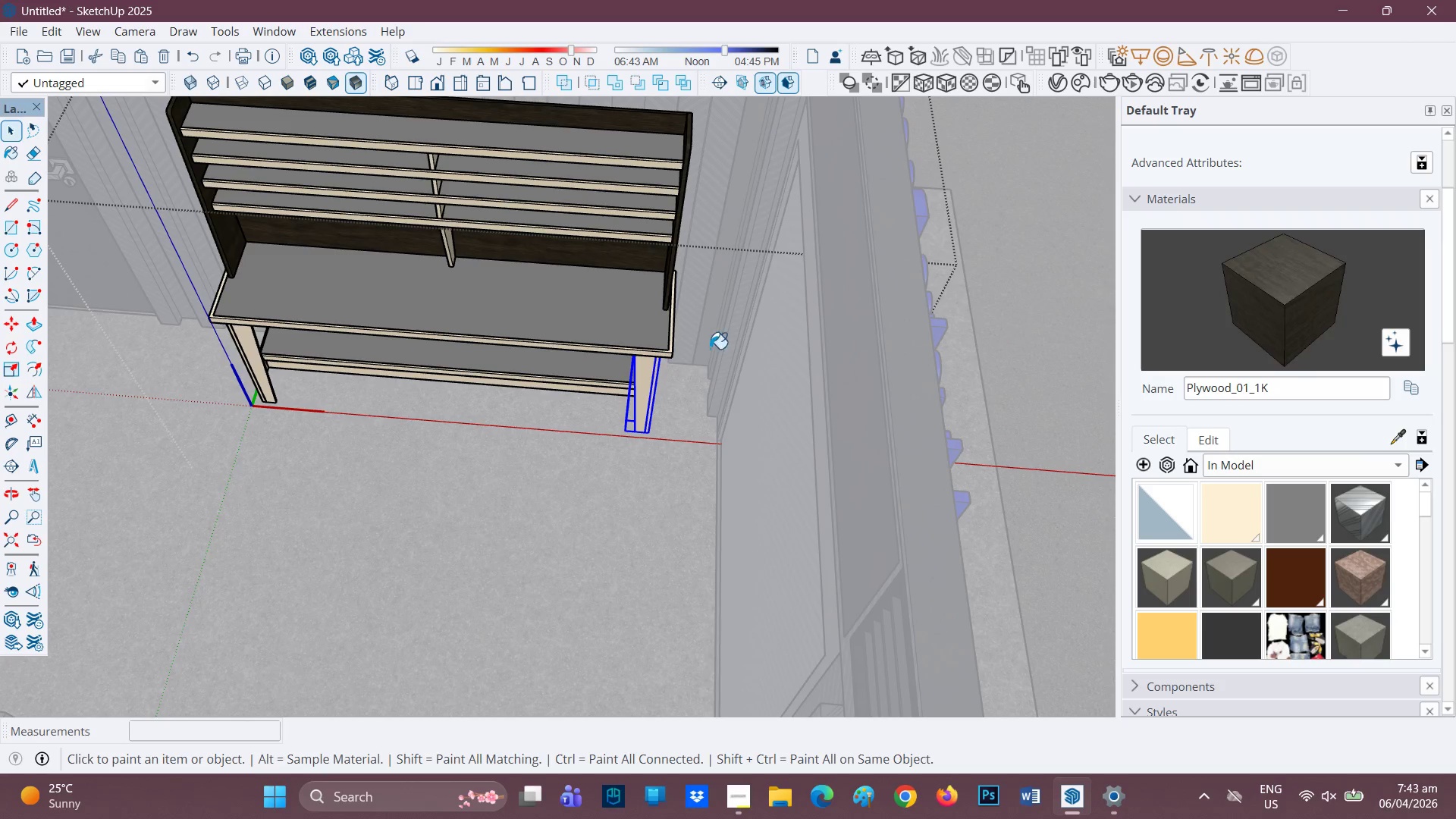 
left_click([650, 372])
 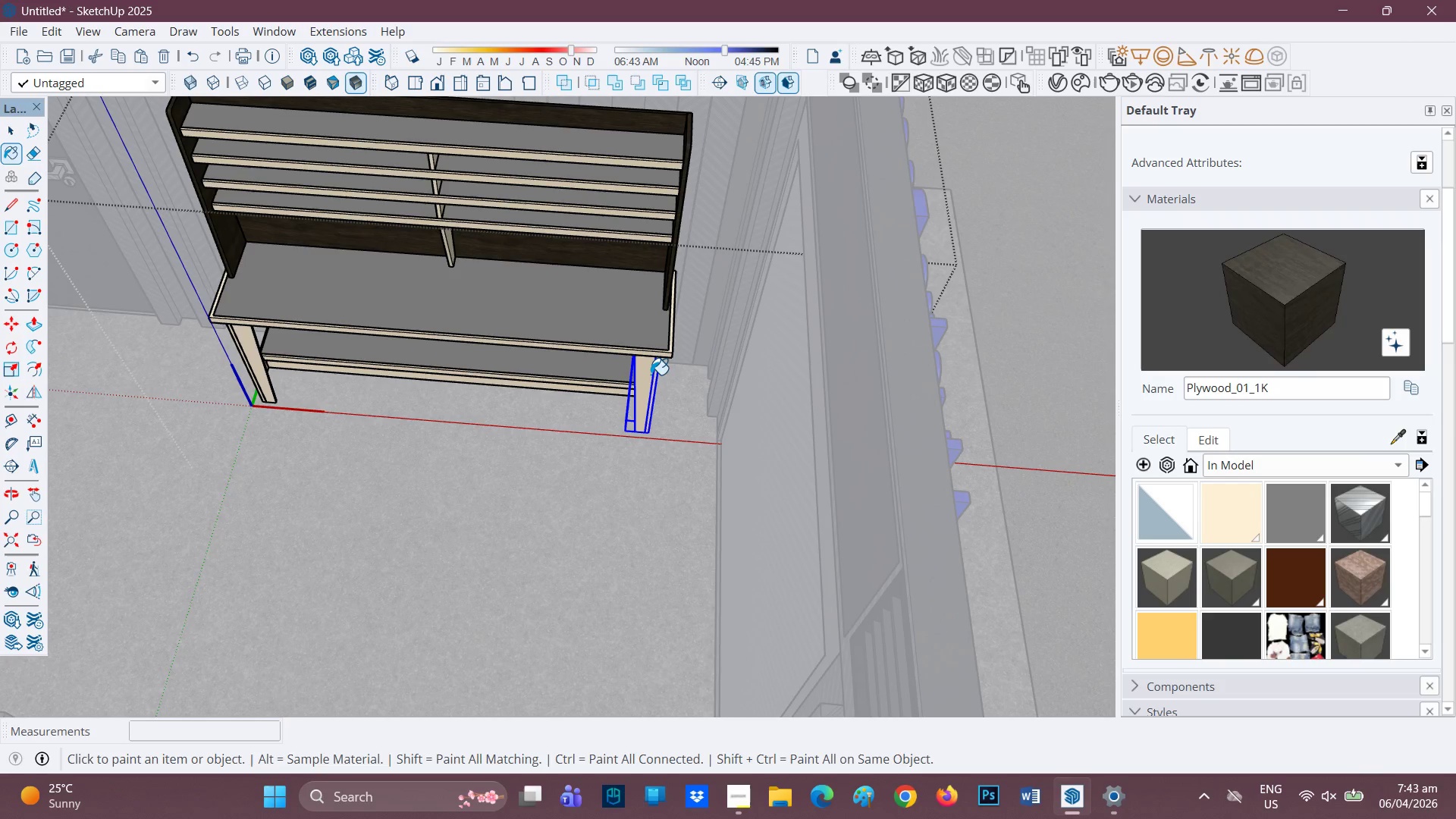 
double_click([651, 374])
 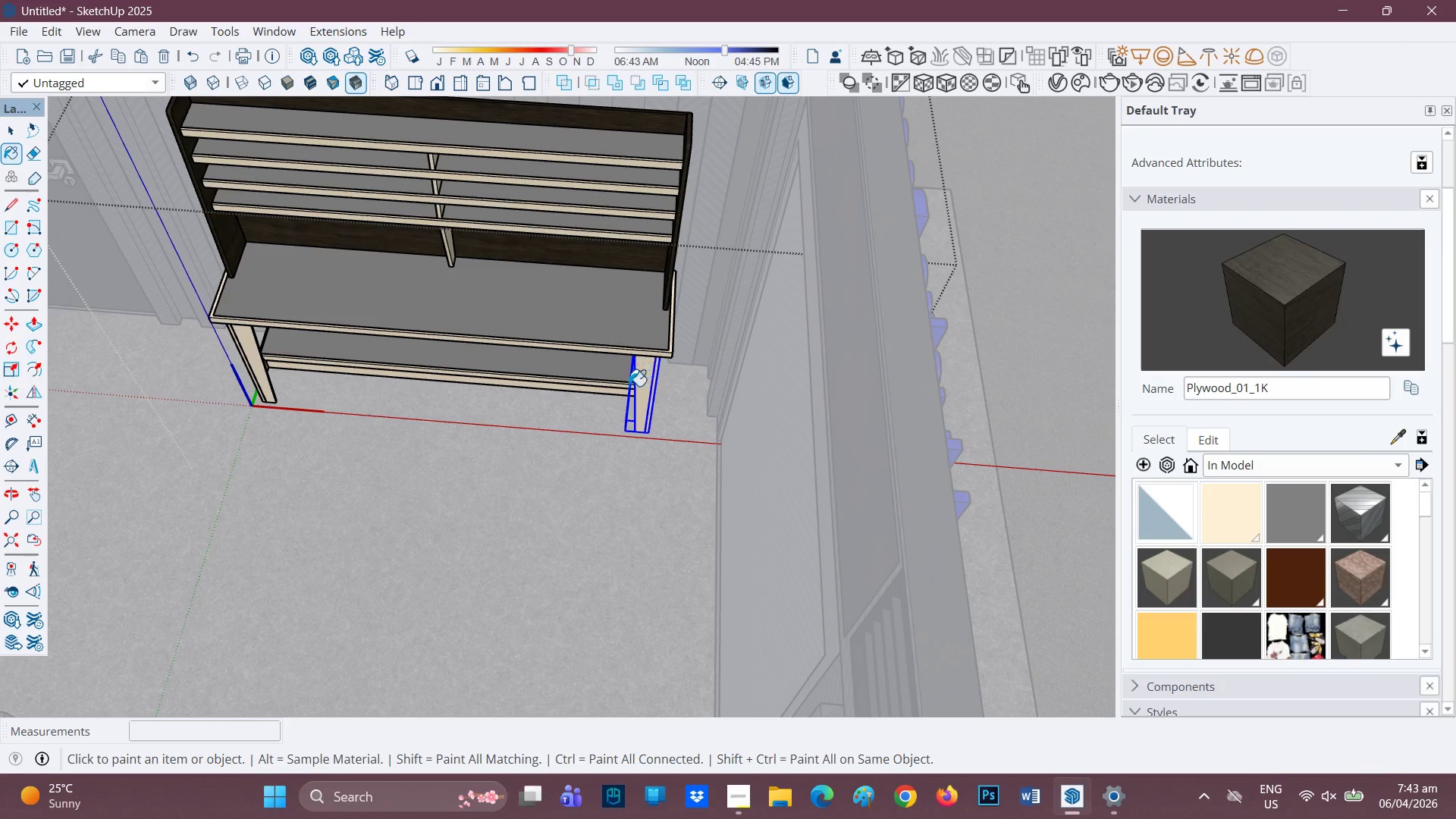 
scroll: coordinate [593, 385], scroll_direction: up, amount: 4.0
 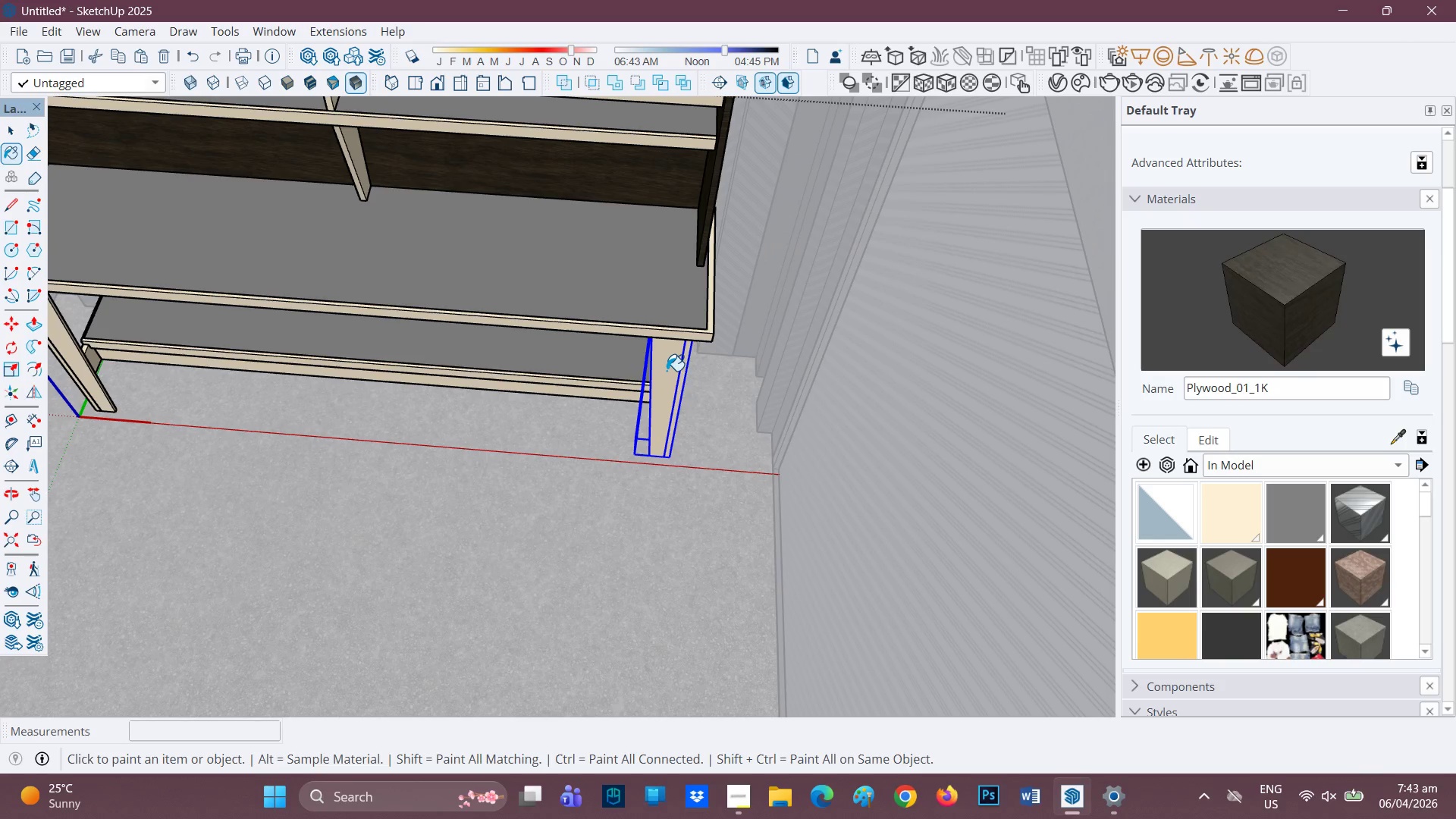 
key(Space)
 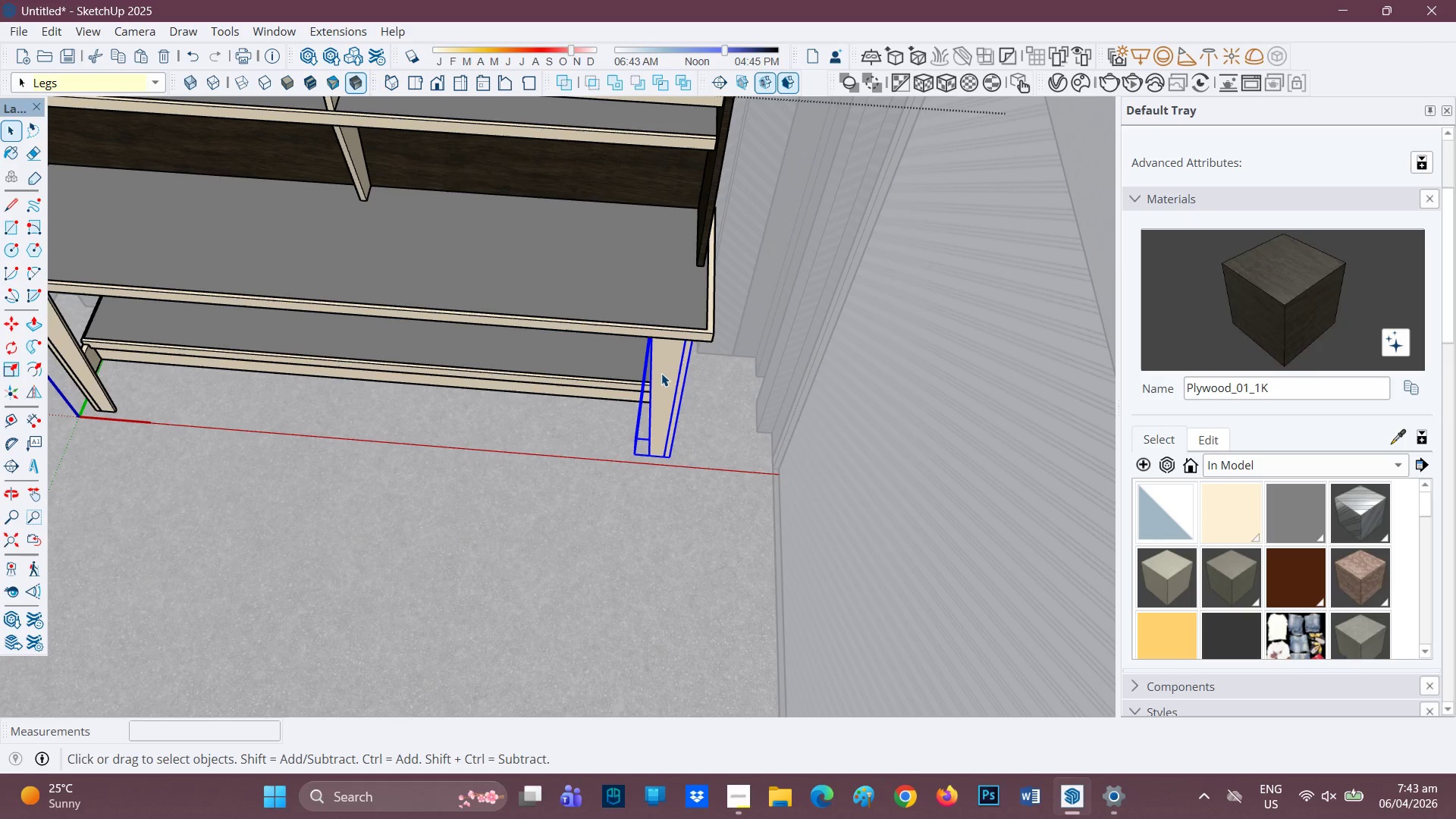 
double_click([661, 373])
 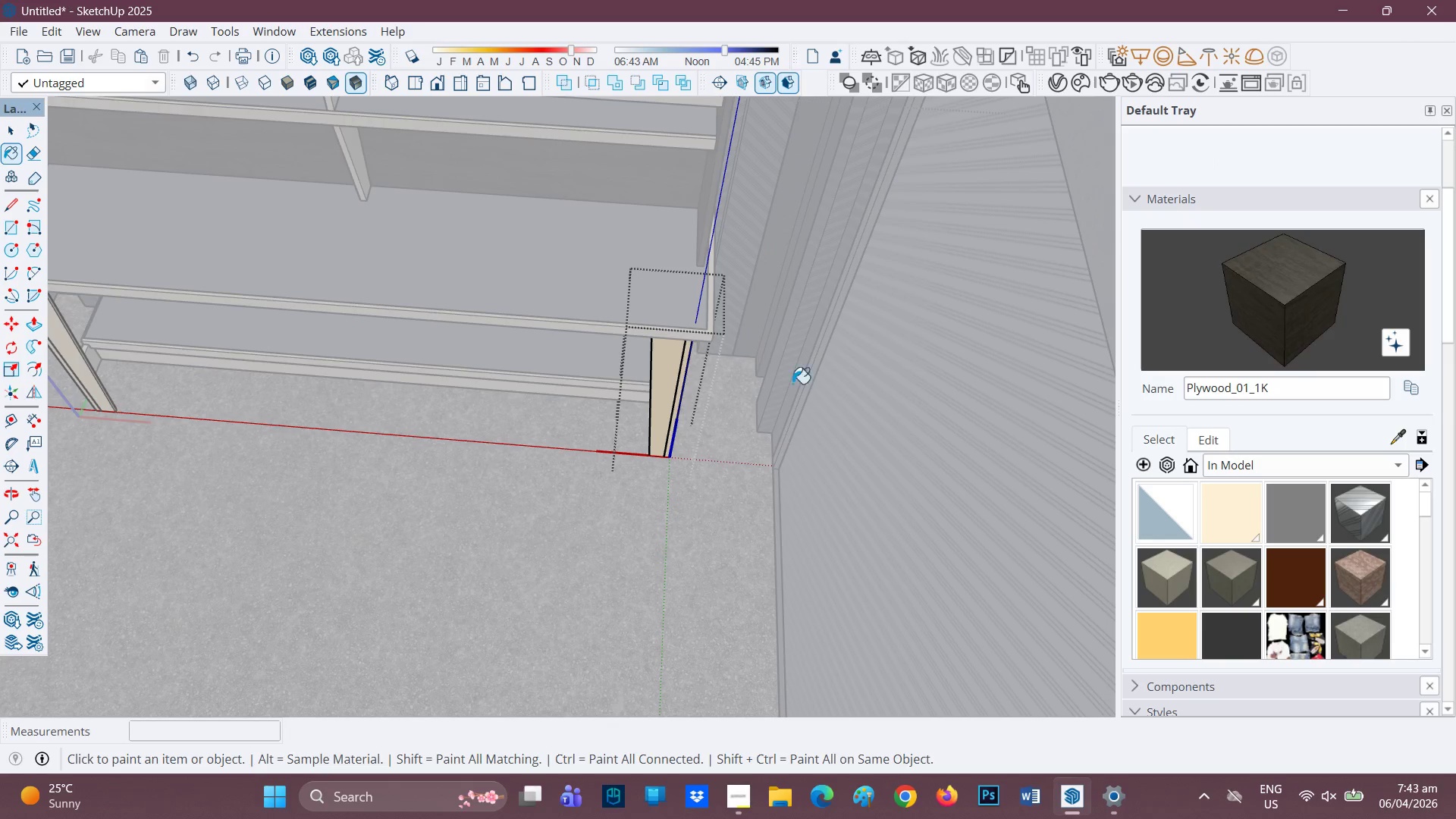 
left_click([677, 359])
 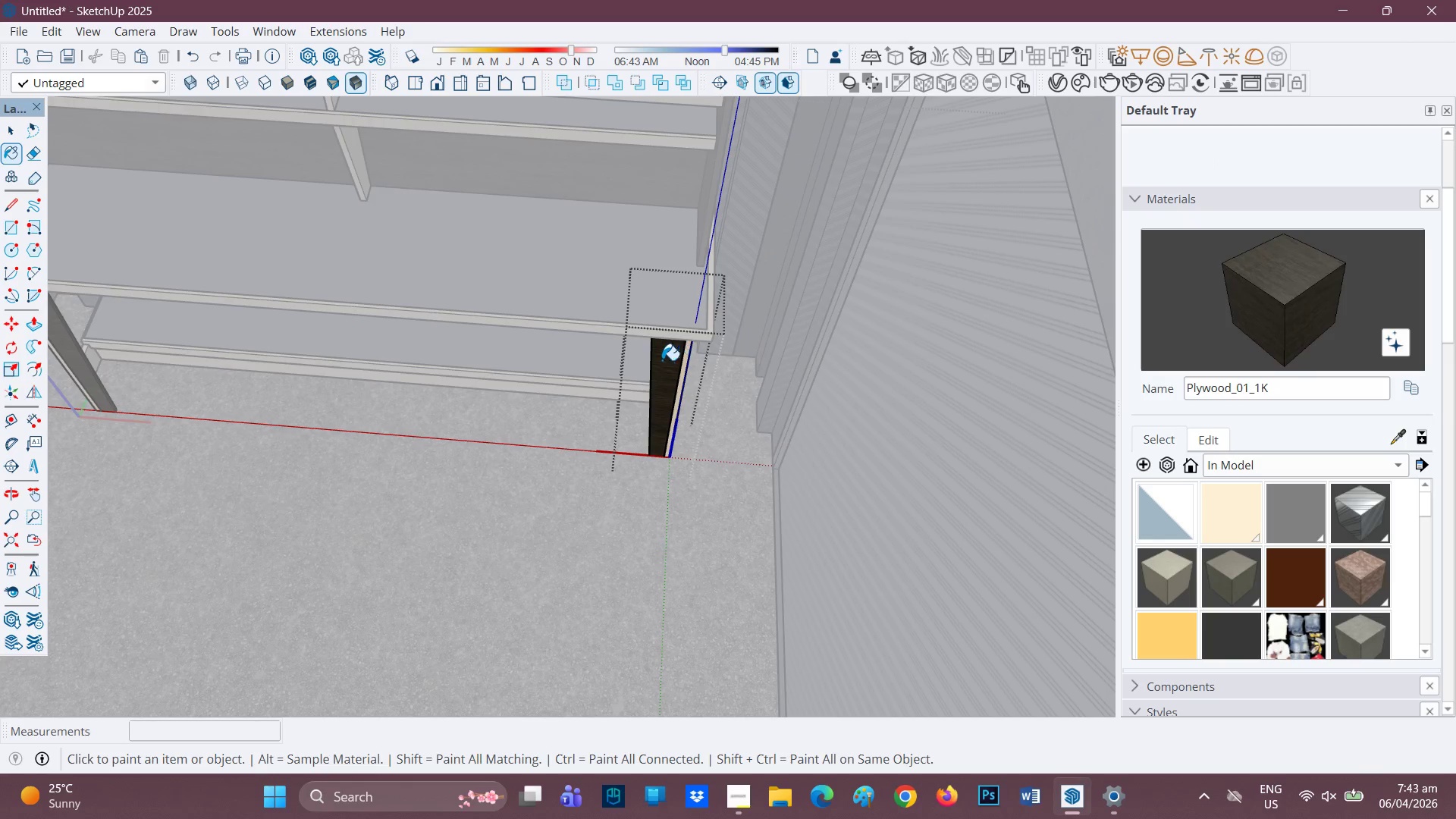 
scroll: coordinate [544, 329], scroll_direction: down, amount: 3.0
 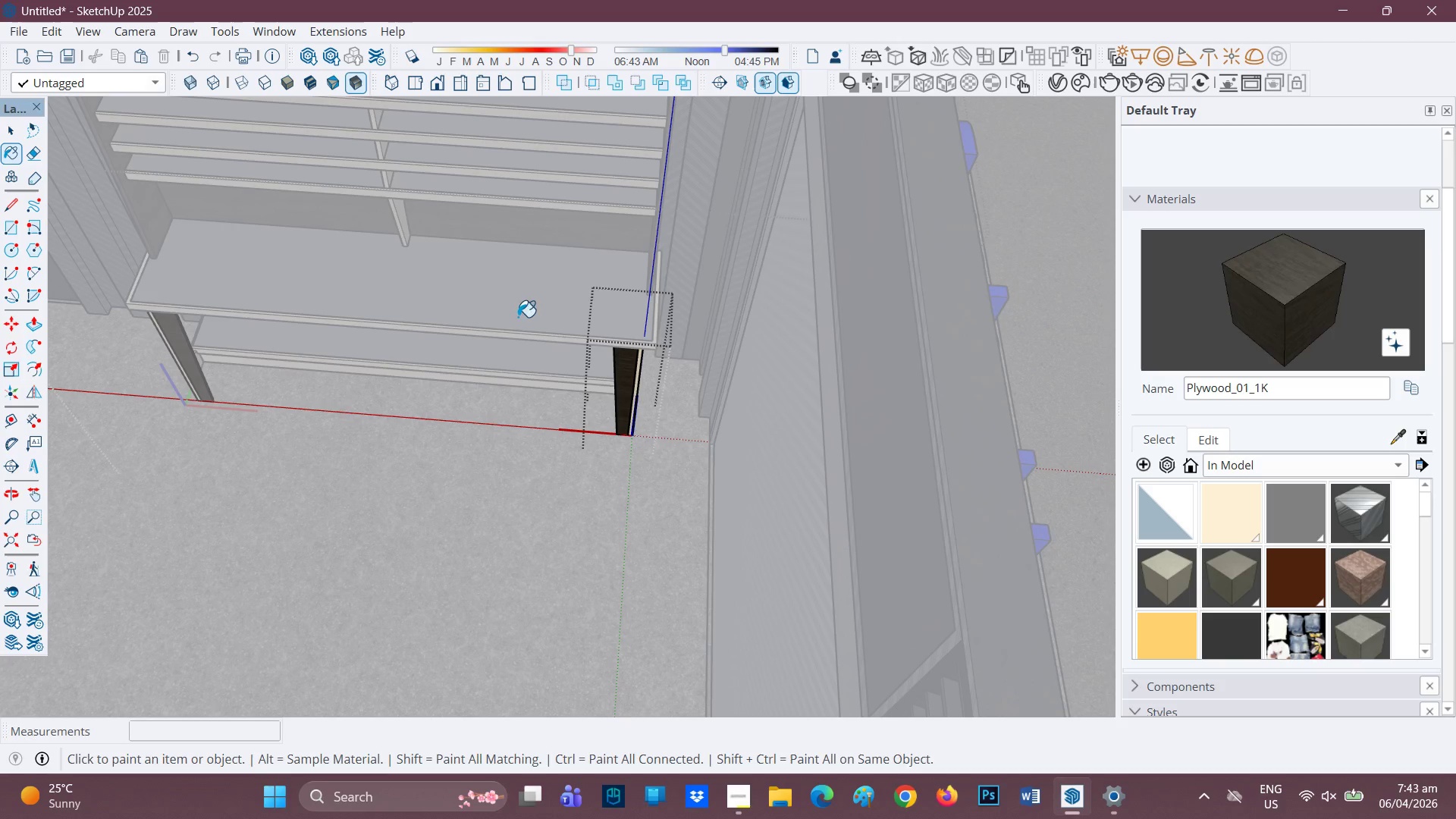 
key(Space)
 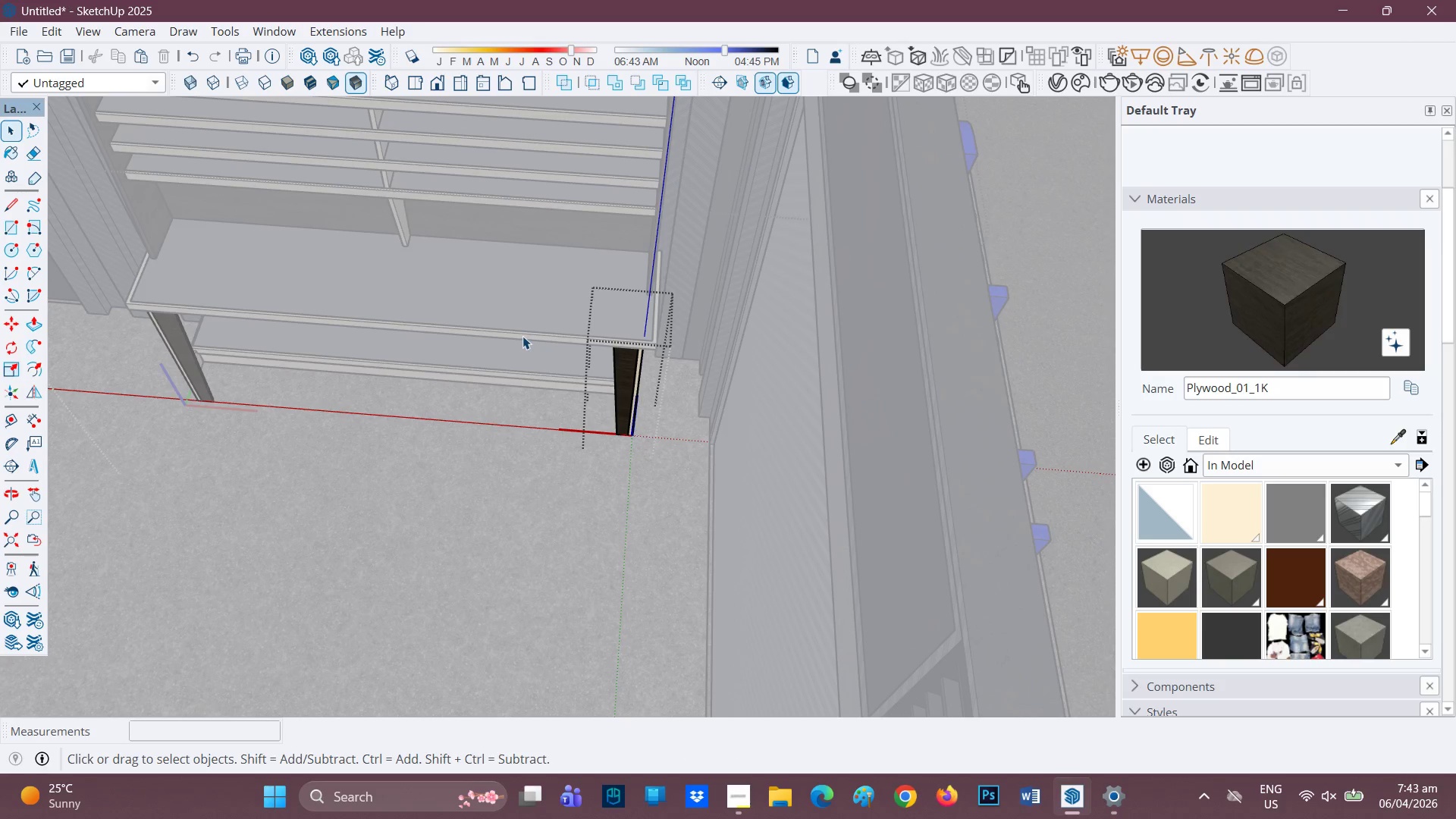 
double_click([522, 336])
 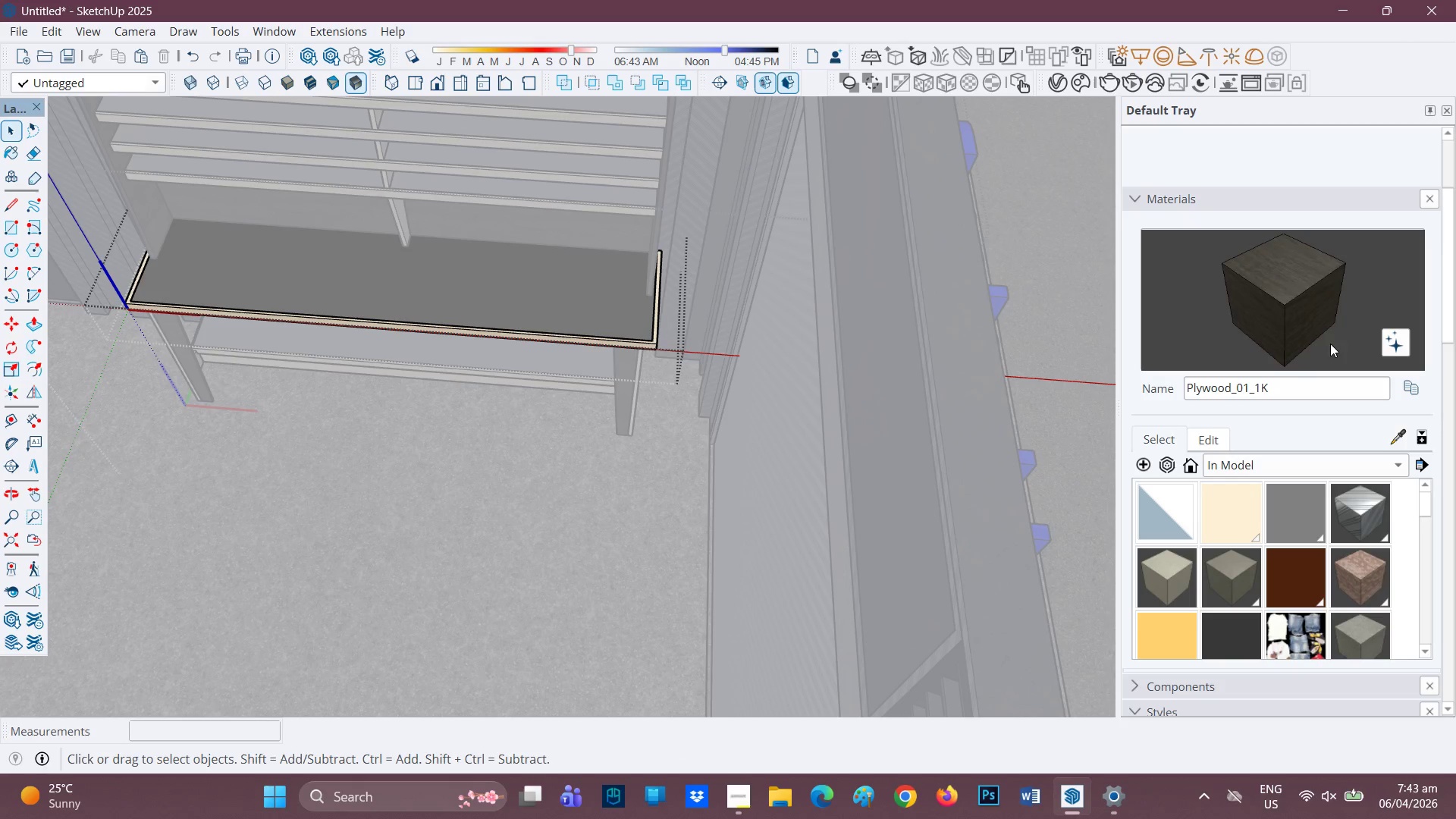 
left_click([1281, 293])
 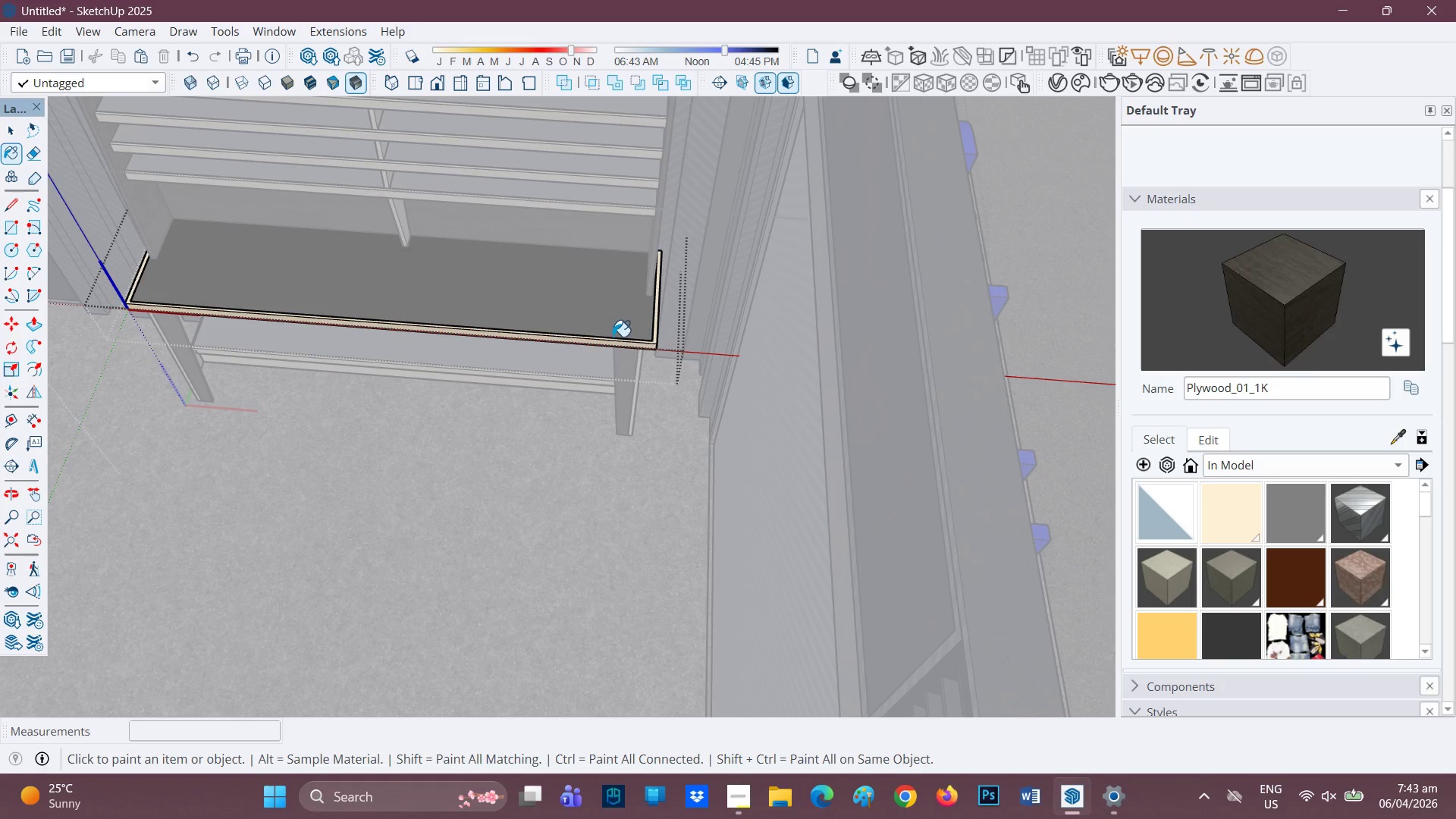 
left_click([608, 342])
 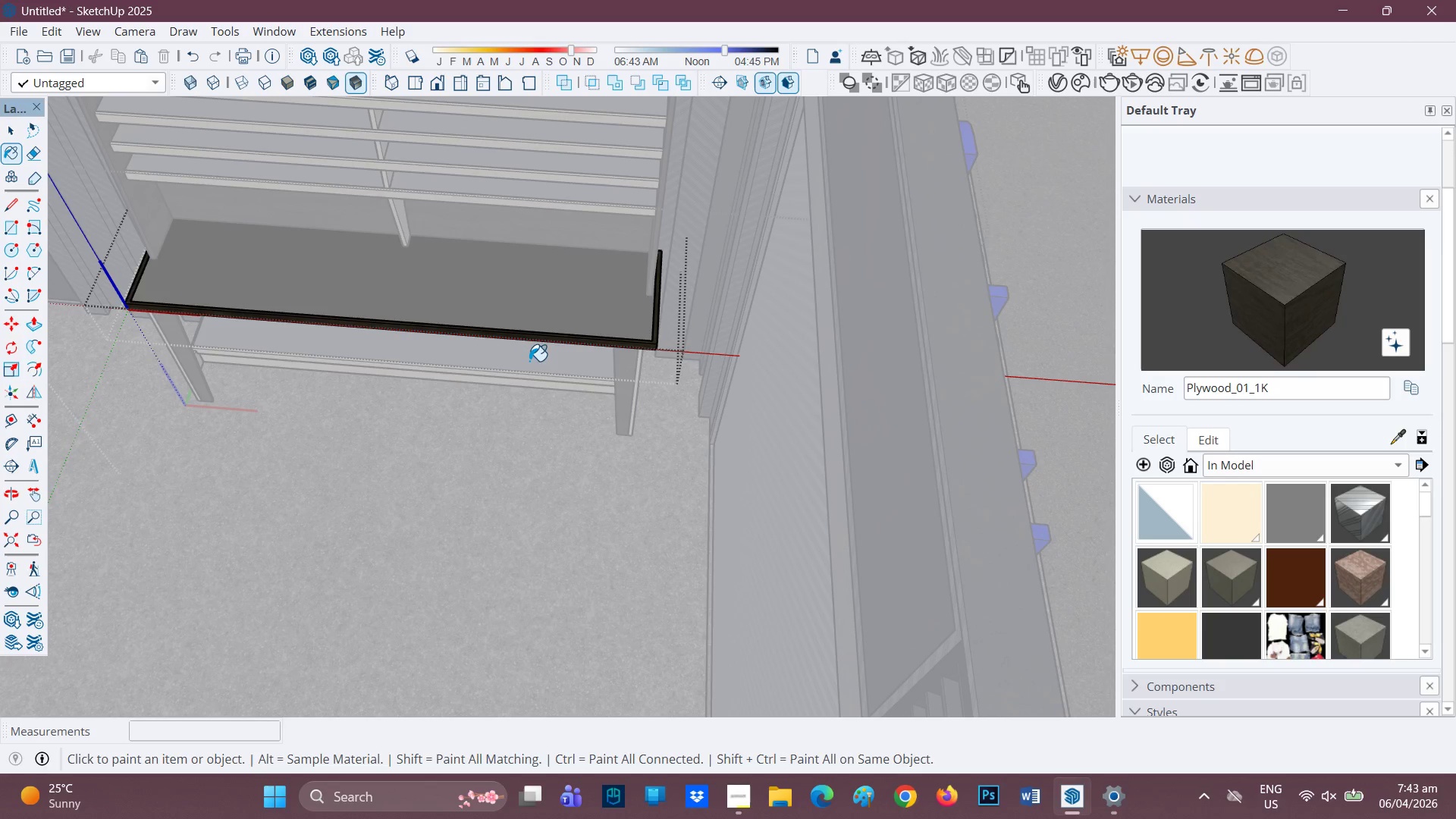 
key(Space)
 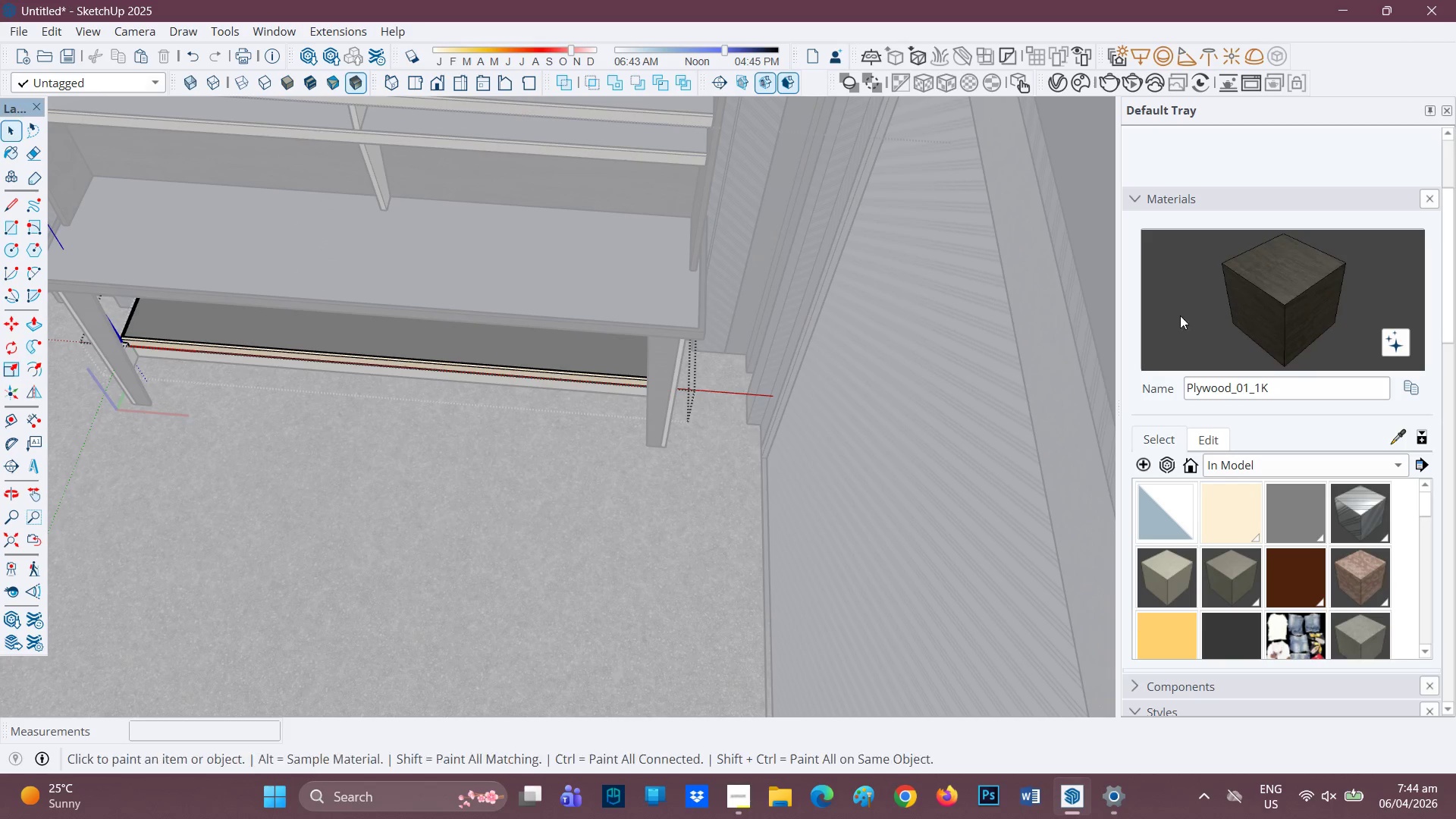 
scroll: coordinate [488, 385], scroll_direction: up, amount: 2.0
 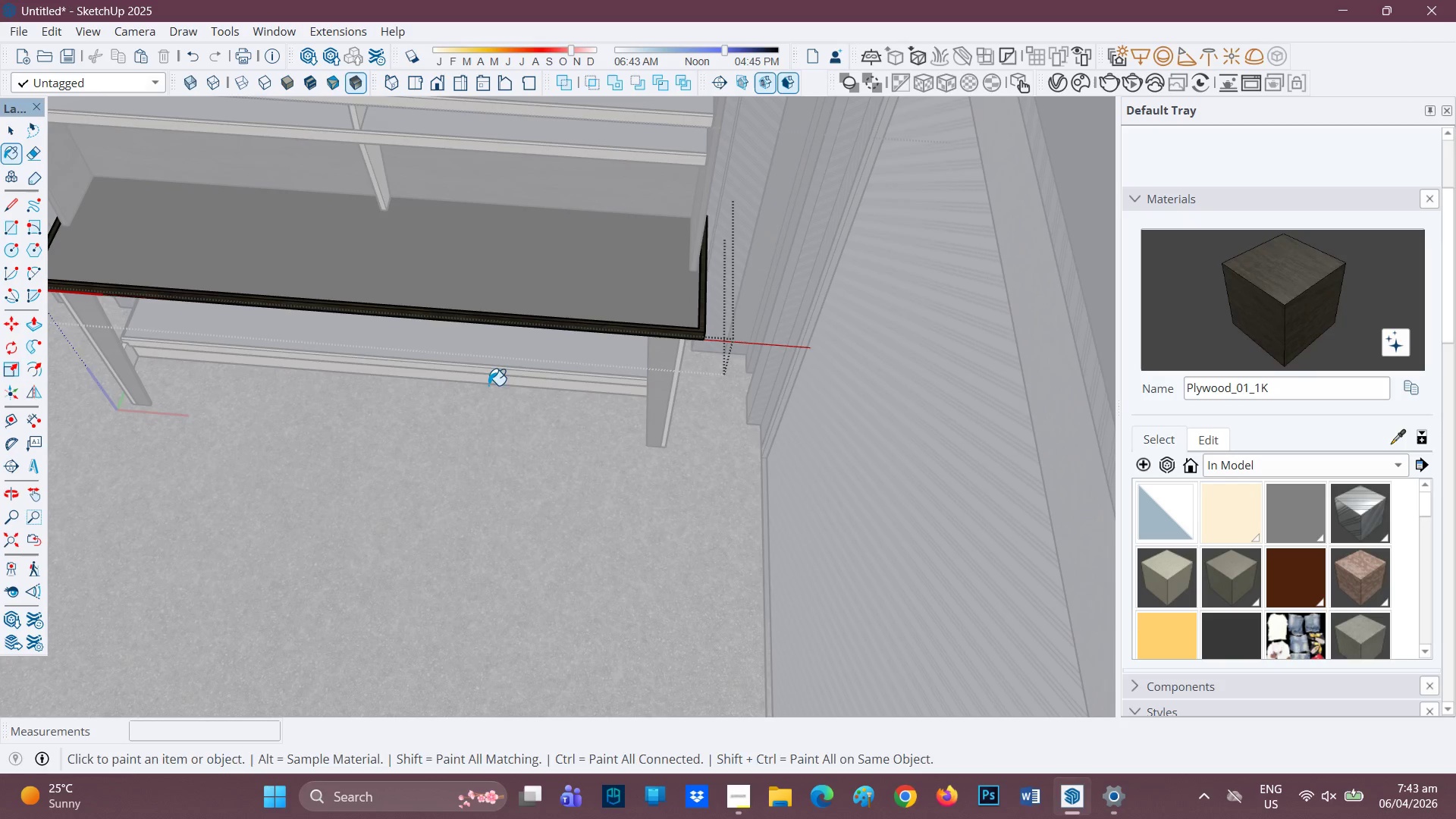 
left_click([501, 372])
 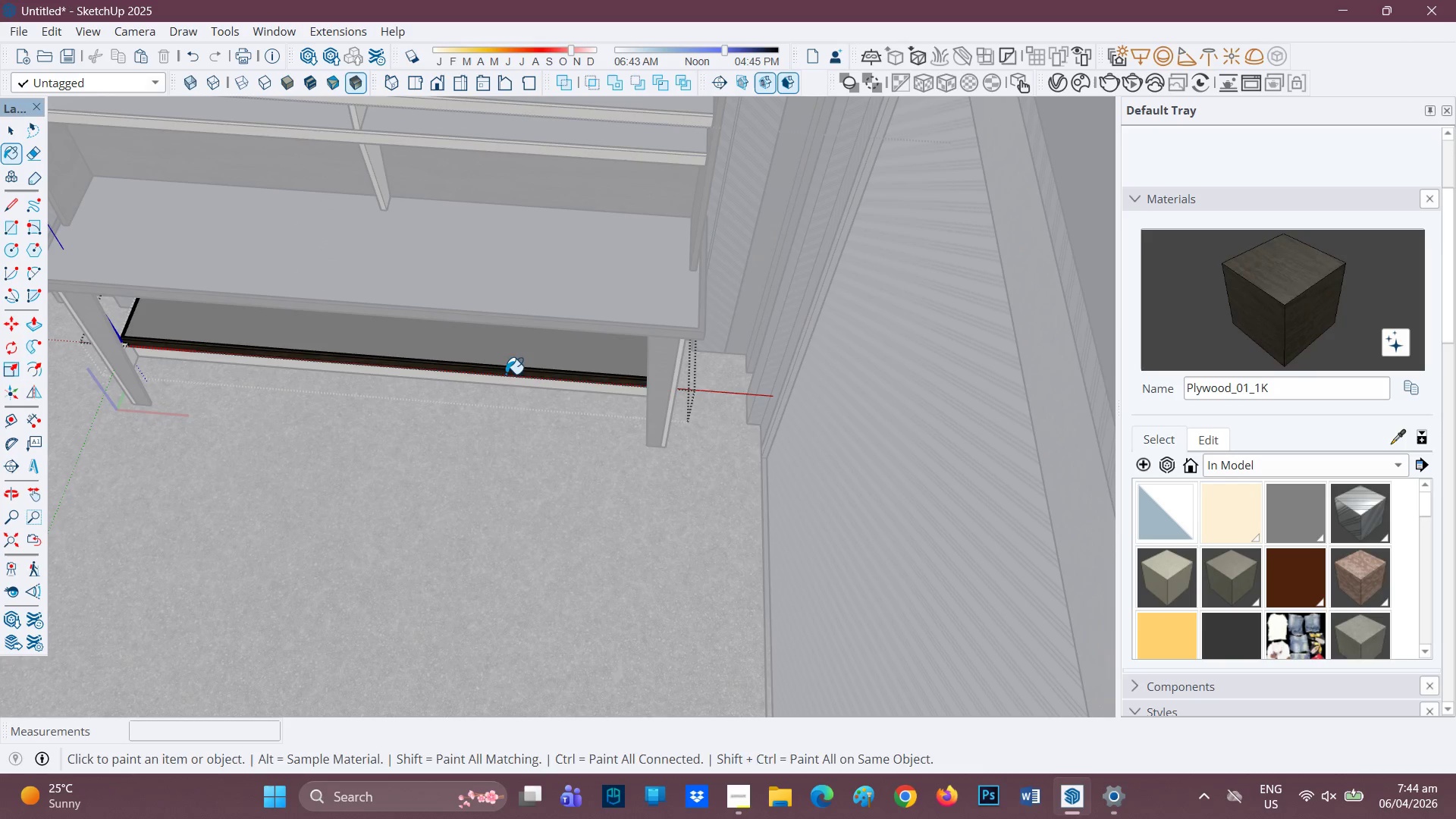 
key(Space)
 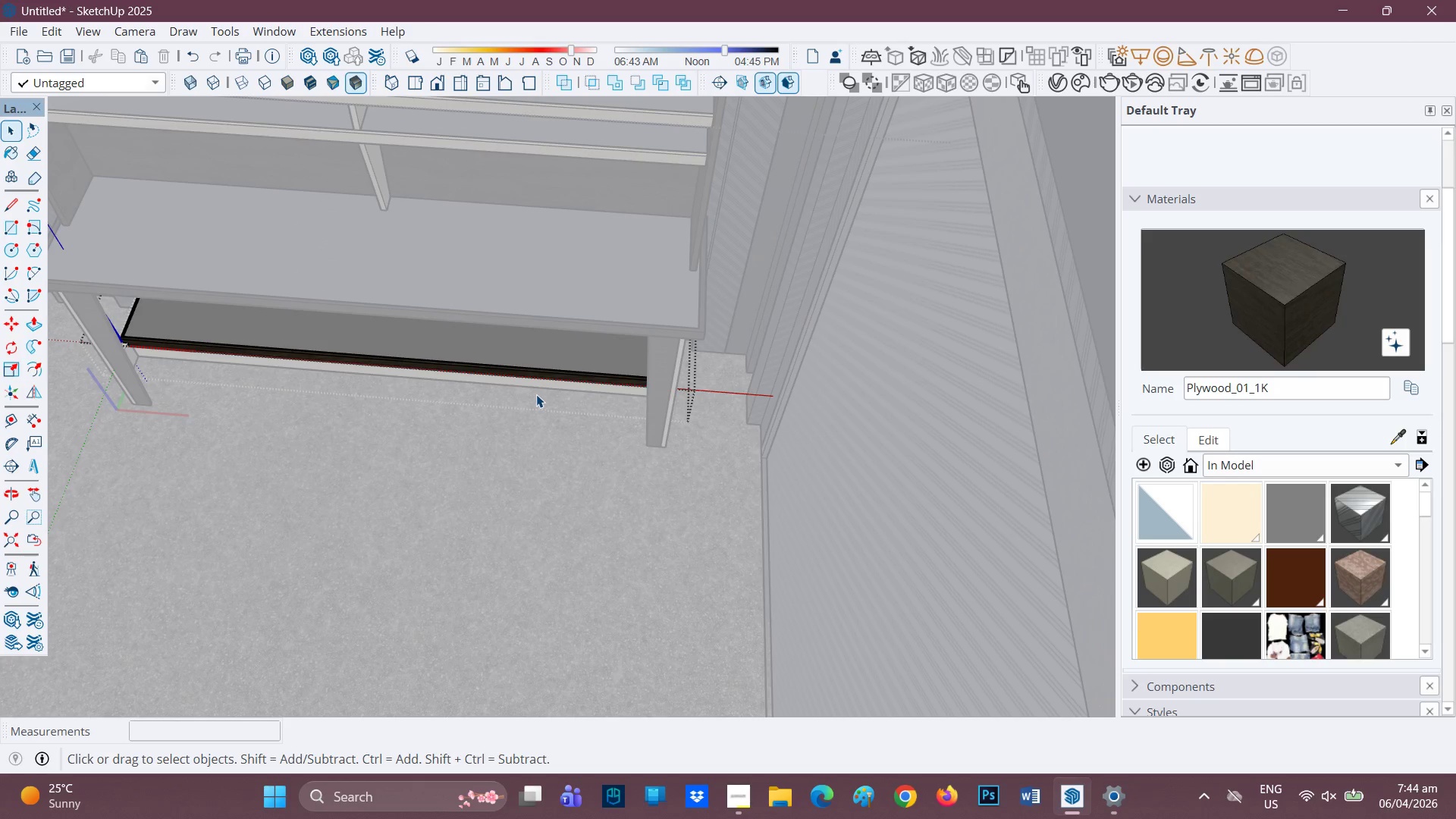 
left_click([541, 391])
 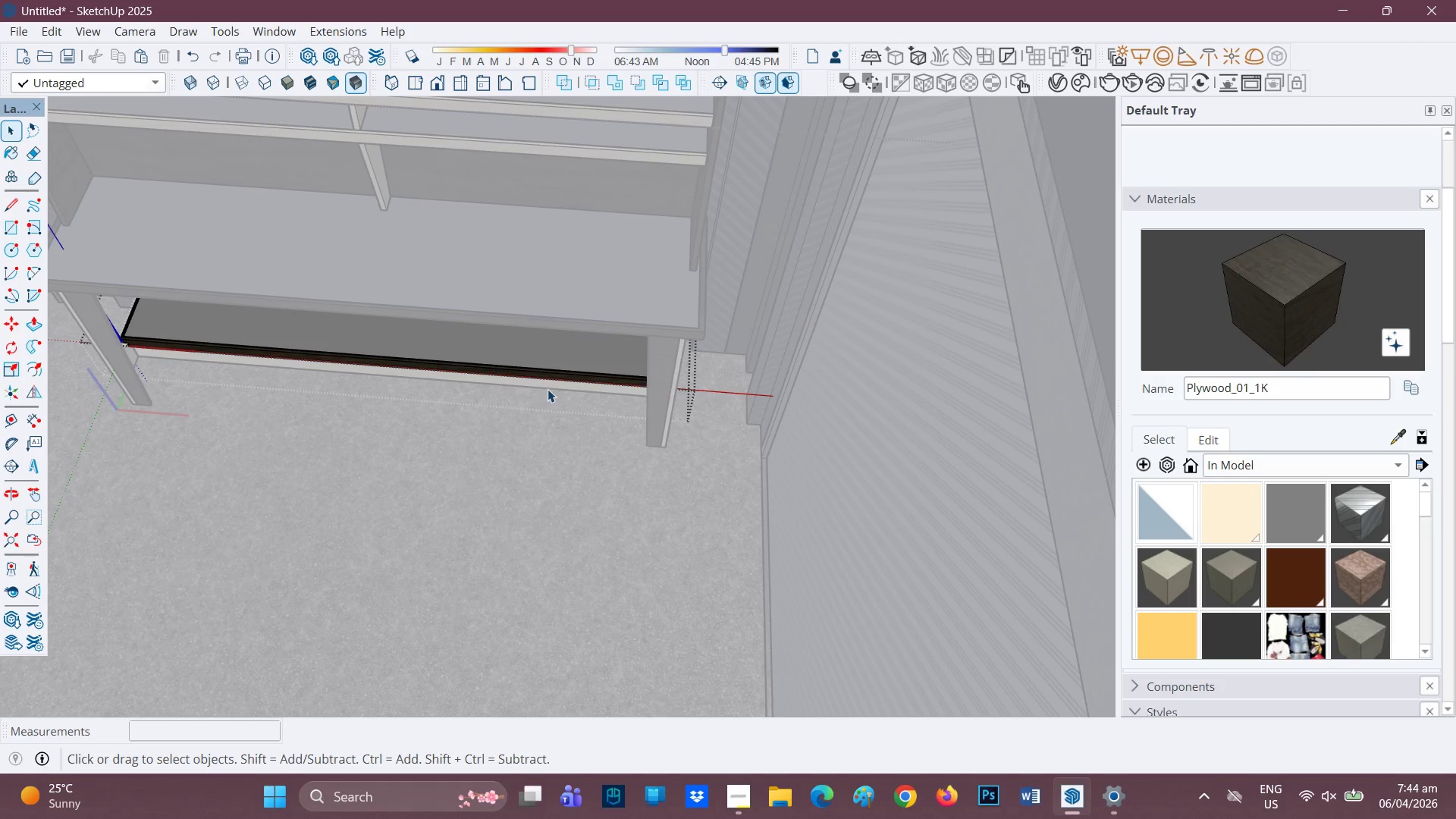 
left_click_drag(start_coordinate=[549, 388], to_coordinate=[557, 384])
 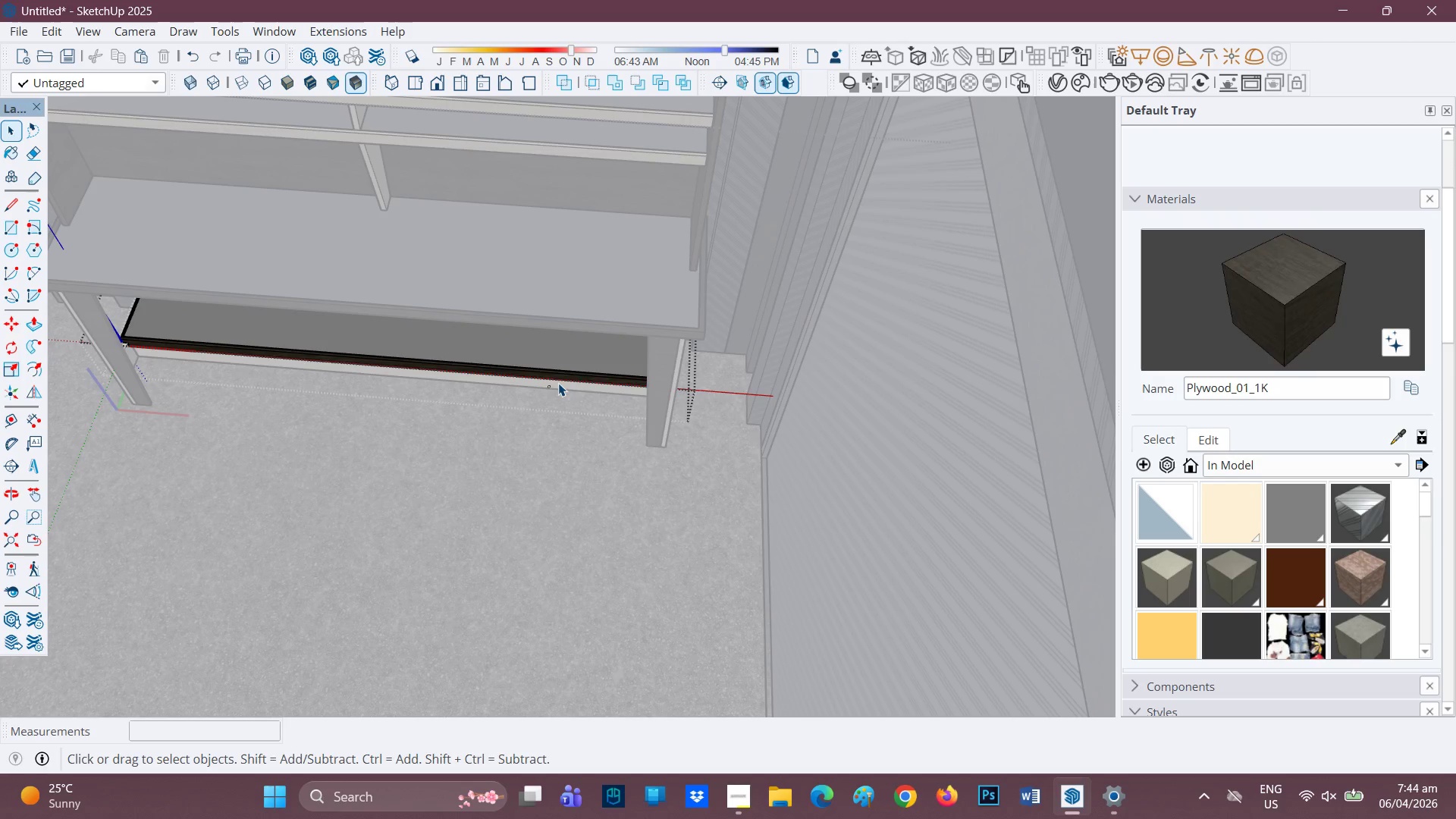 
double_click([558, 383])
 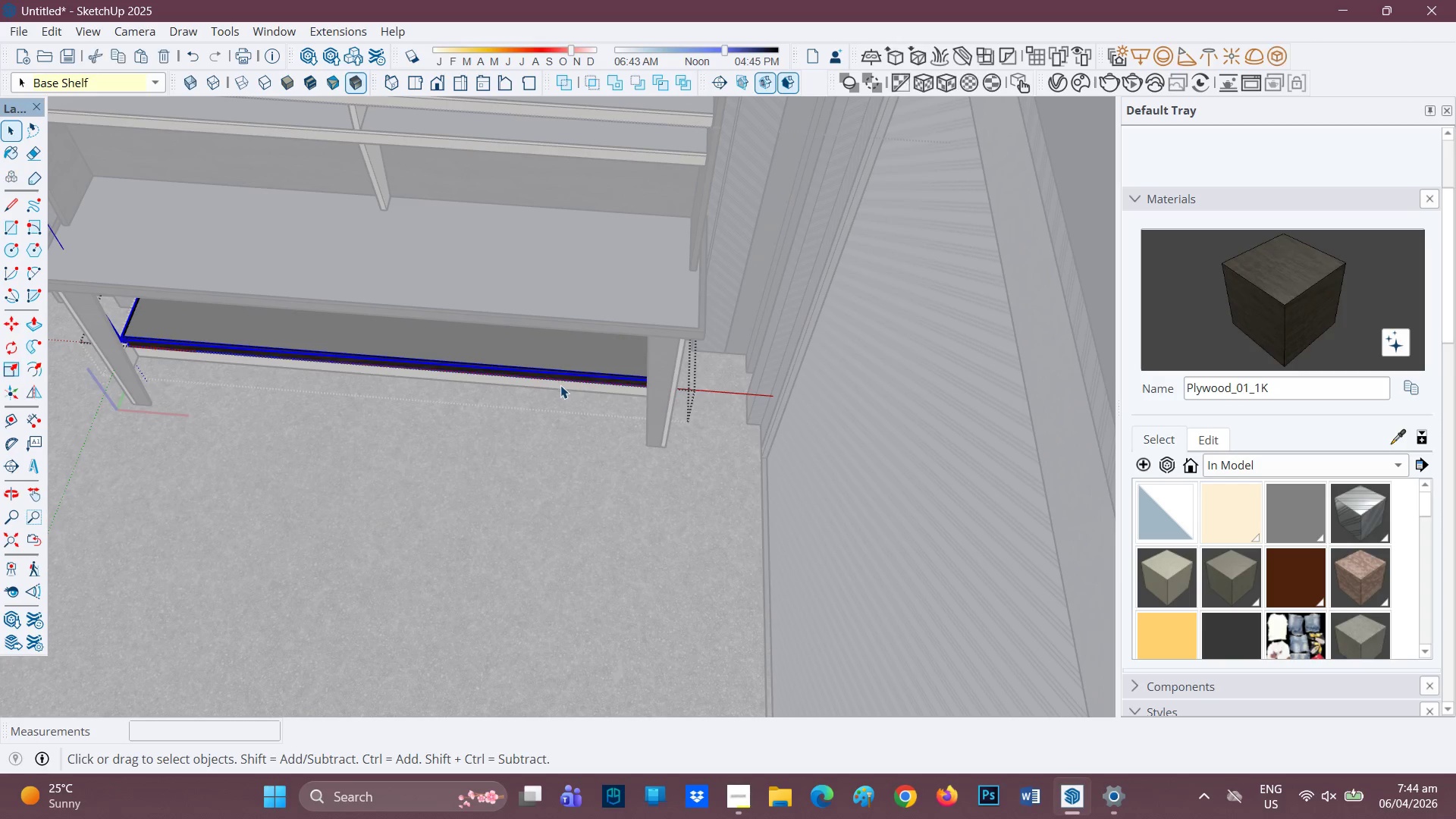 
key(Space)
 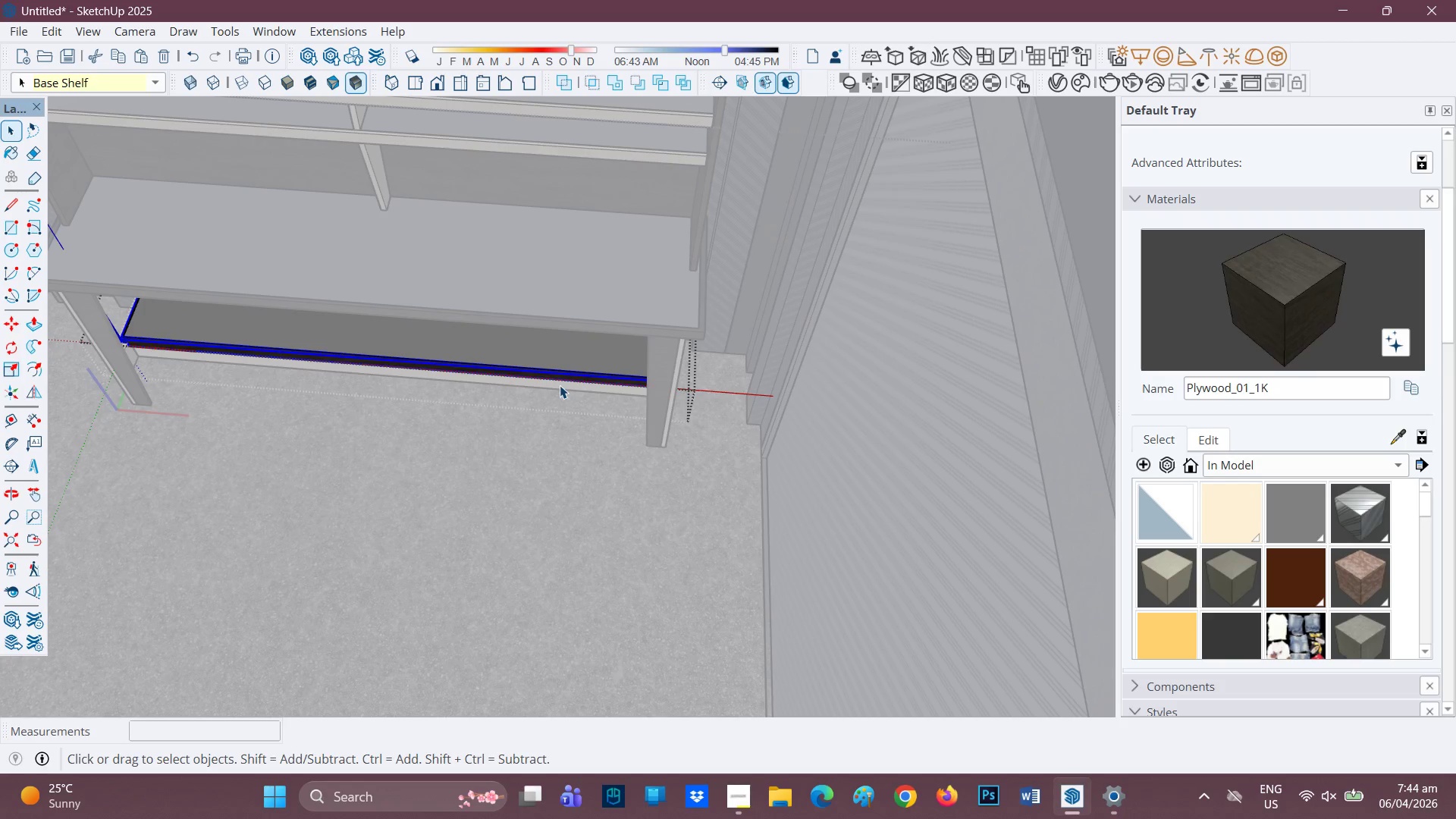 
double_click([560, 385])
 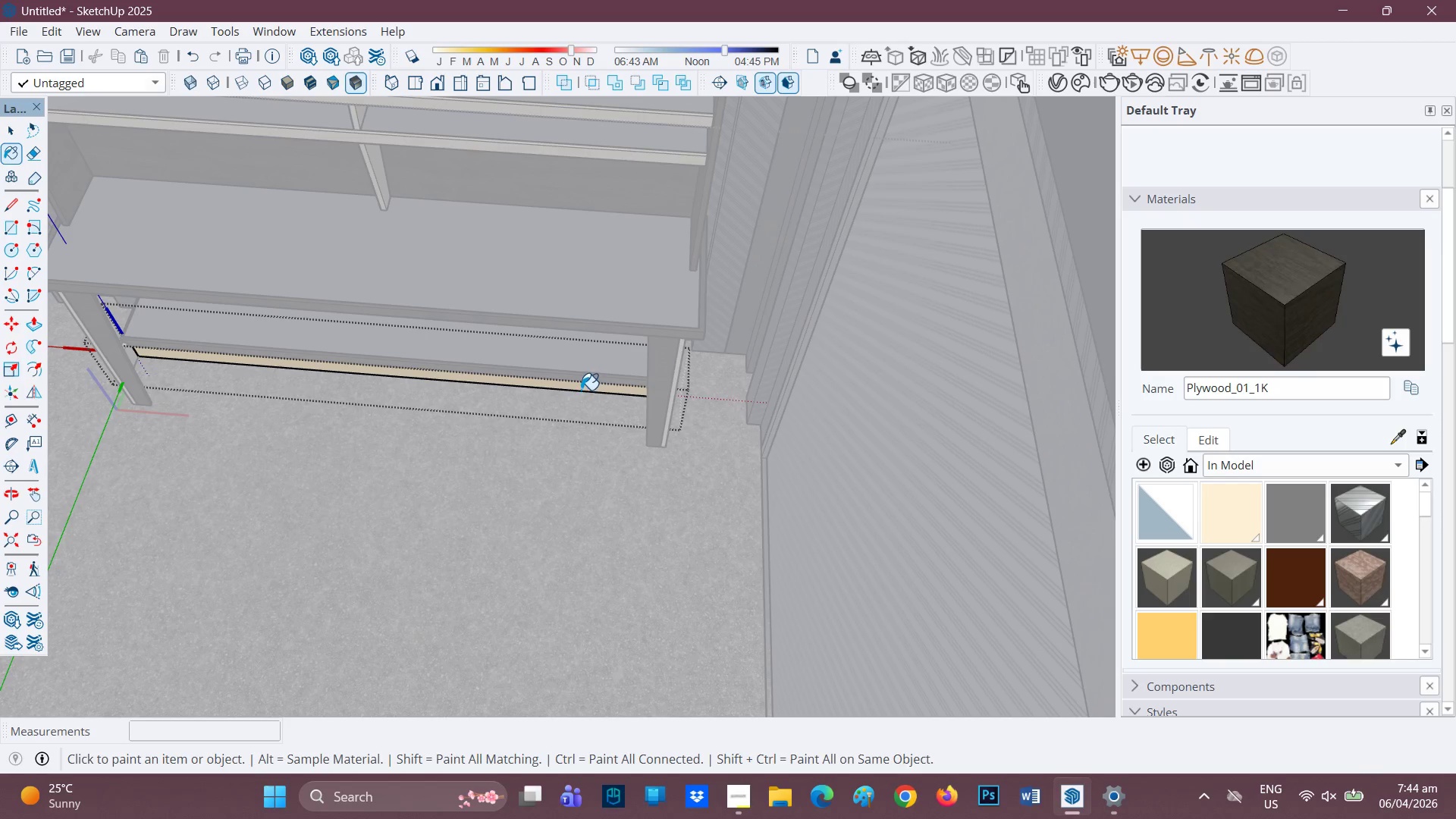 
key(Space)
 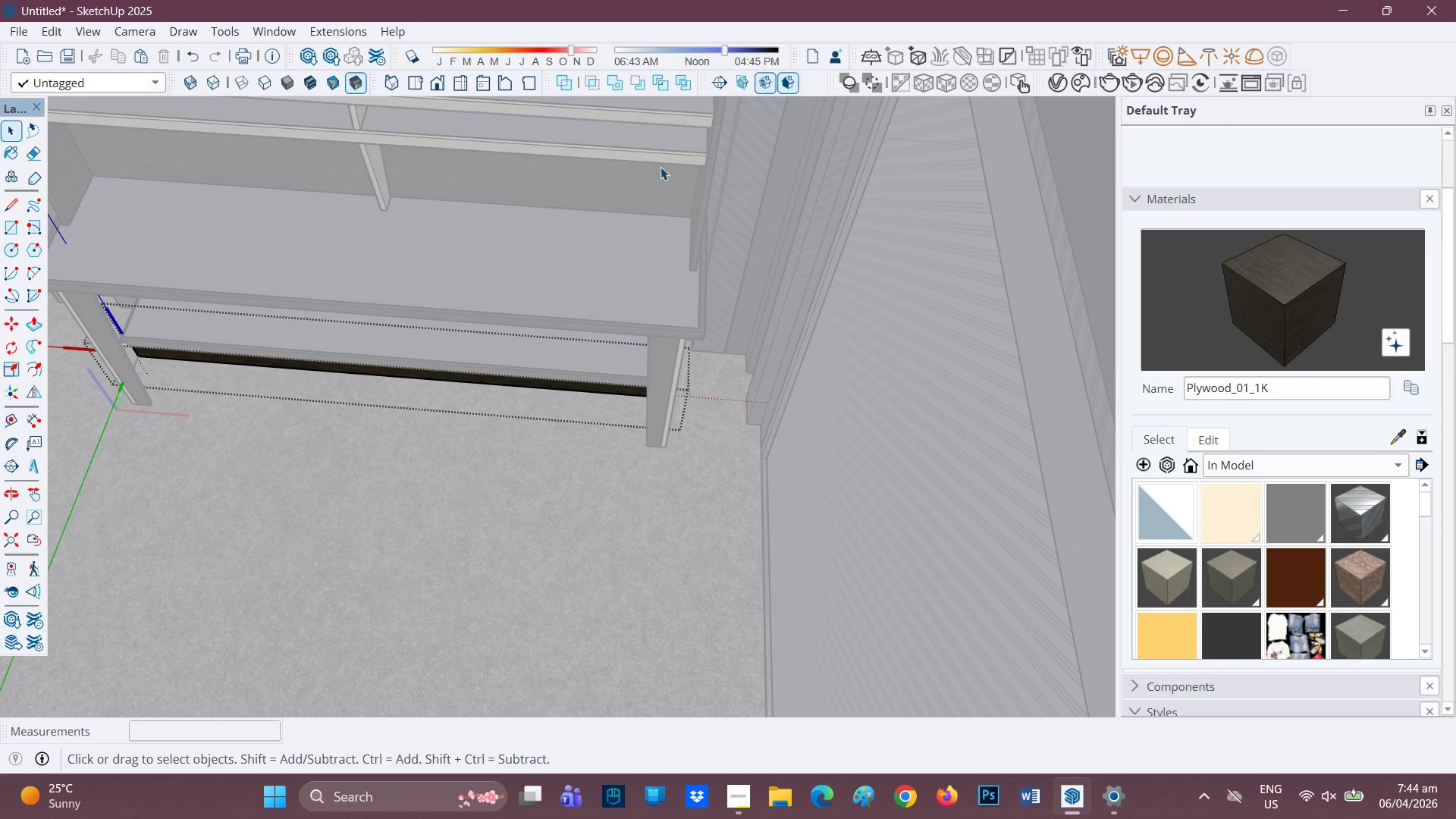 
key(Space)
 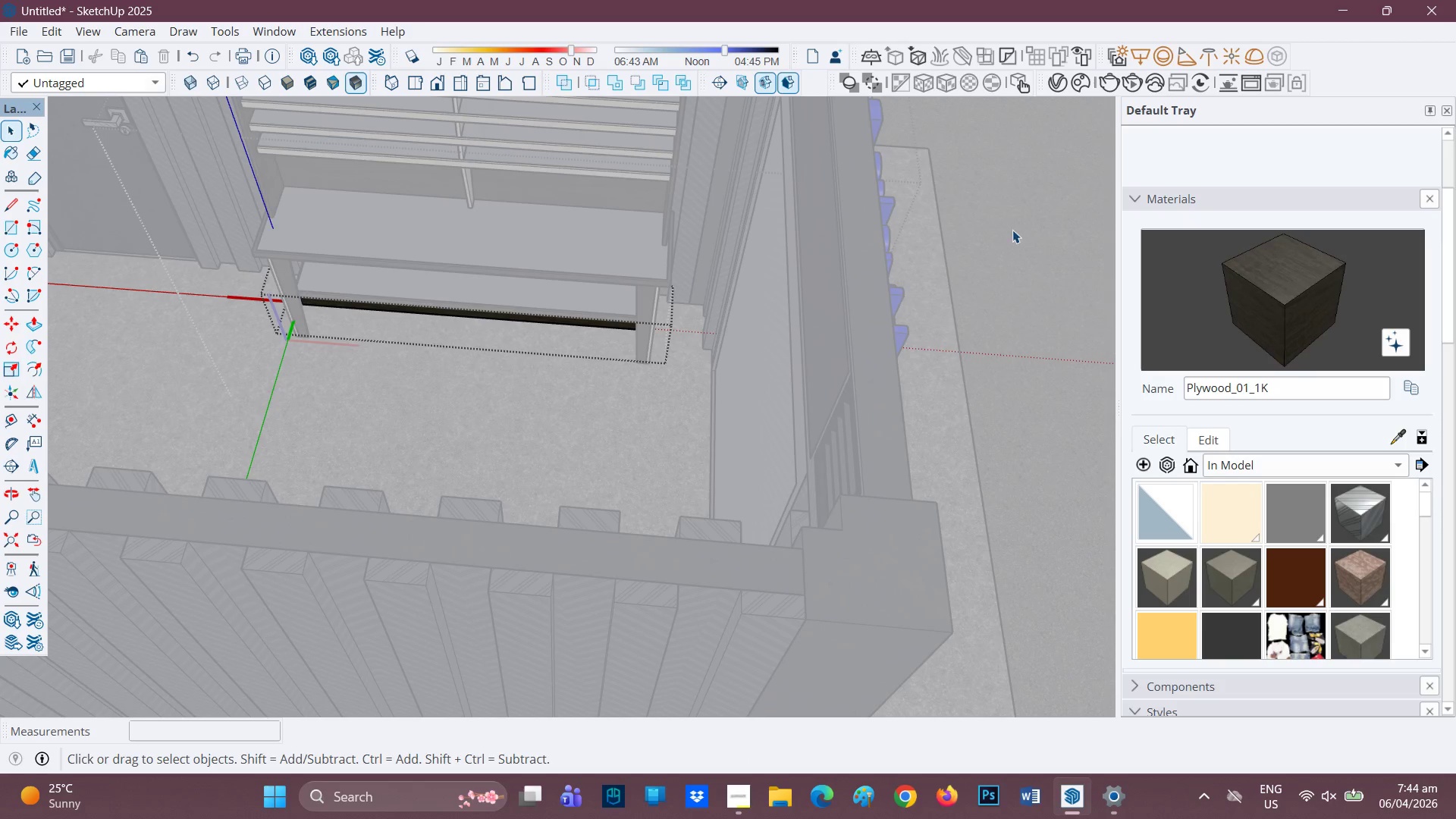 
scroll: coordinate [574, 199], scroll_direction: down, amount: 4.0
 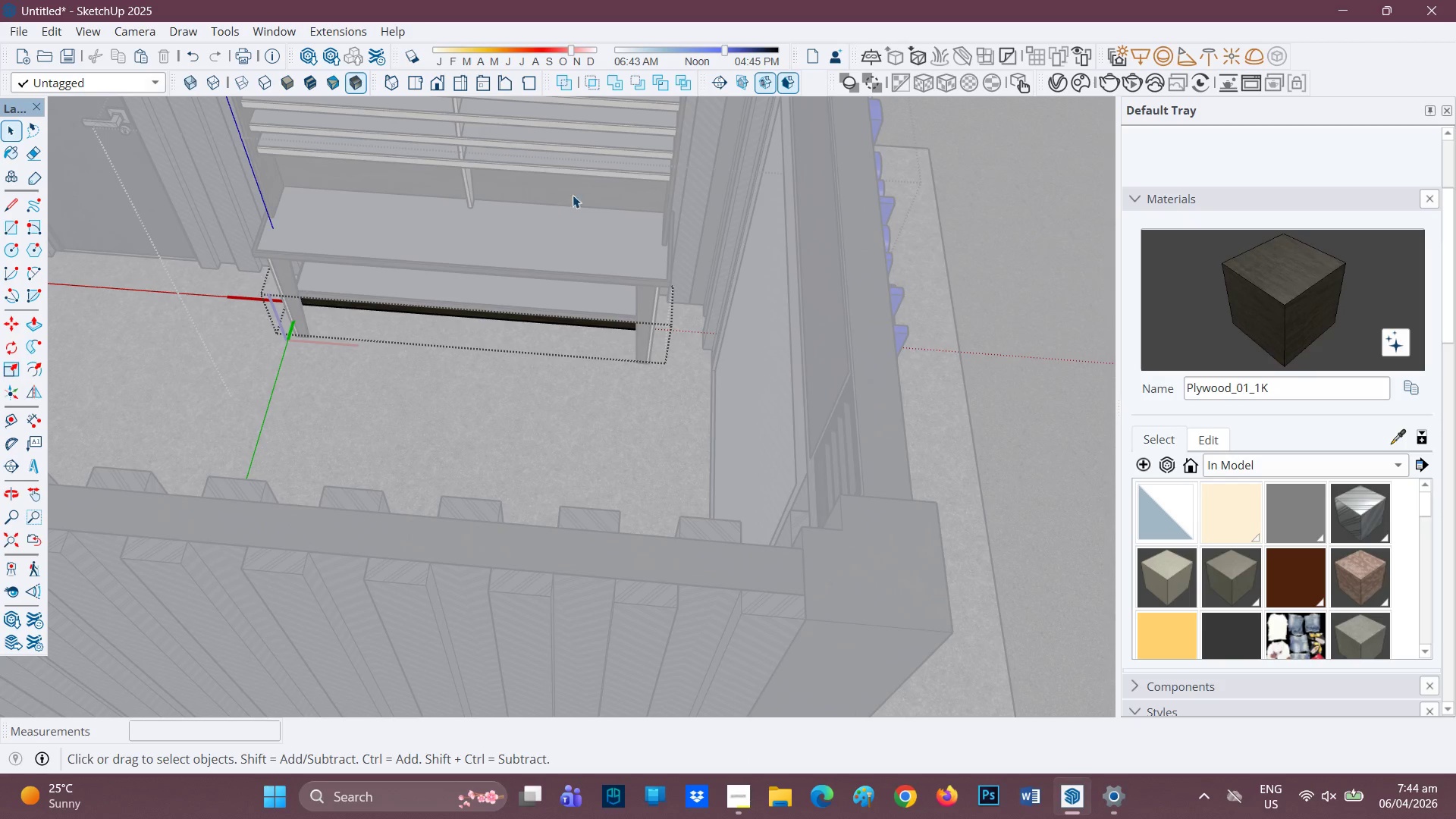 
left_click([1012, 229])
 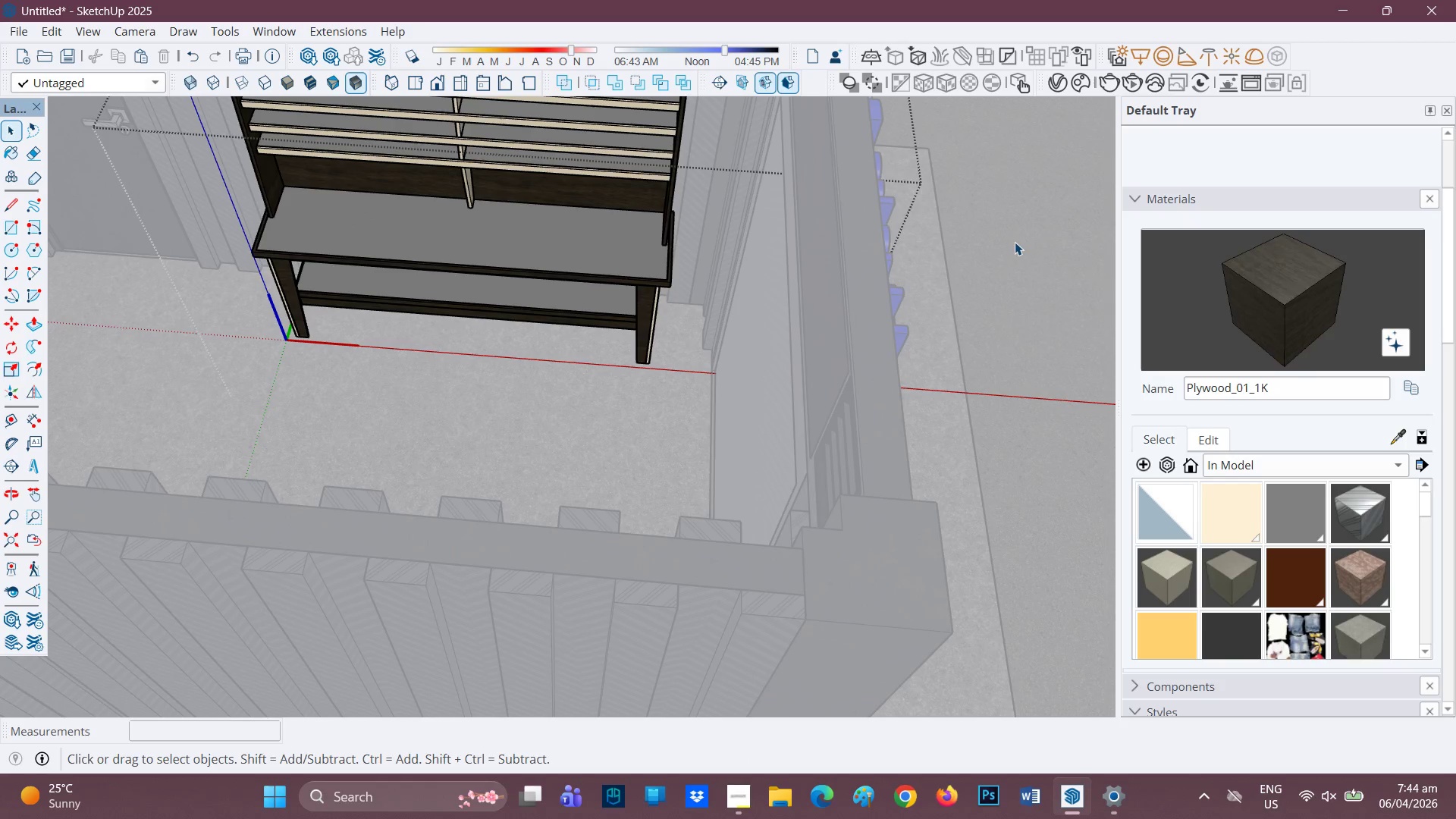 
scroll: coordinate [1004, 248], scroll_direction: down, amount: 2.0
 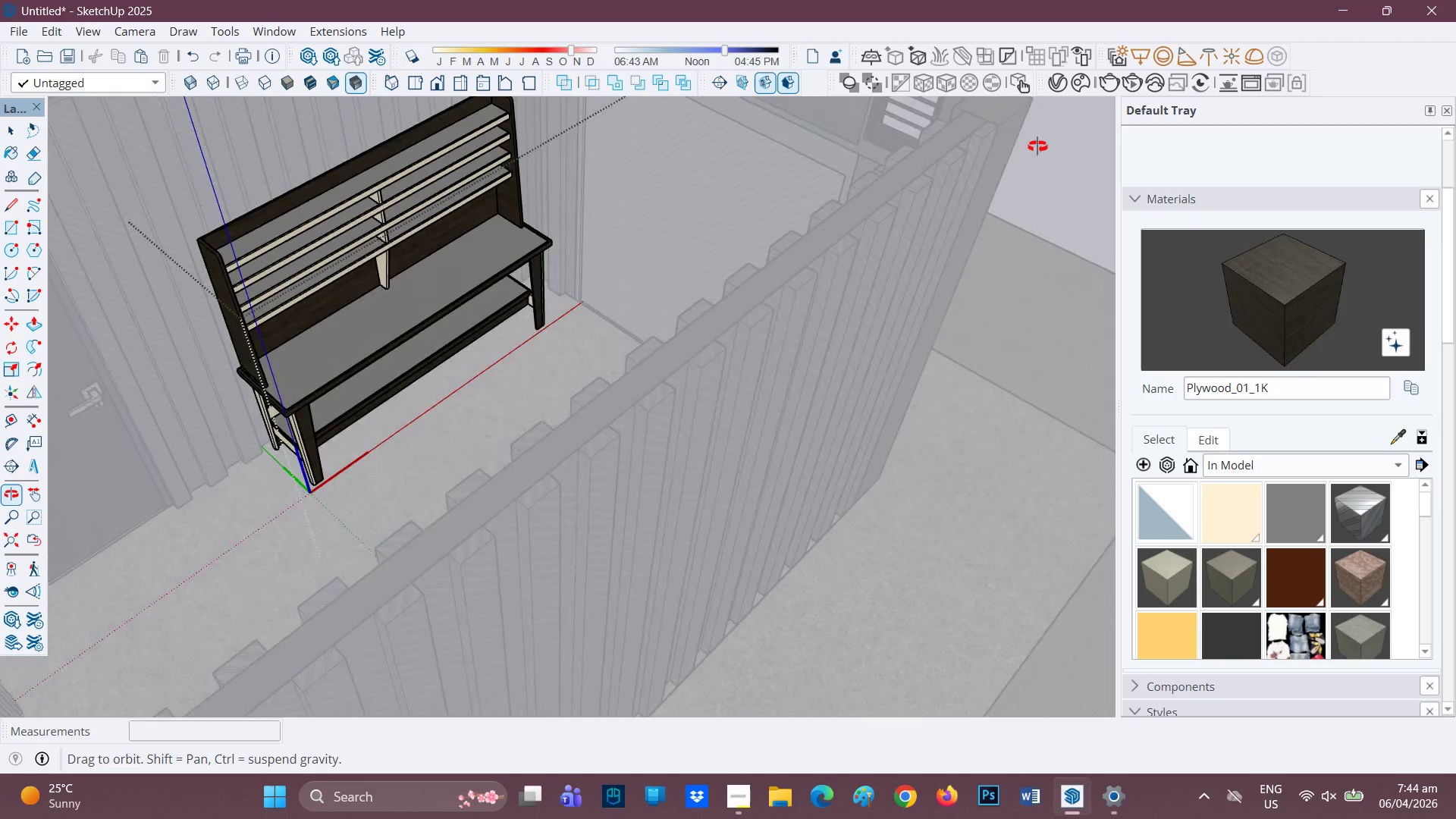 
scroll: coordinate [386, 376], scroll_direction: up, amount: 5.0
 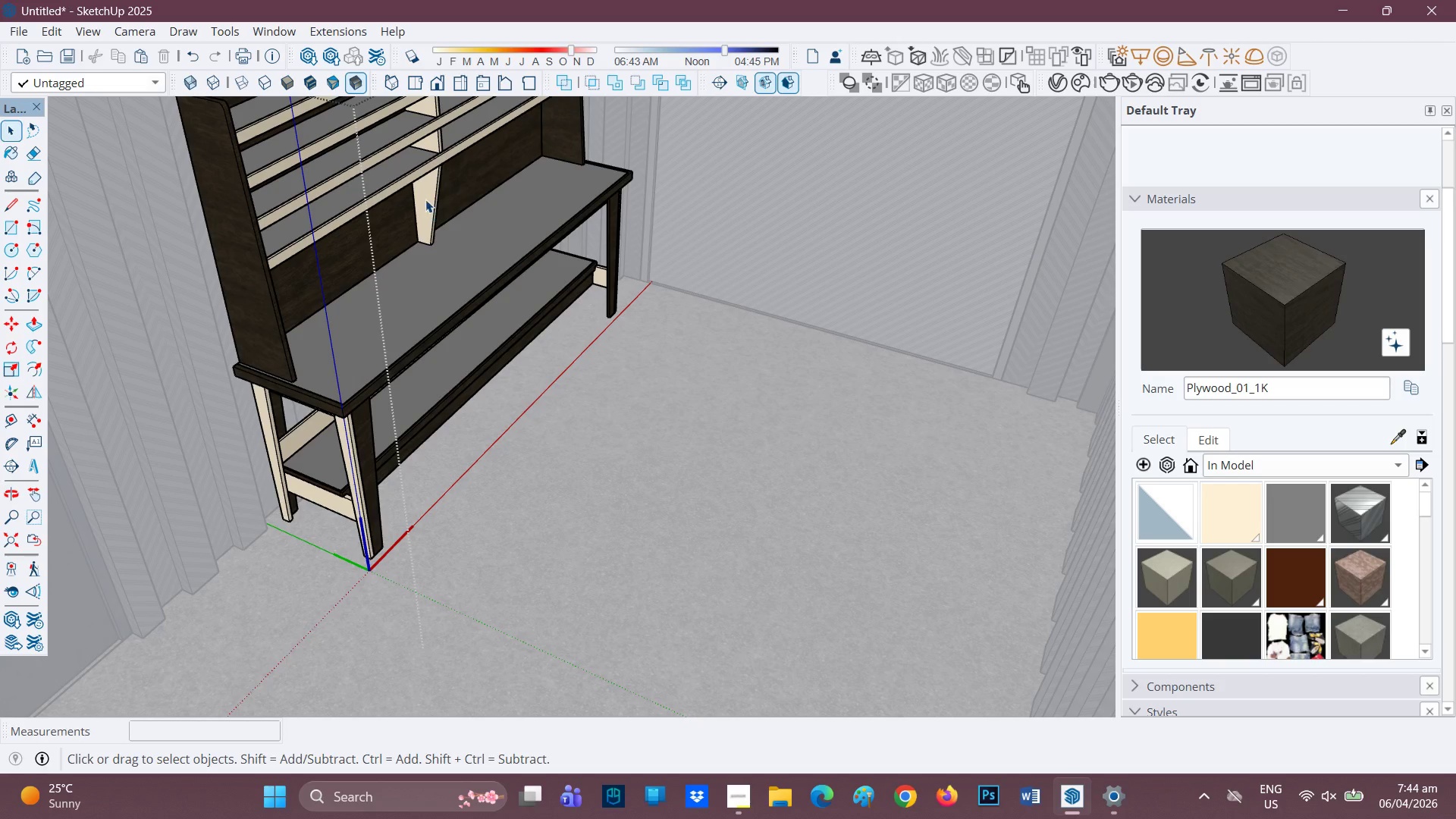 
double_click([425, 199])
 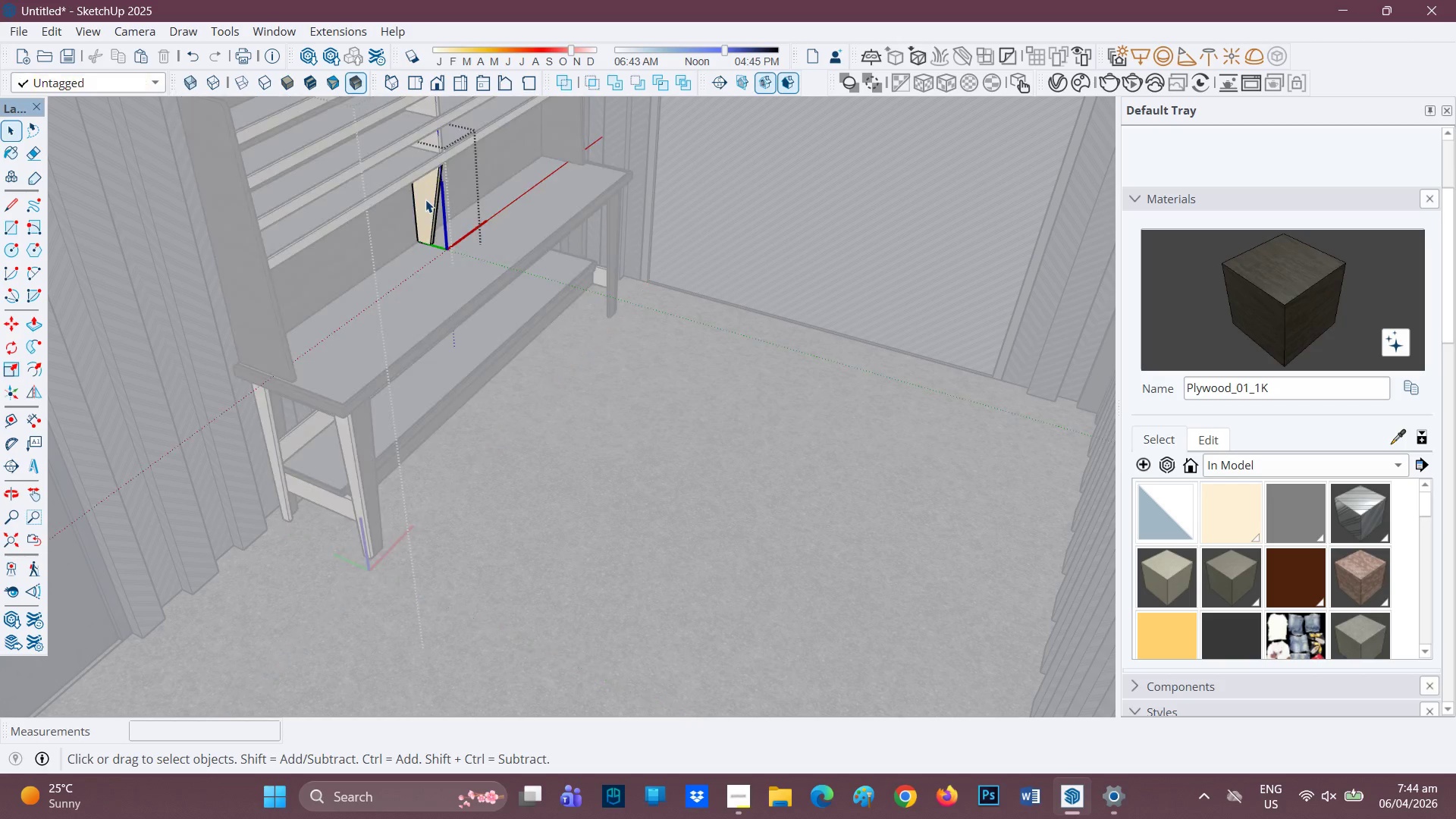 
triple_click([425, 199])
 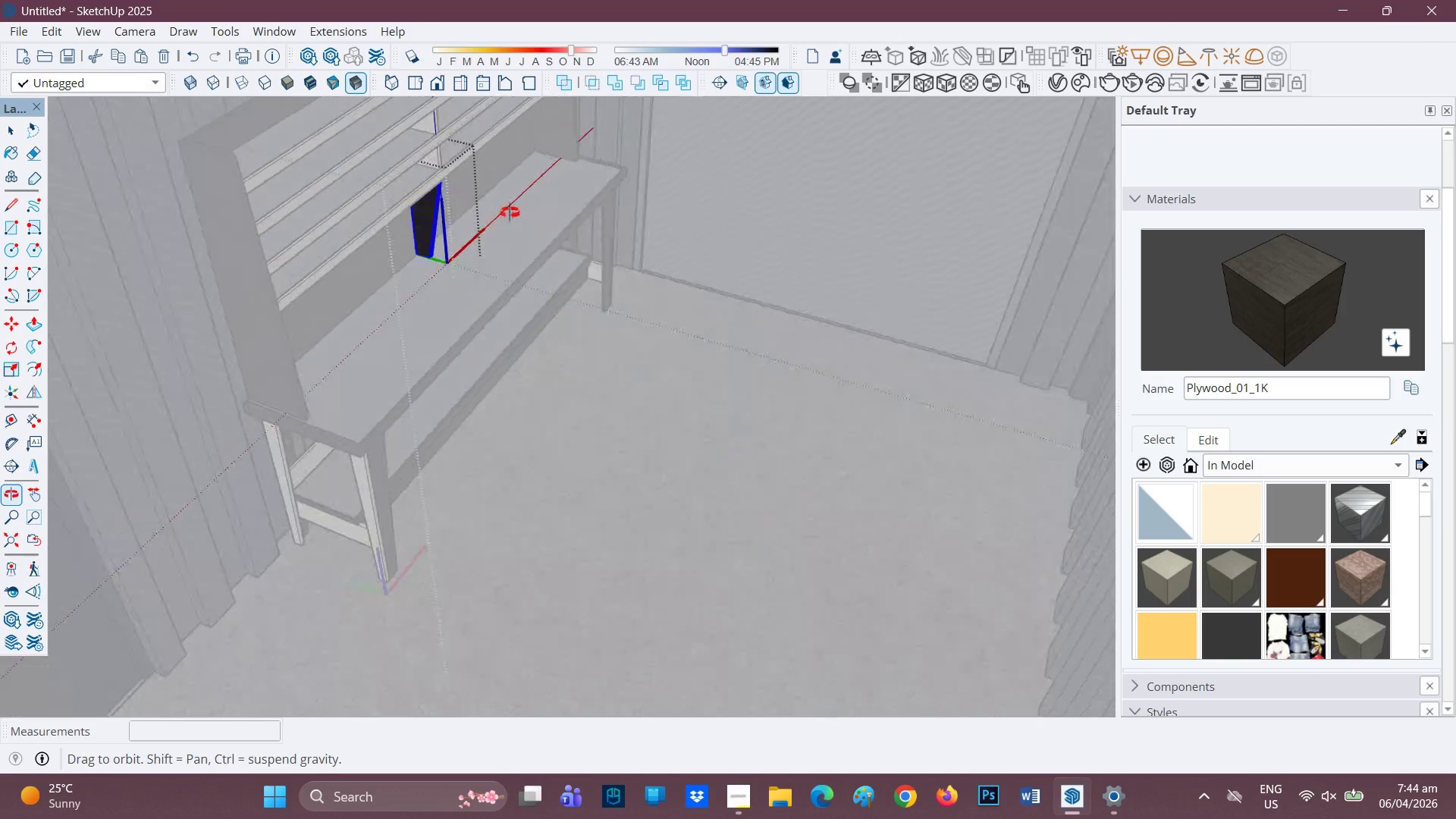 
wait(6.24)
 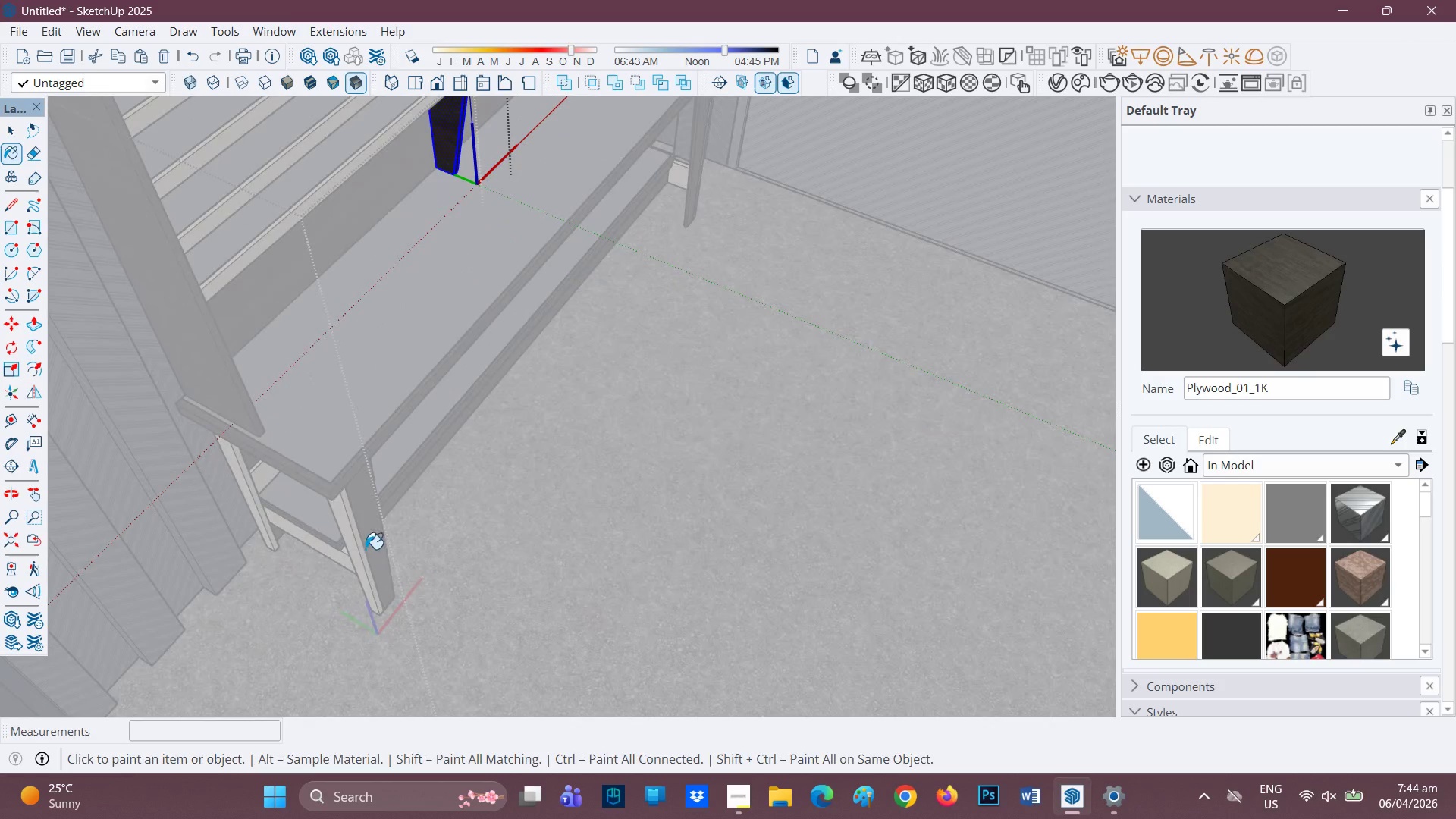 
key(Space)
 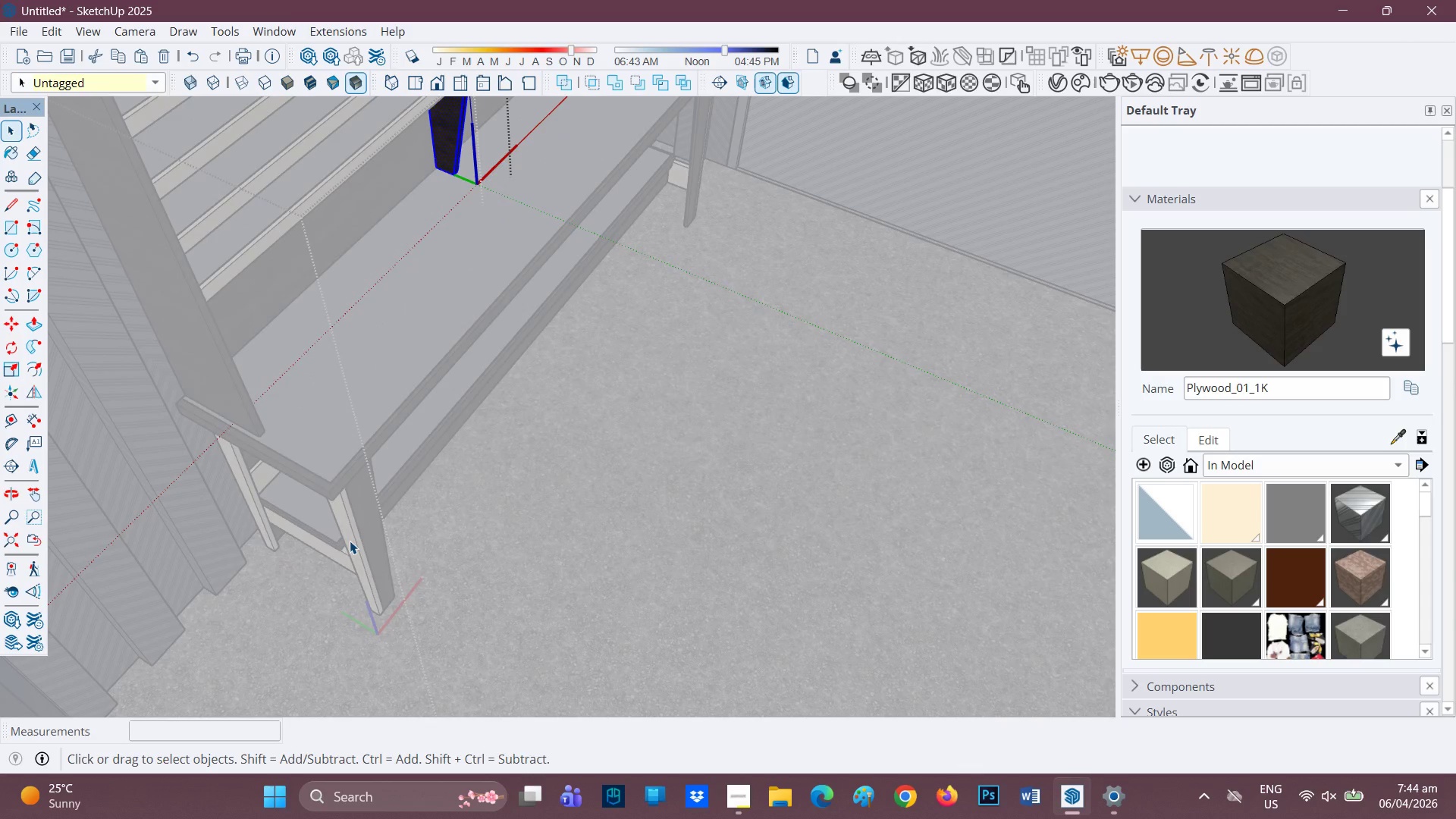 
scroll: coordinate [350, 579], scroll_direction: up, amount: 2.0
 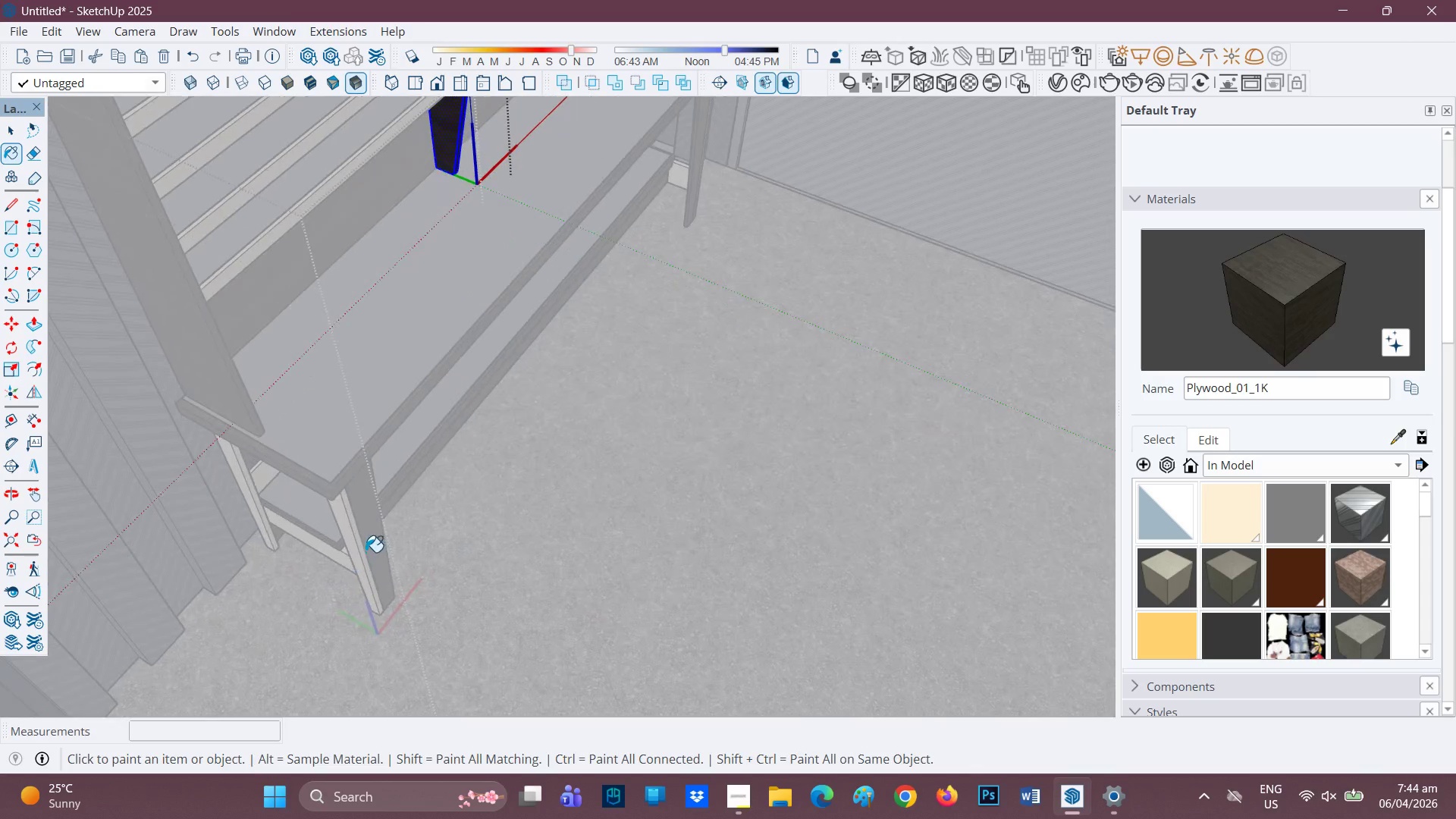 
double_click([350, 541])
 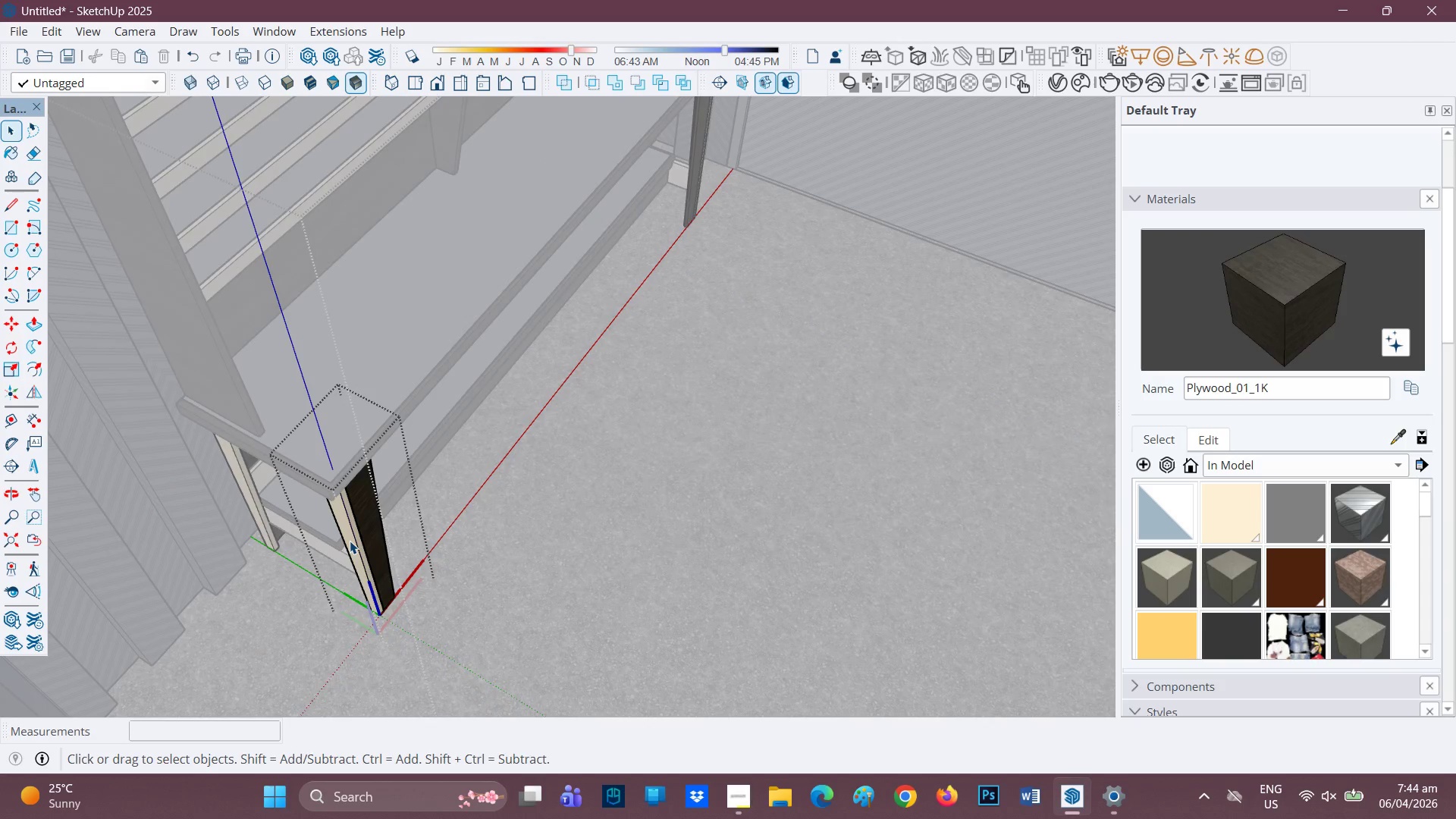 
double_click([350, 541])
 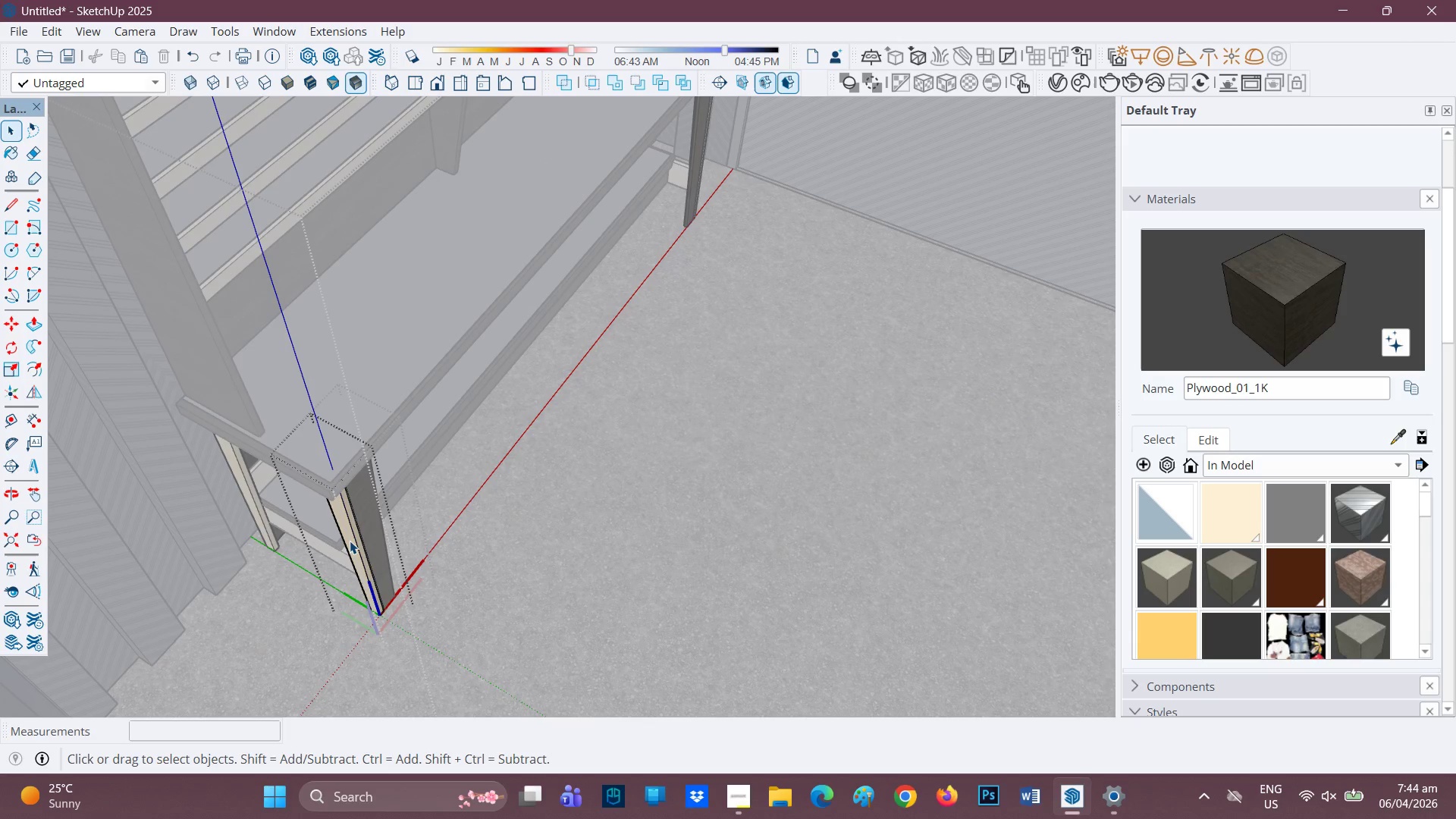 
left_click([350, 541])
 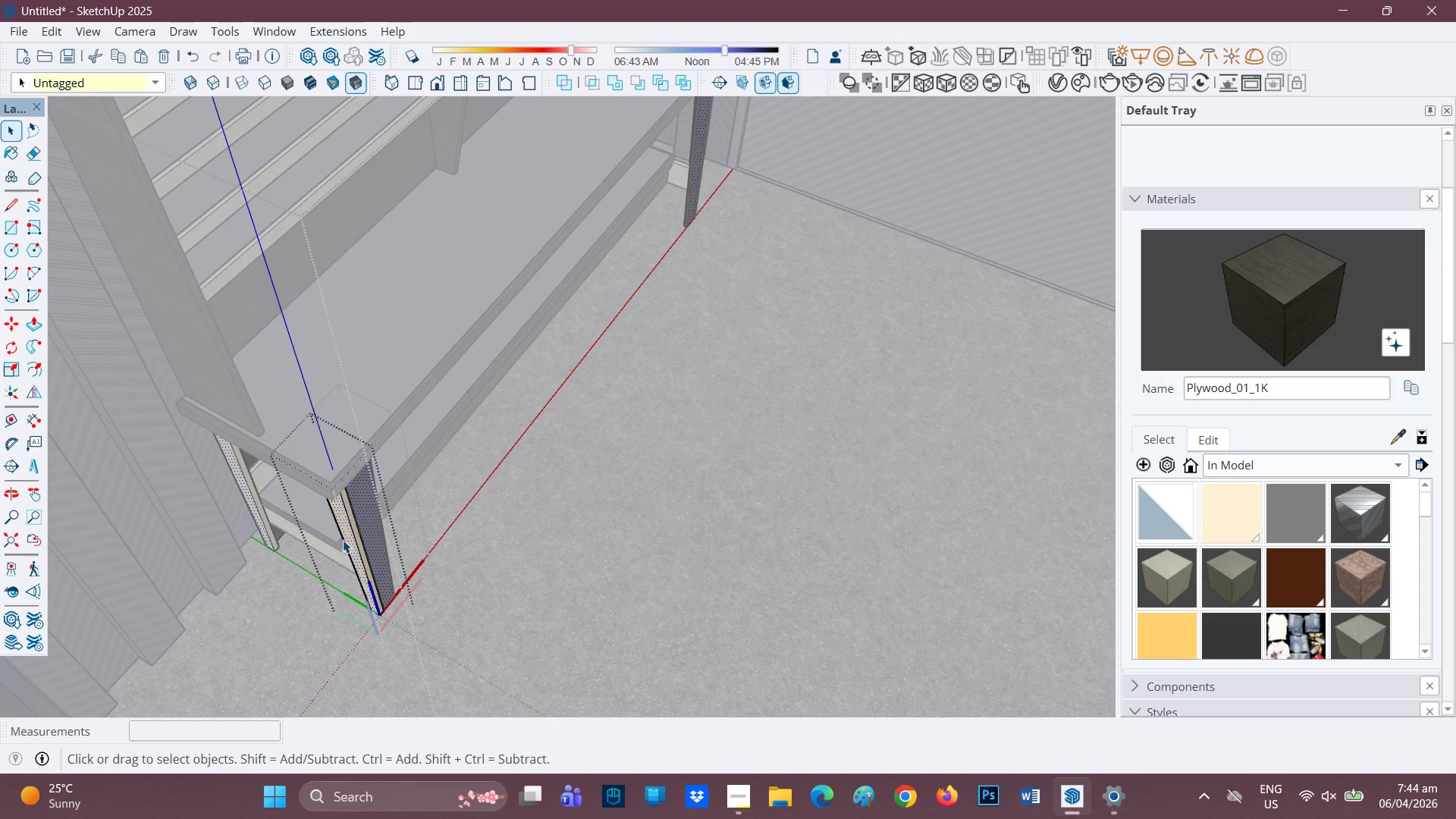 
double_click([343, 540])
 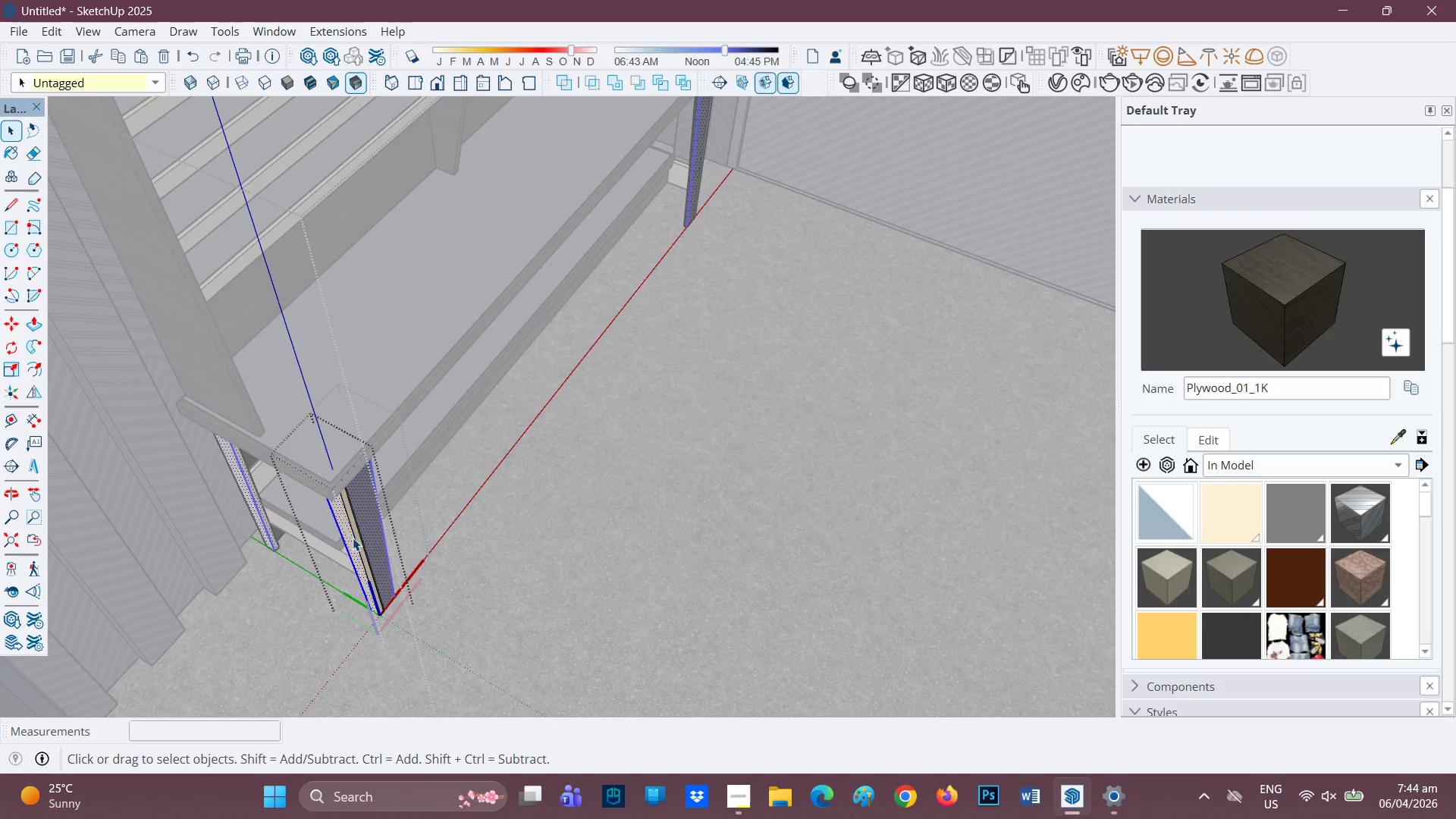 
left_click([564, 493])
 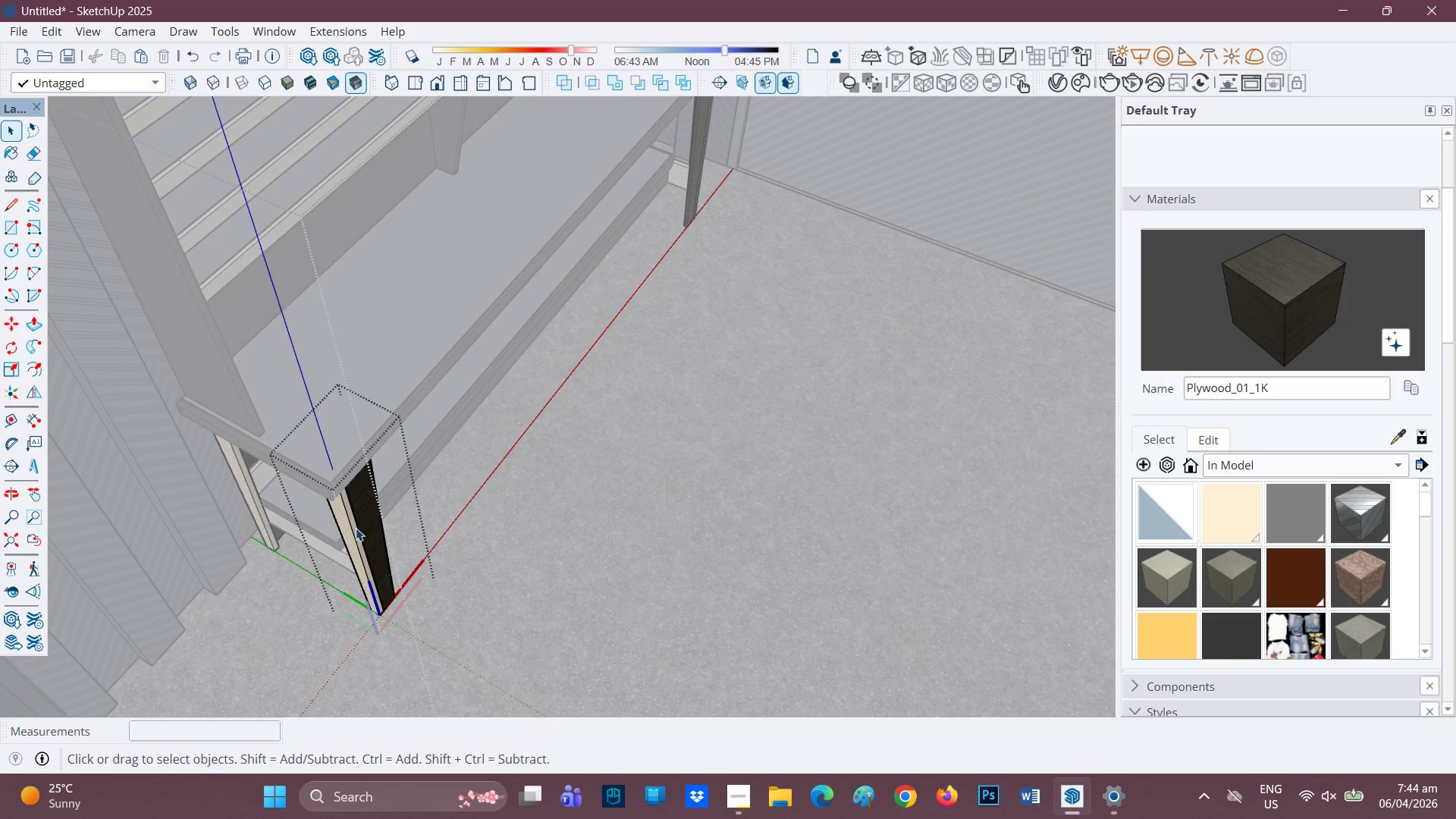 
left_click([344, 535])
 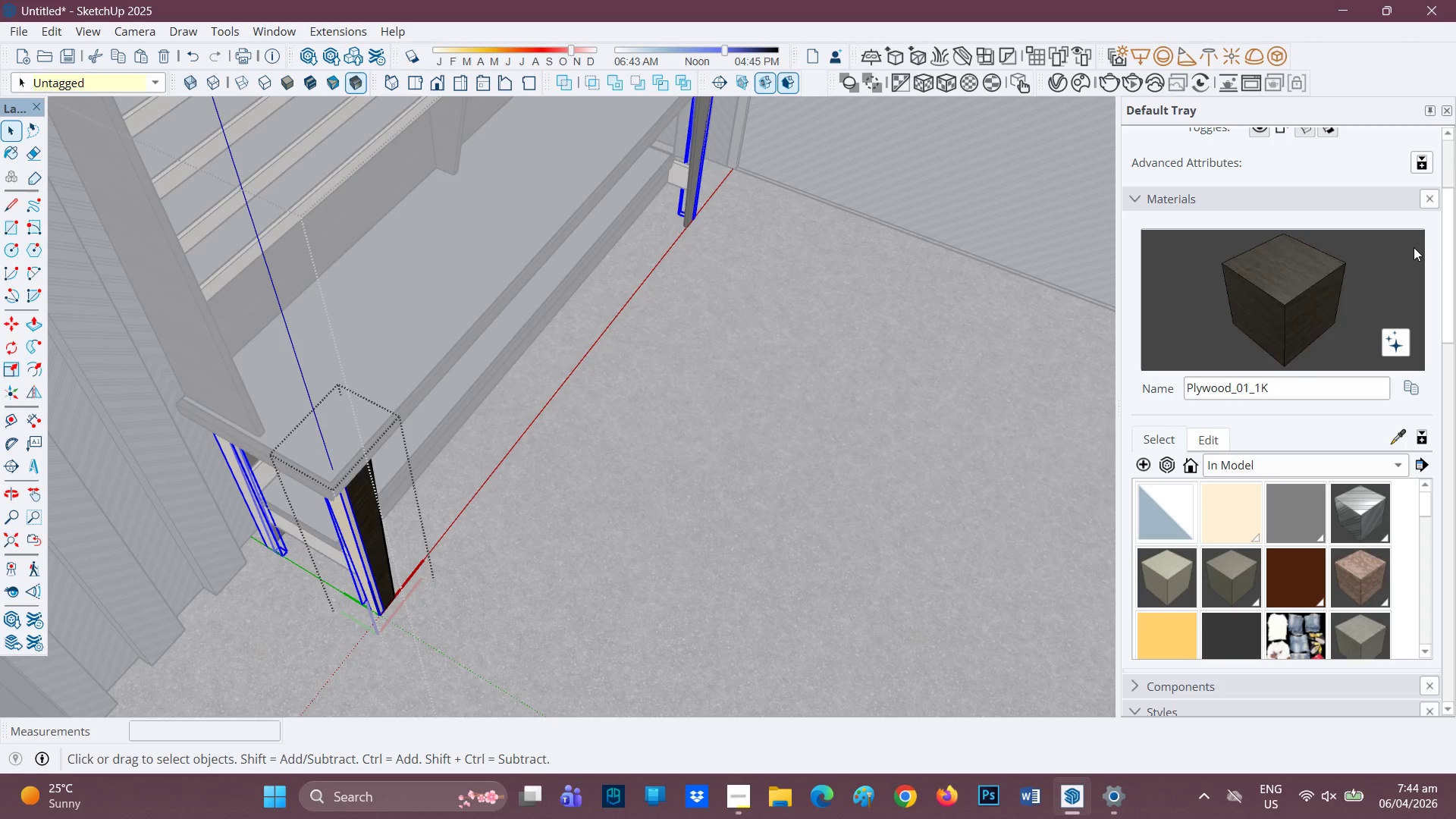 
left_click_drag(start_coordinate=[1266, 283], to_coordinate=[1262, 285])
 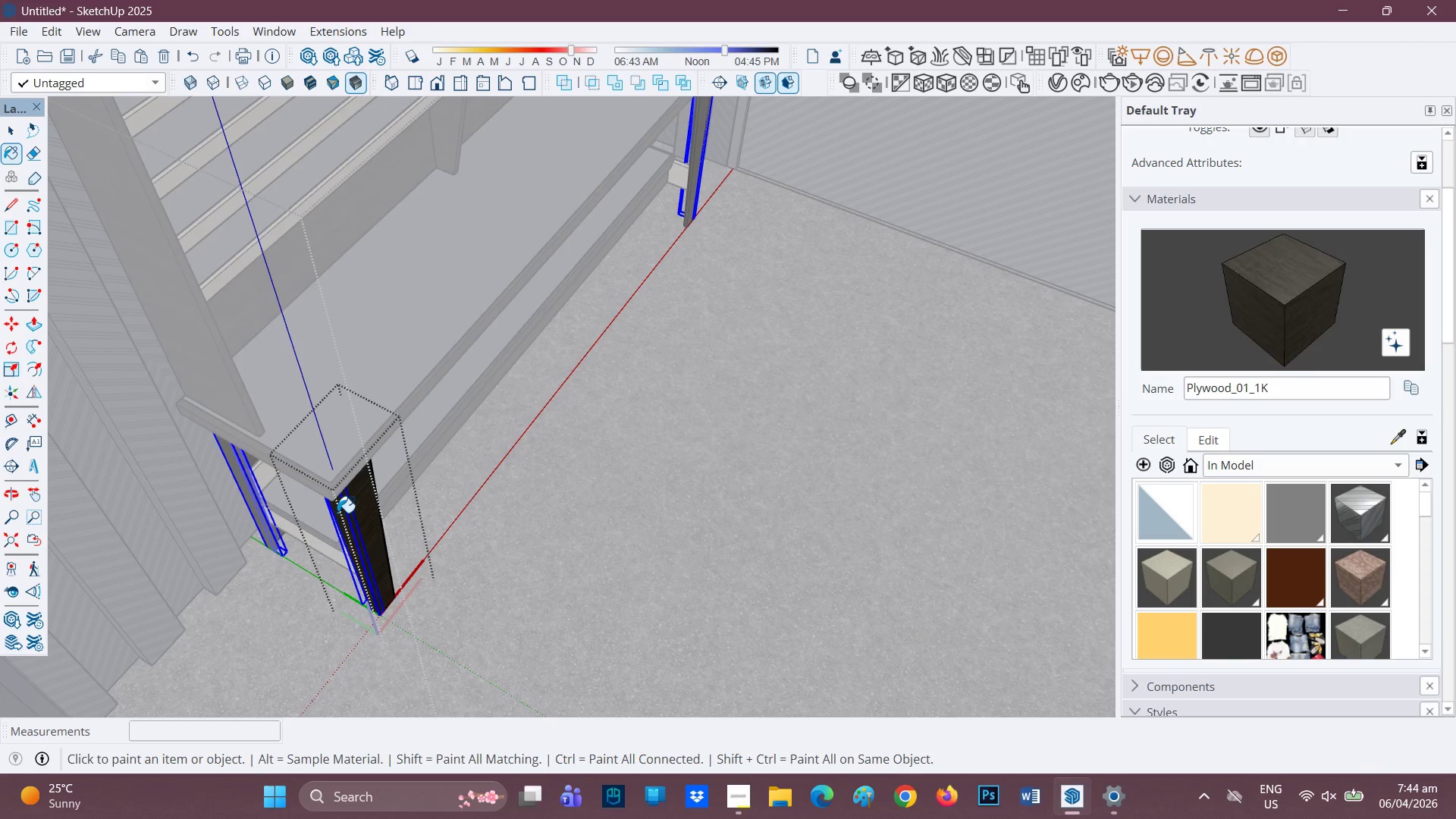 
key(Space)
 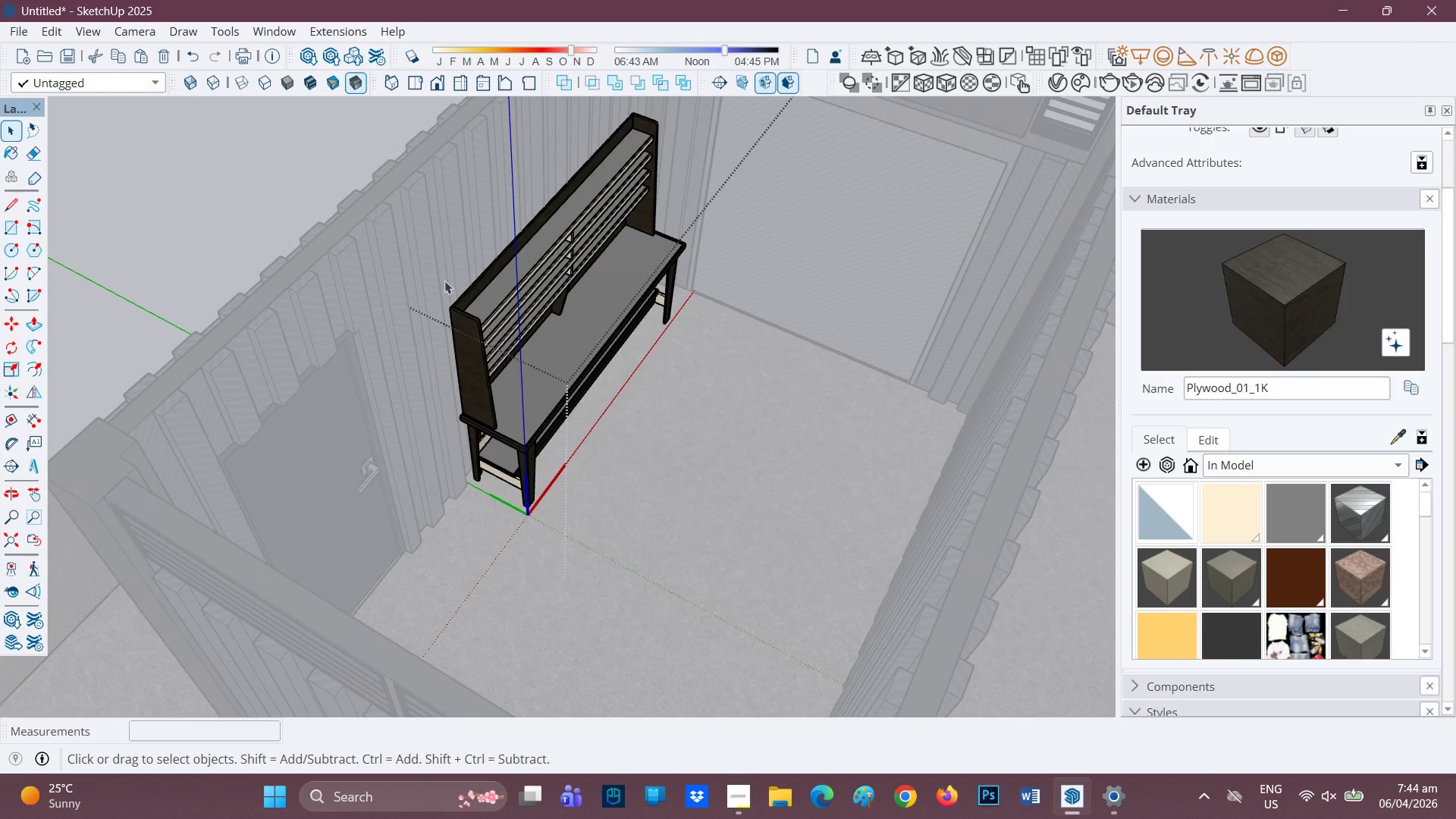 
scroll: coordinate [550, 313], scroll_direction: down, amount: 14.0
 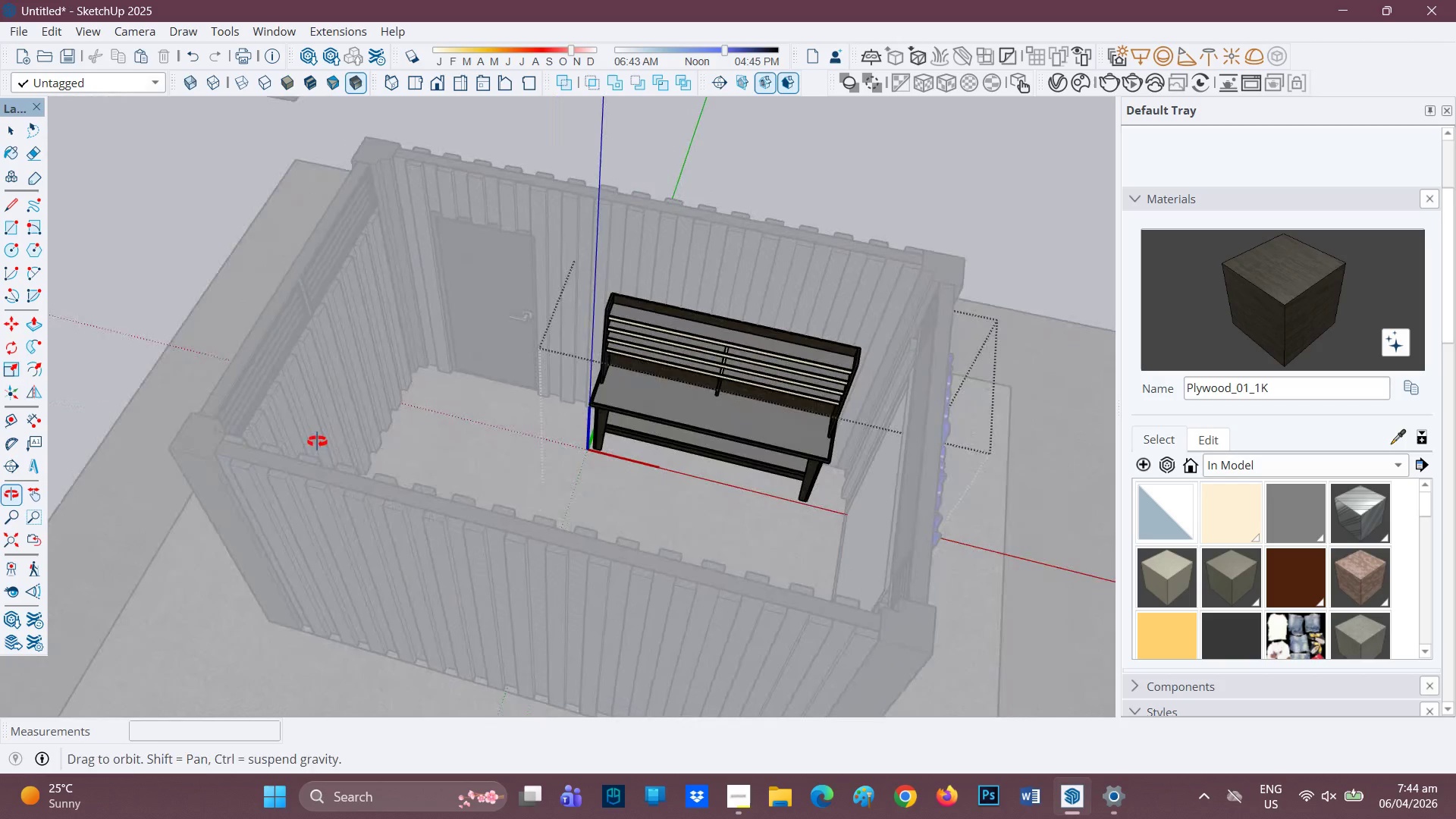 
key(Space)
 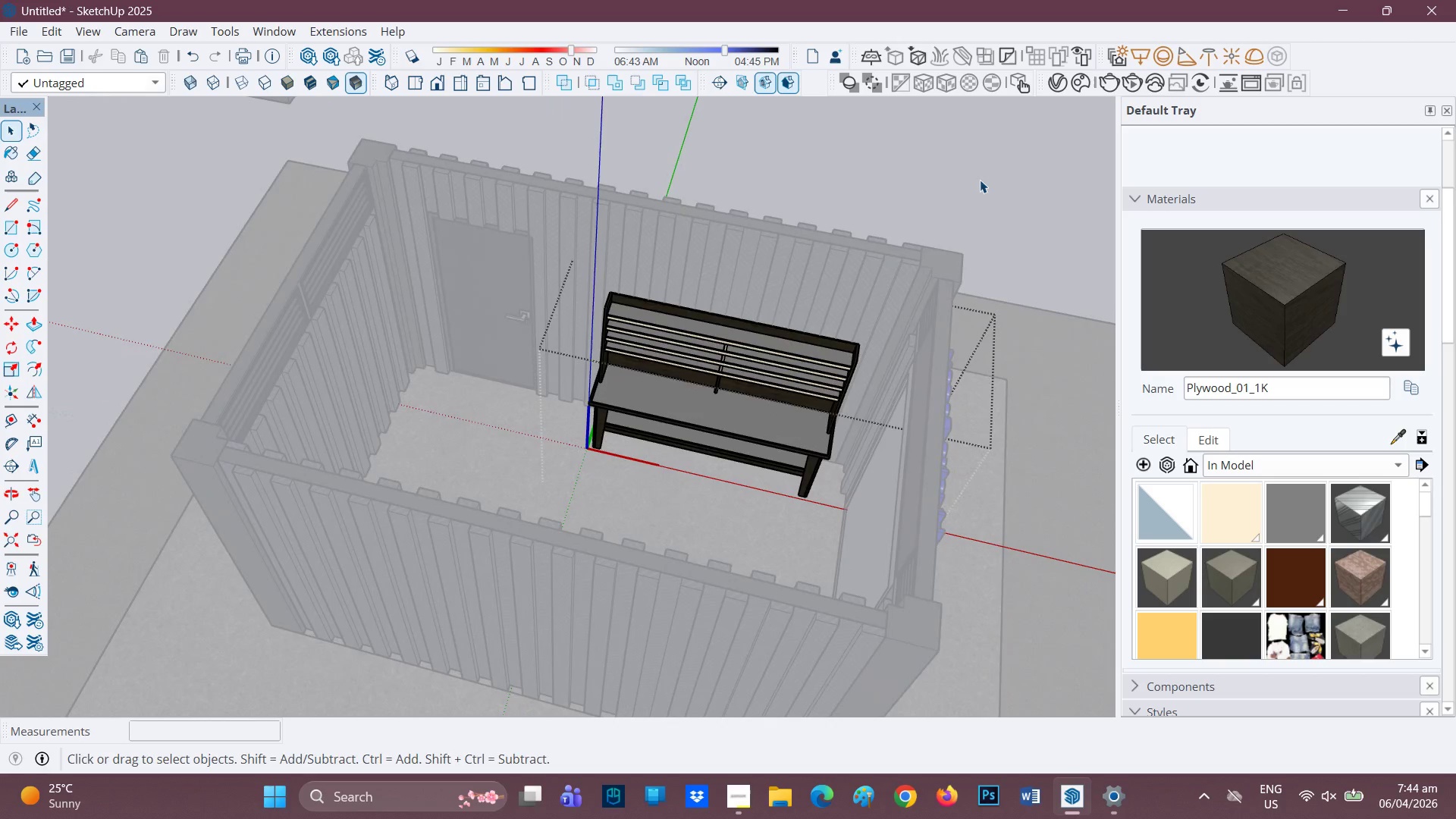 
left_click([980, 179])
 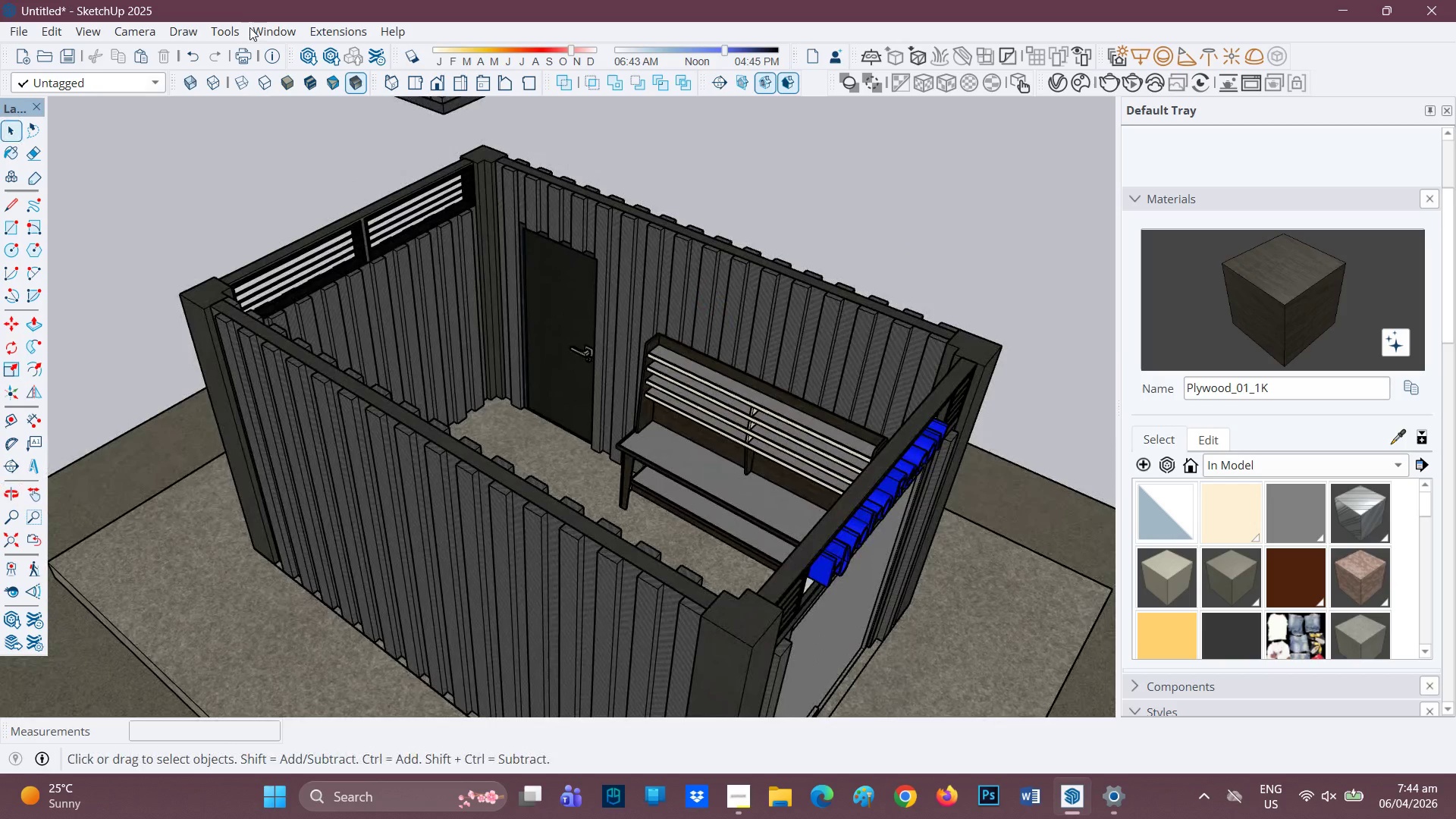 
left_click([307, 64])
 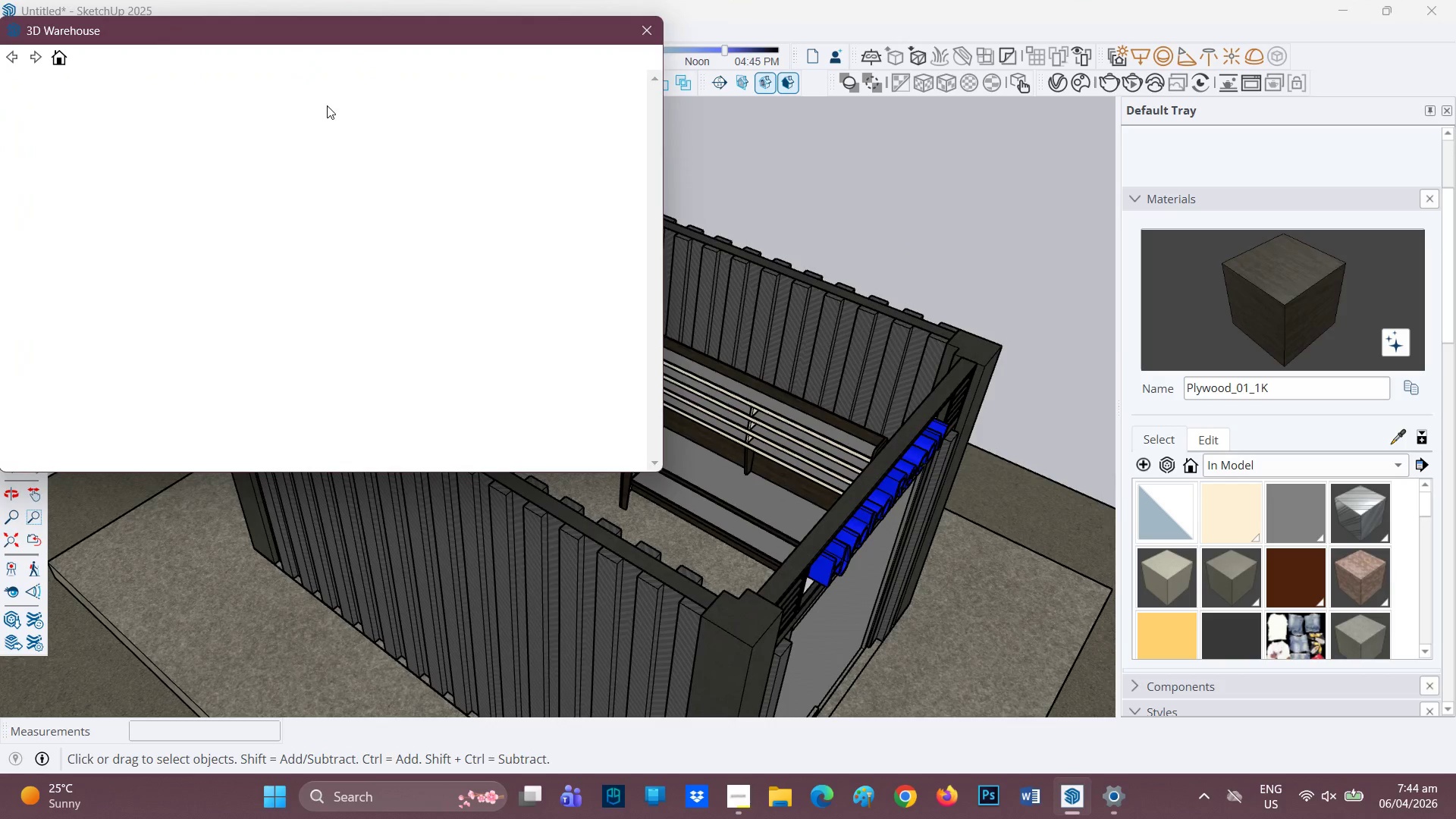 
left_click([745, 799])
 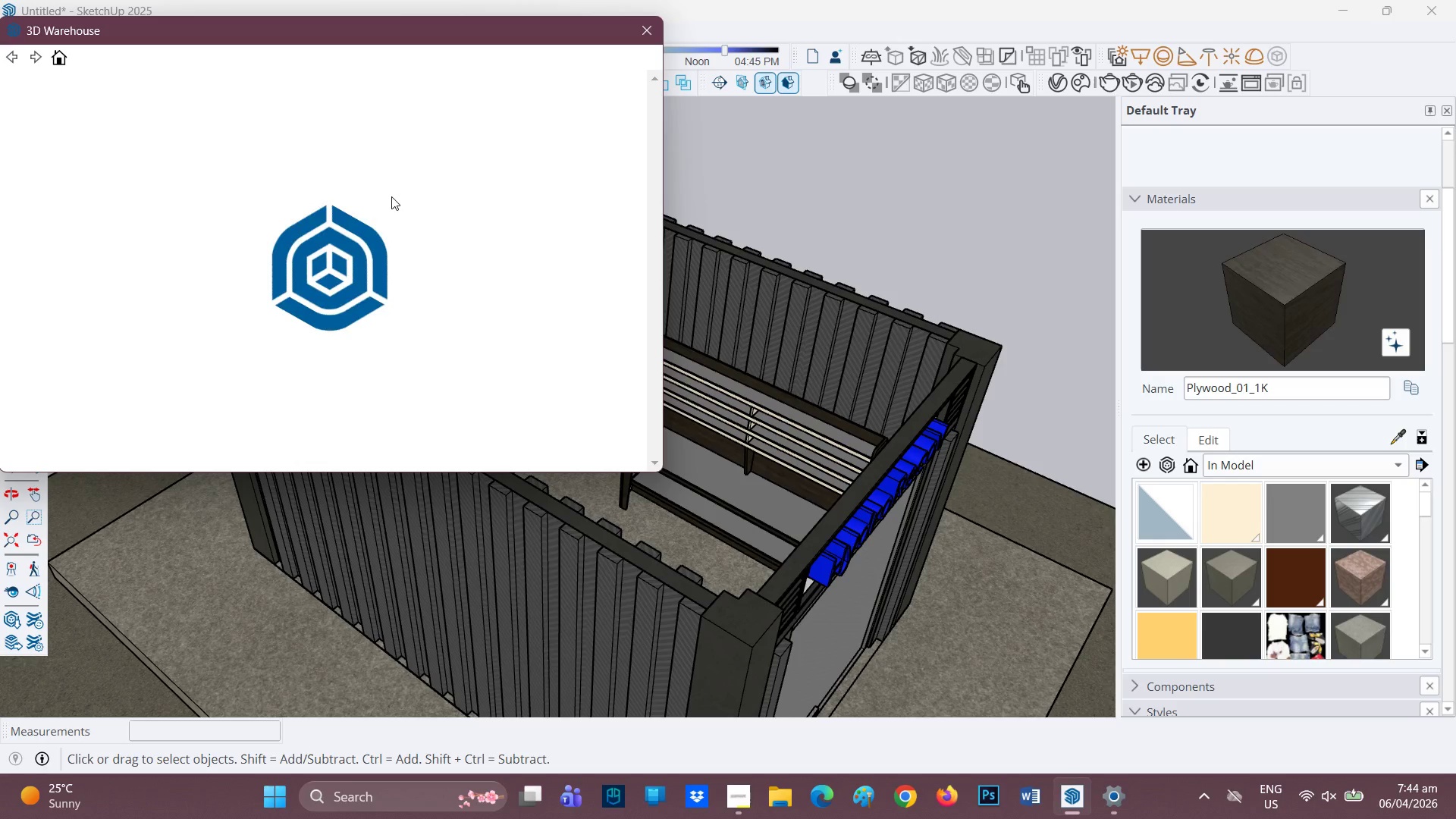 
wait(8.88)
 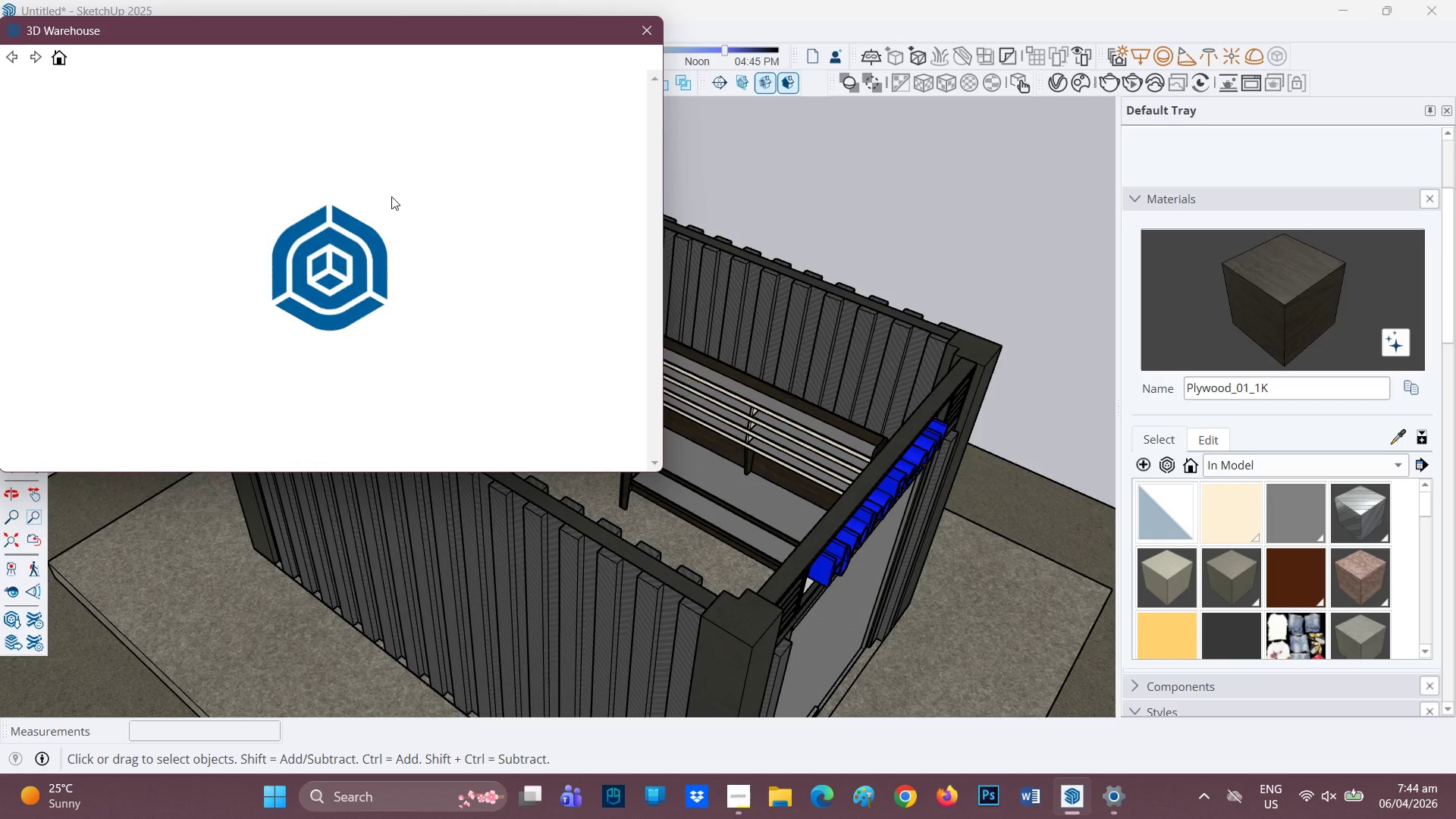 
type(fire extingusher)
 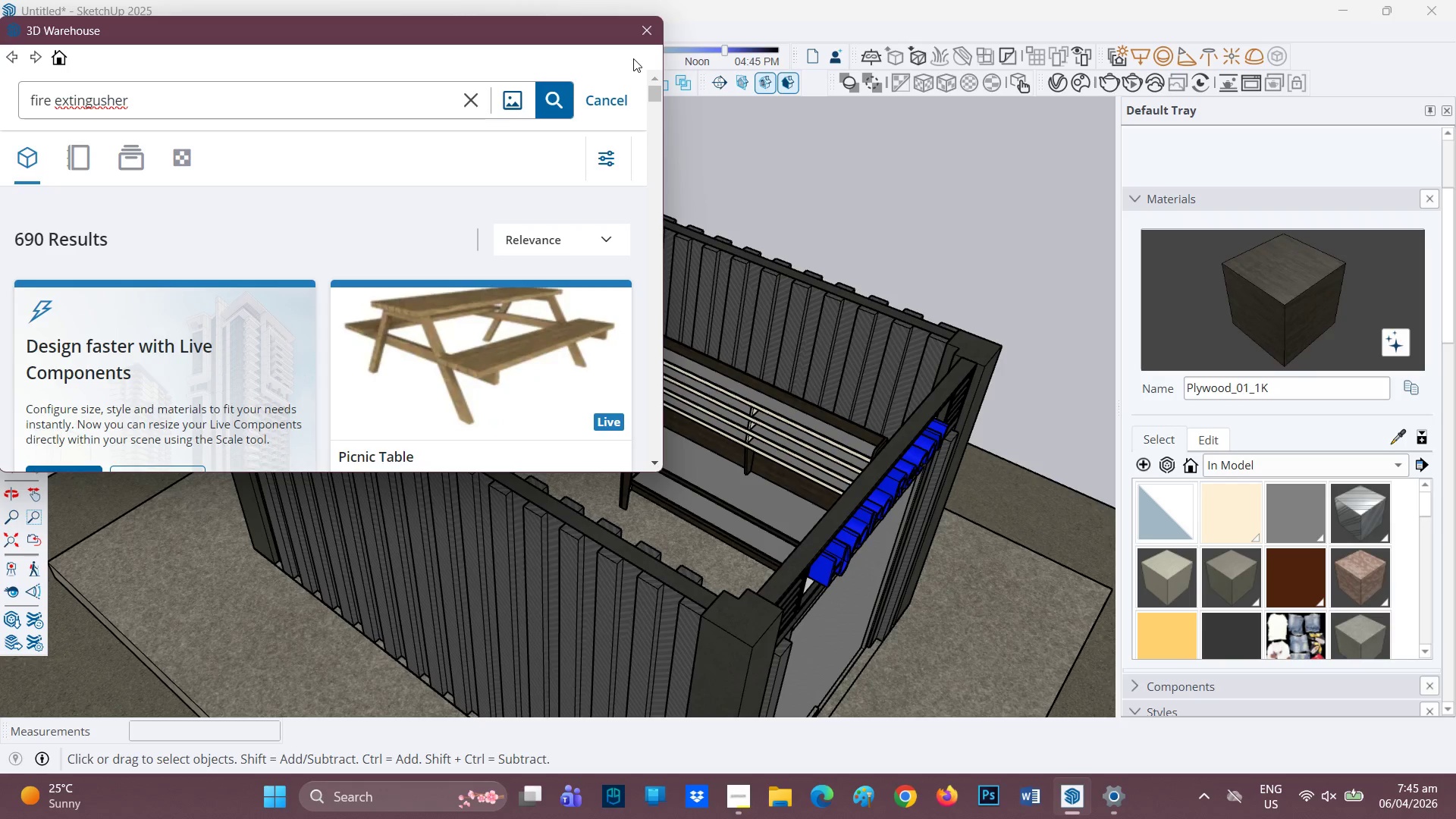 
wait(26.94)
 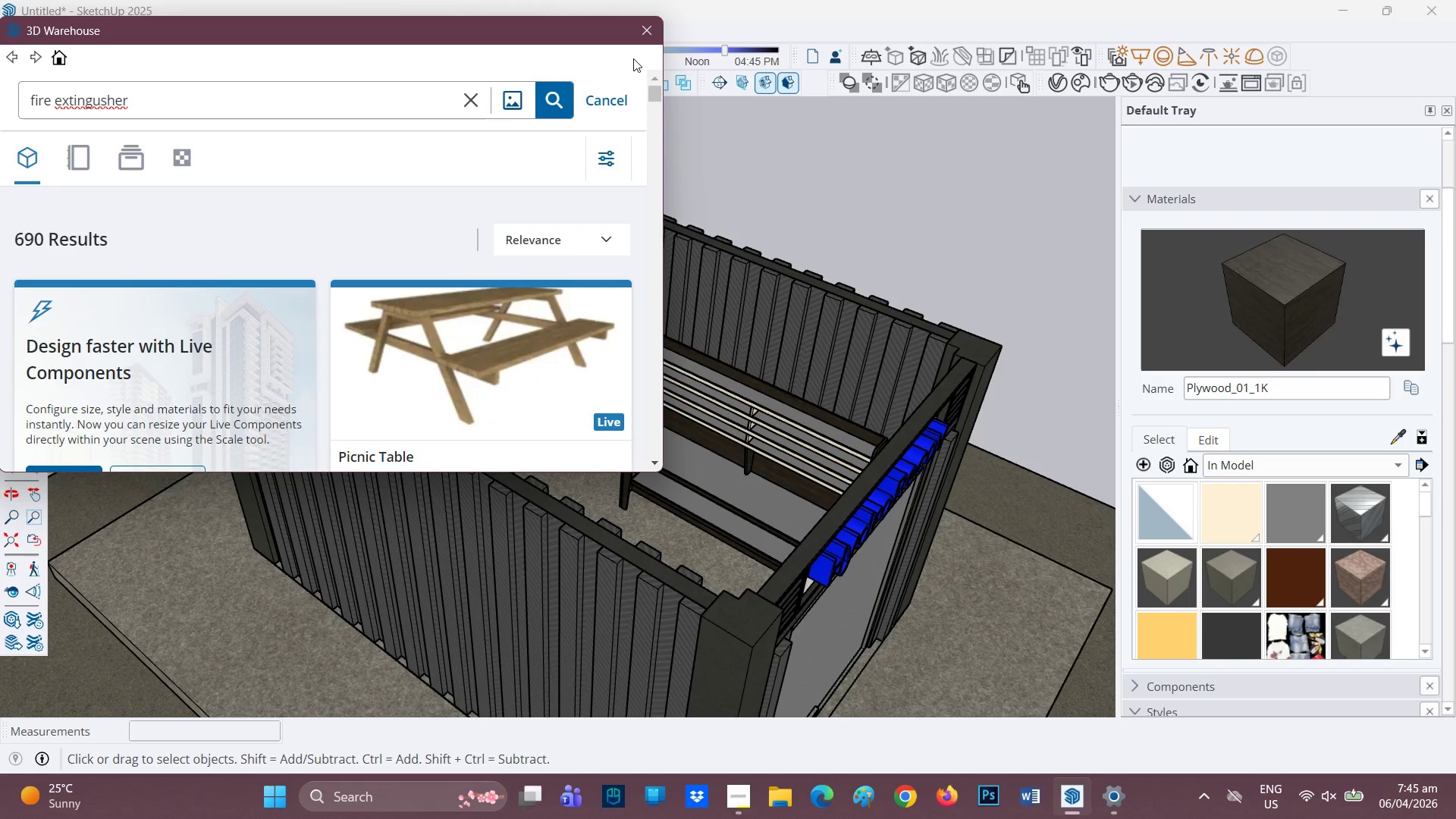 
key(I)
 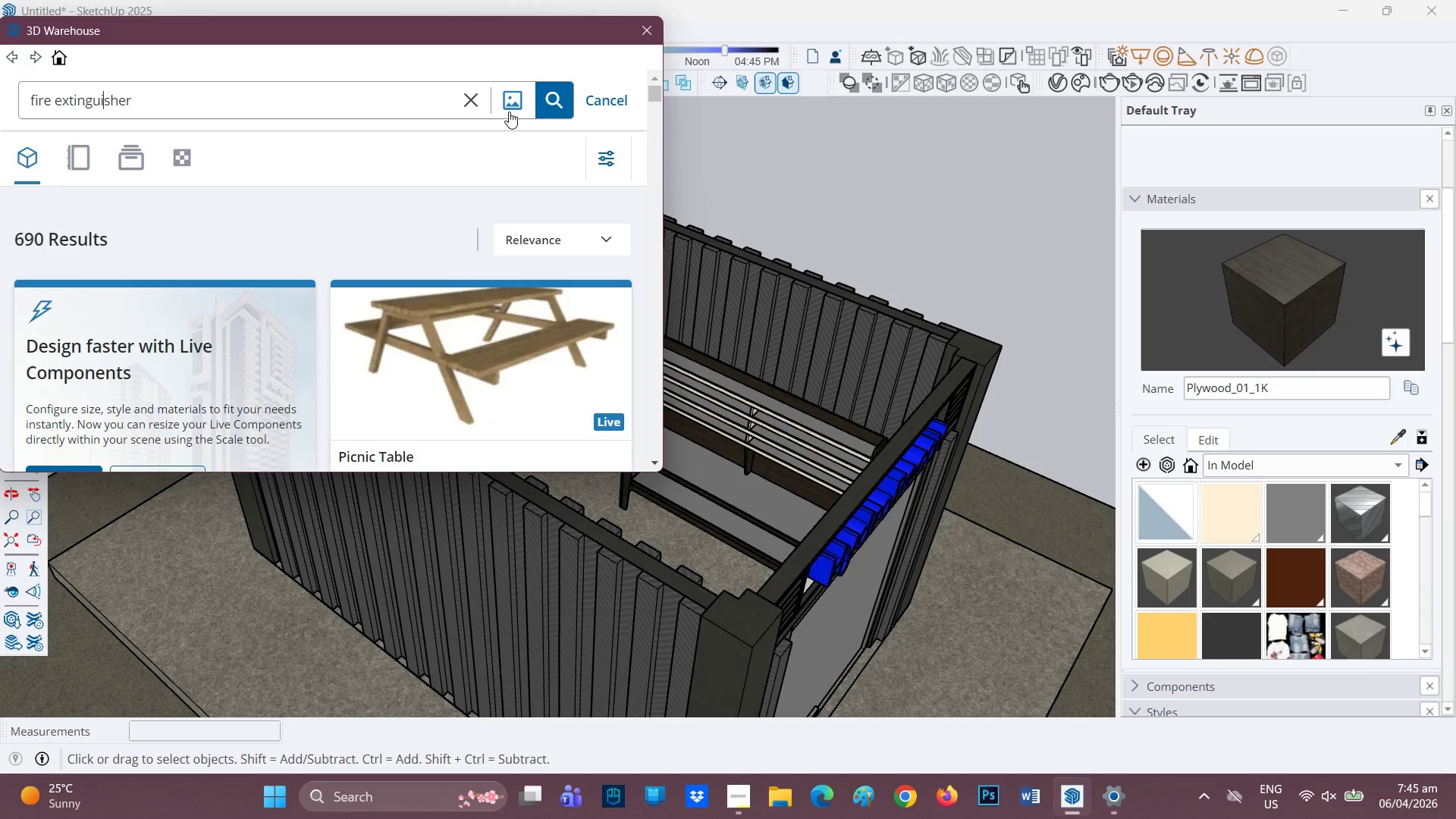 
left_click([546, 99])
 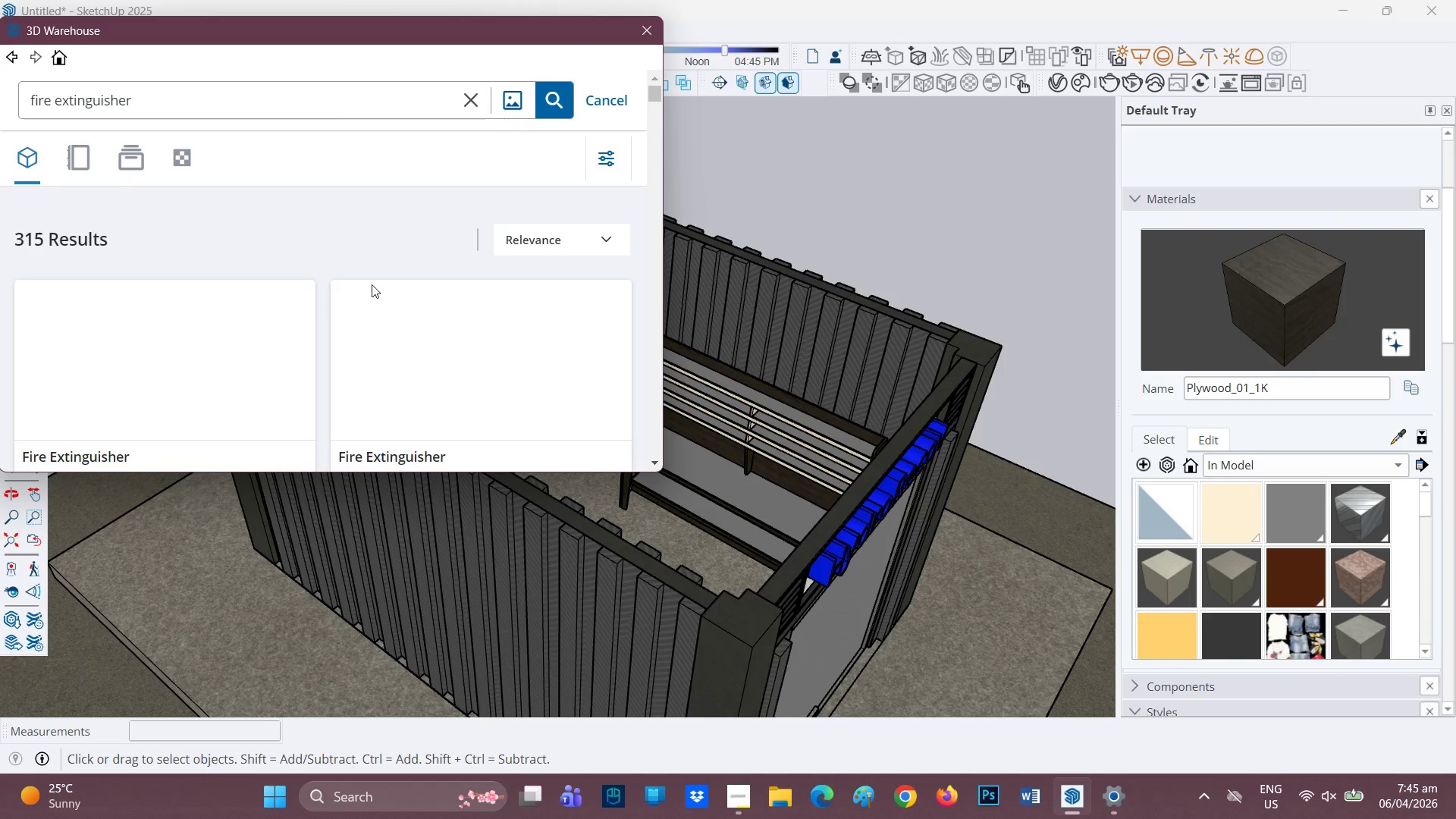 
wait(10.69)
 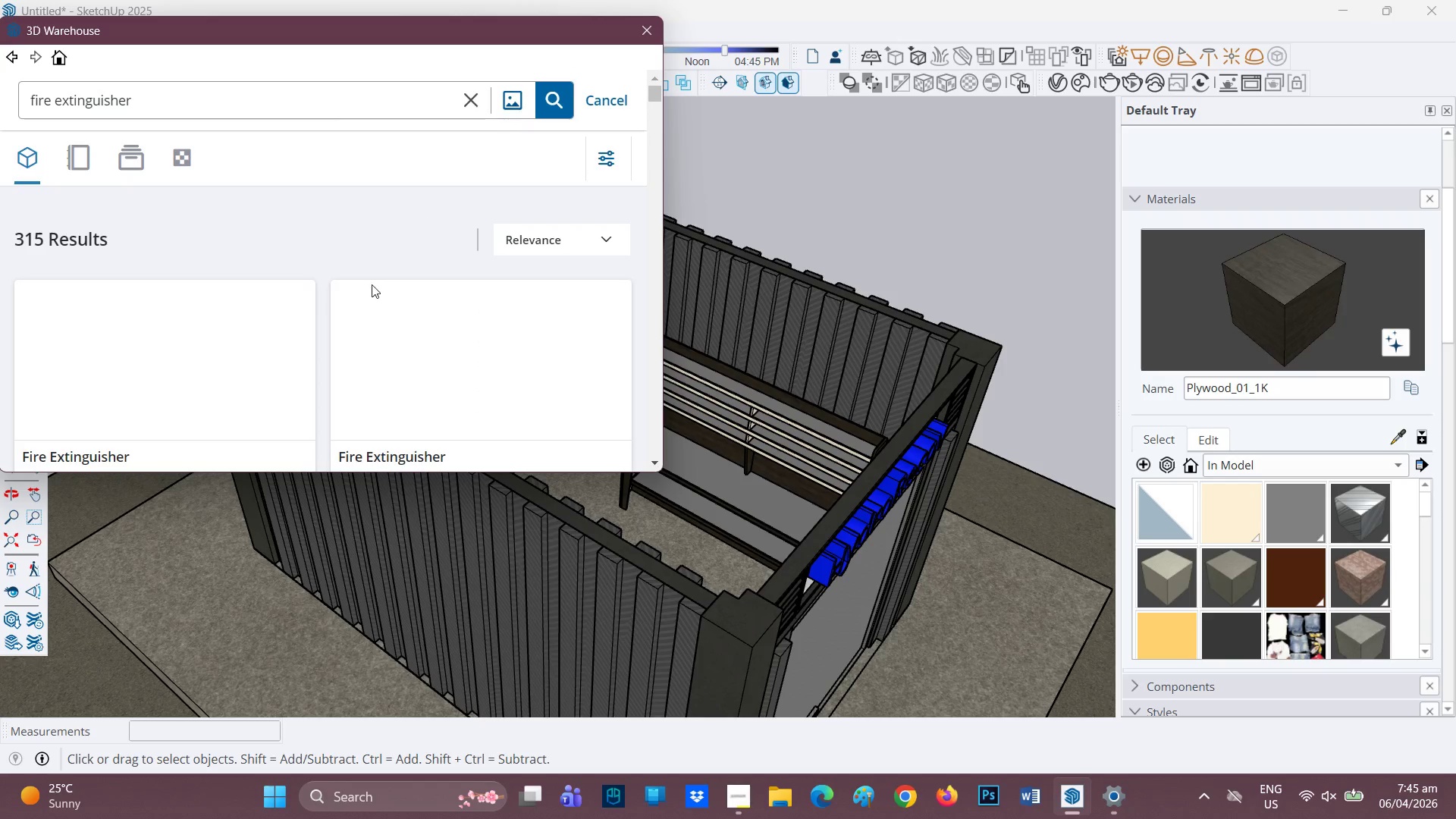 
scroll: coordinate [372, 291], scroll_direction: down, amount: 2.0
 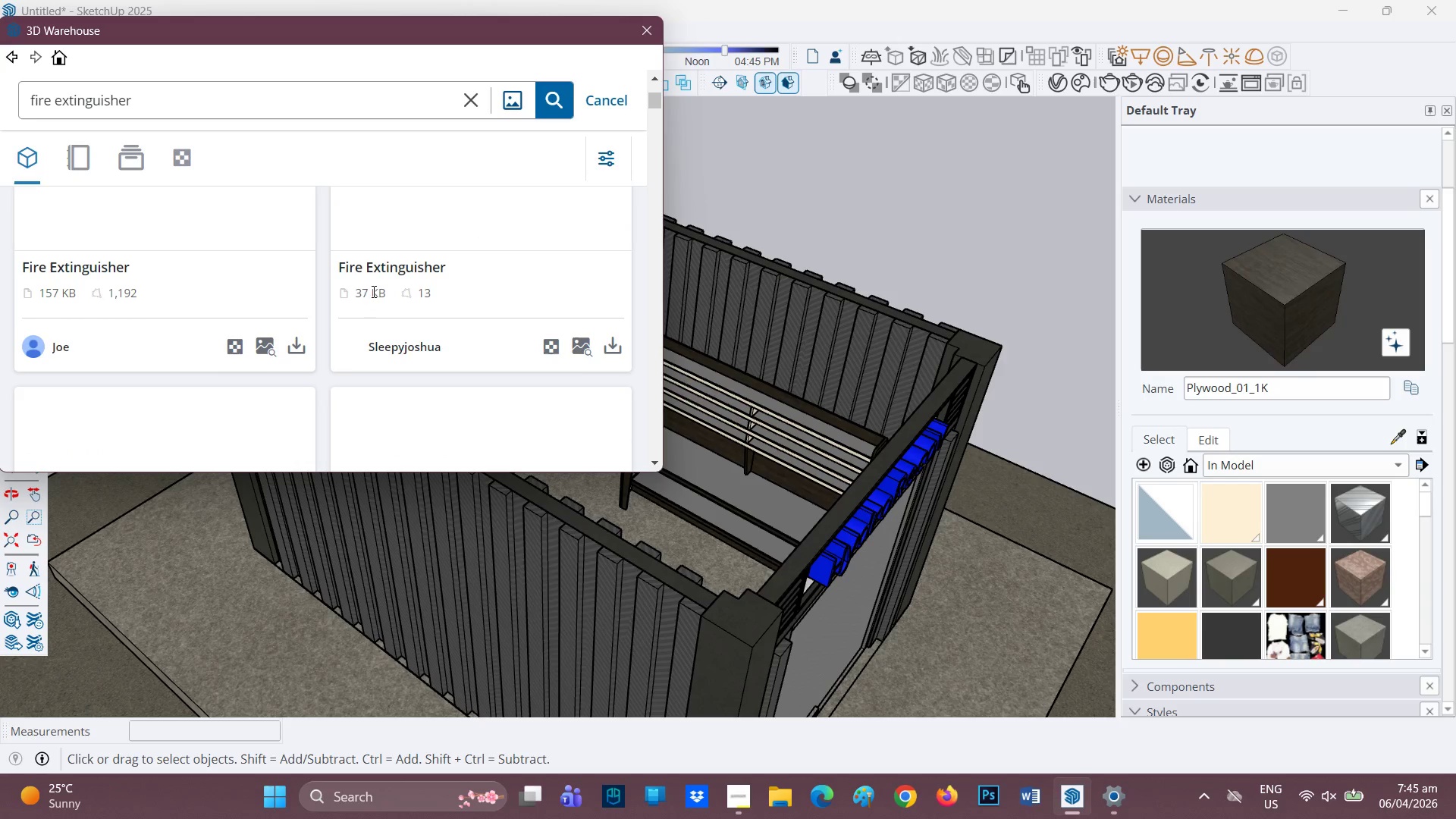 
scroll: coordinate [372, 291], scroll_direction: none, amount: 0.0
 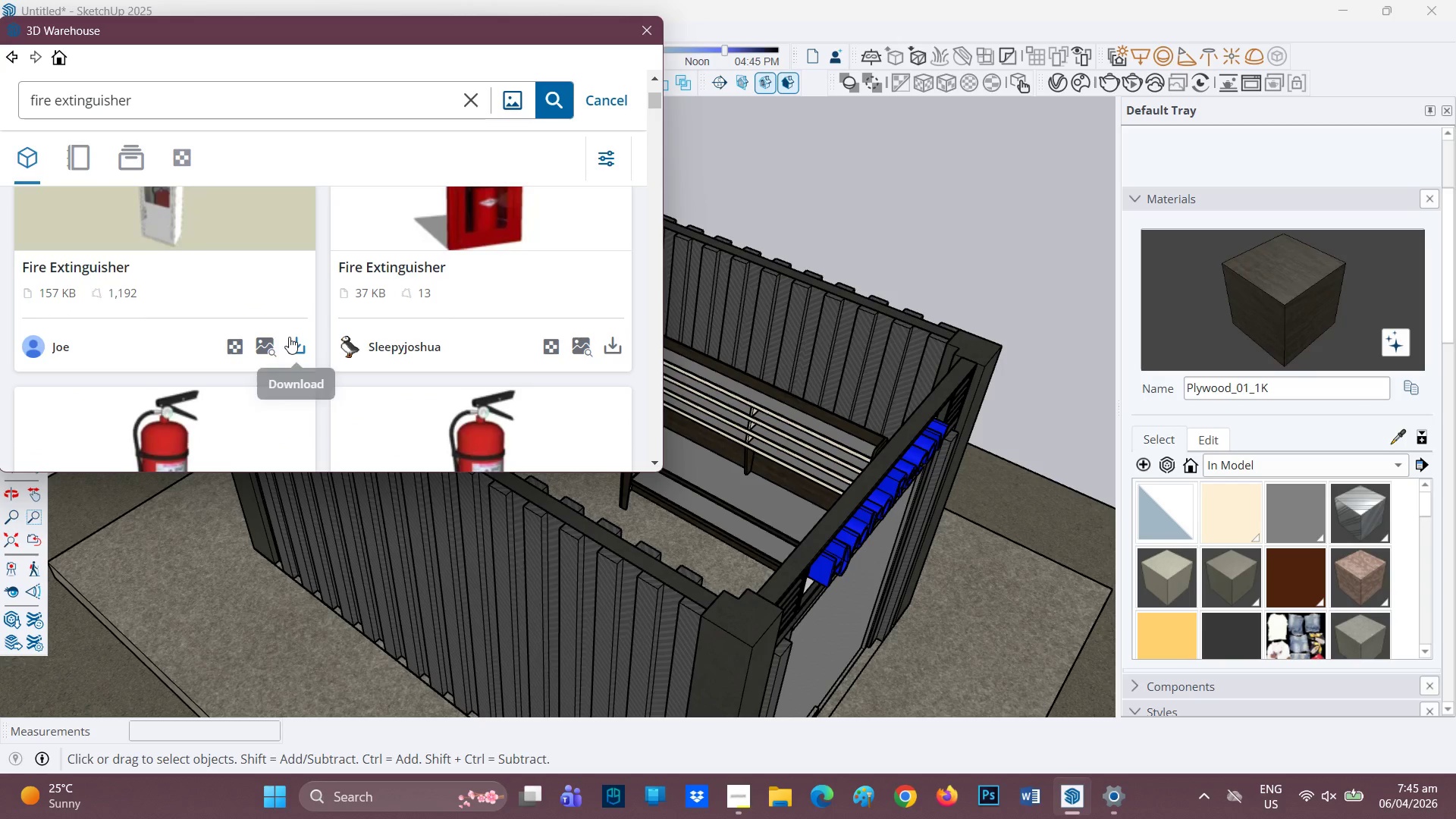 
left_click([293, 338])
 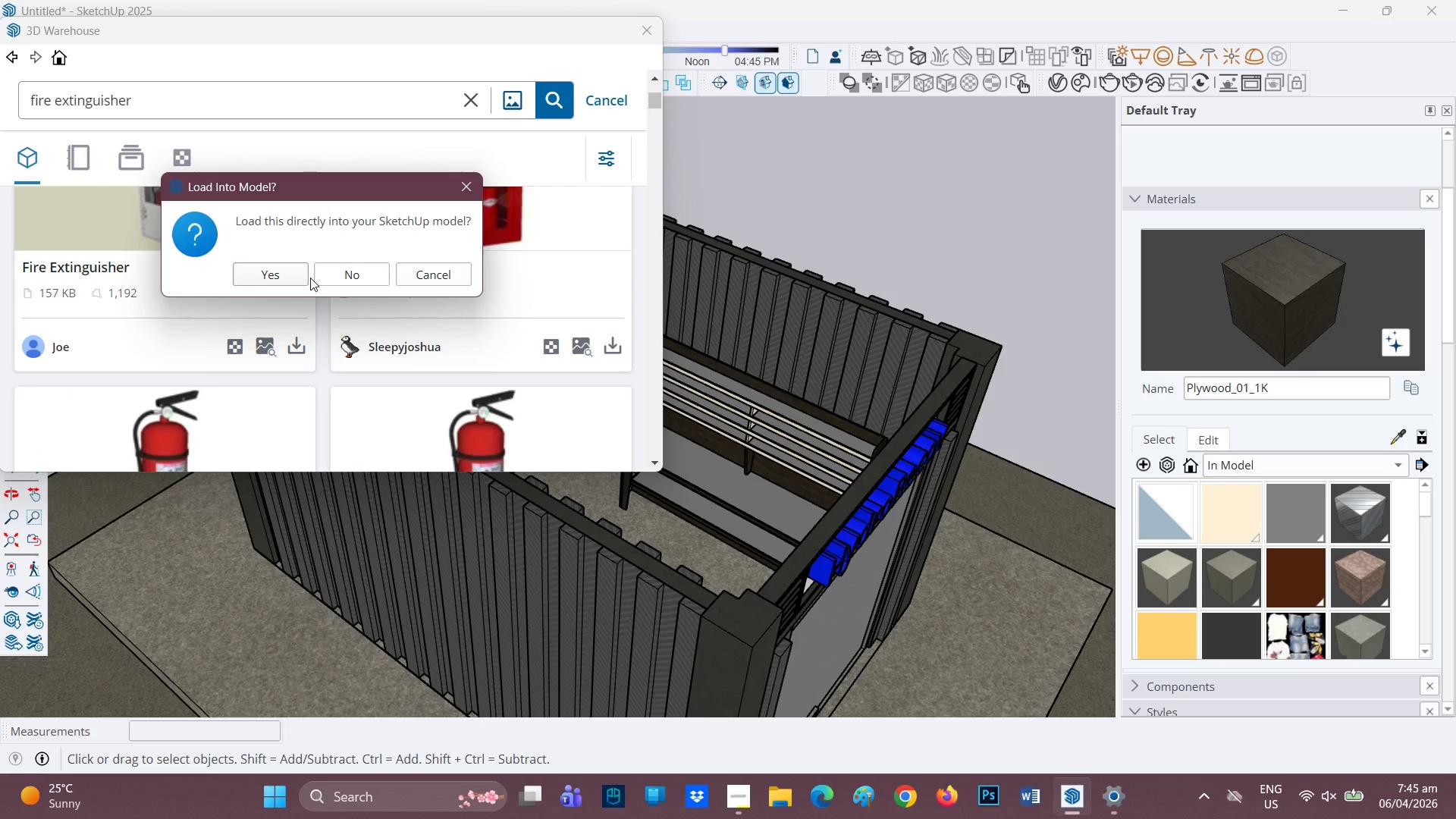 
left_click([290, 269])
 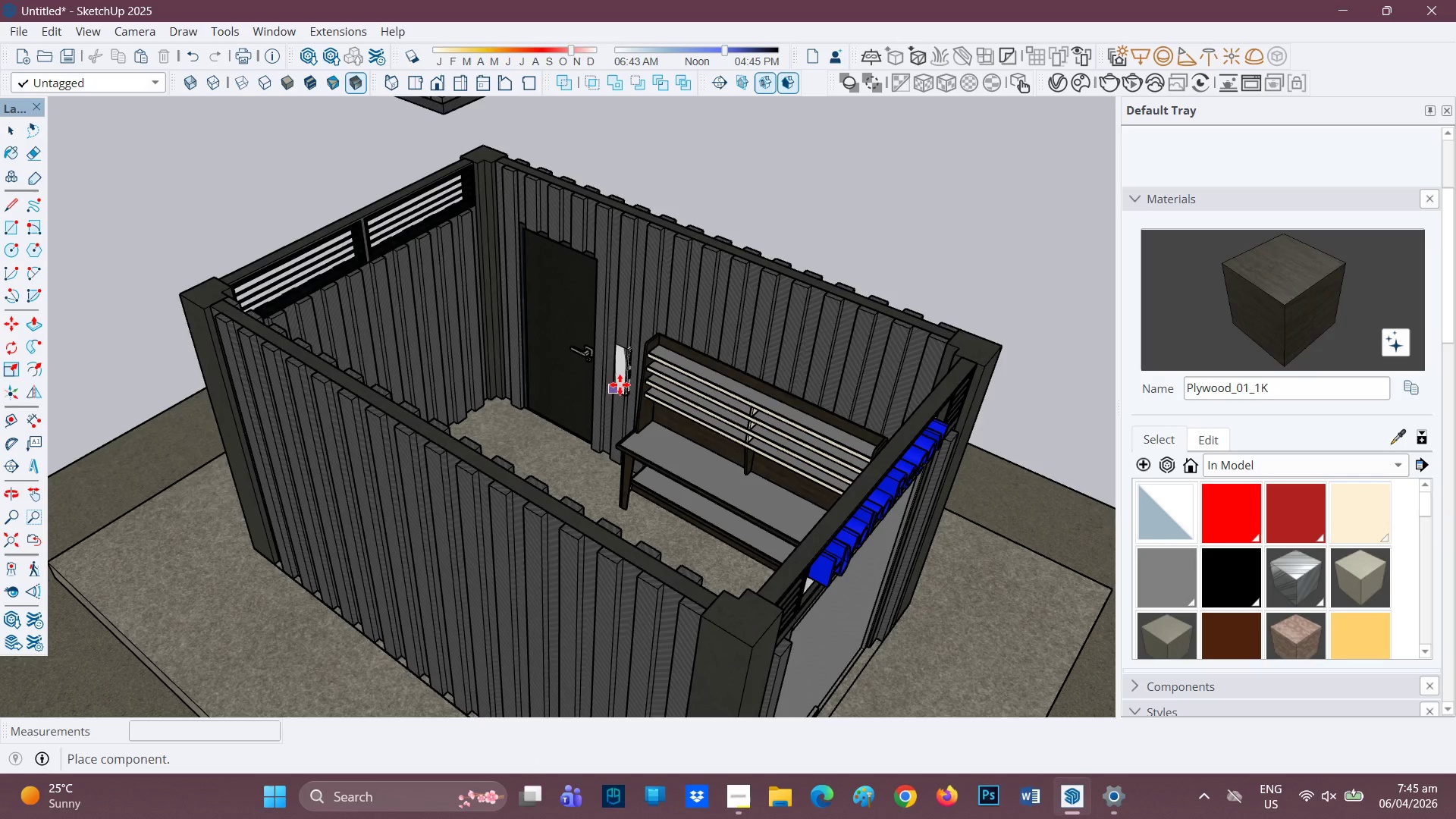 
left_click([521, 457])
 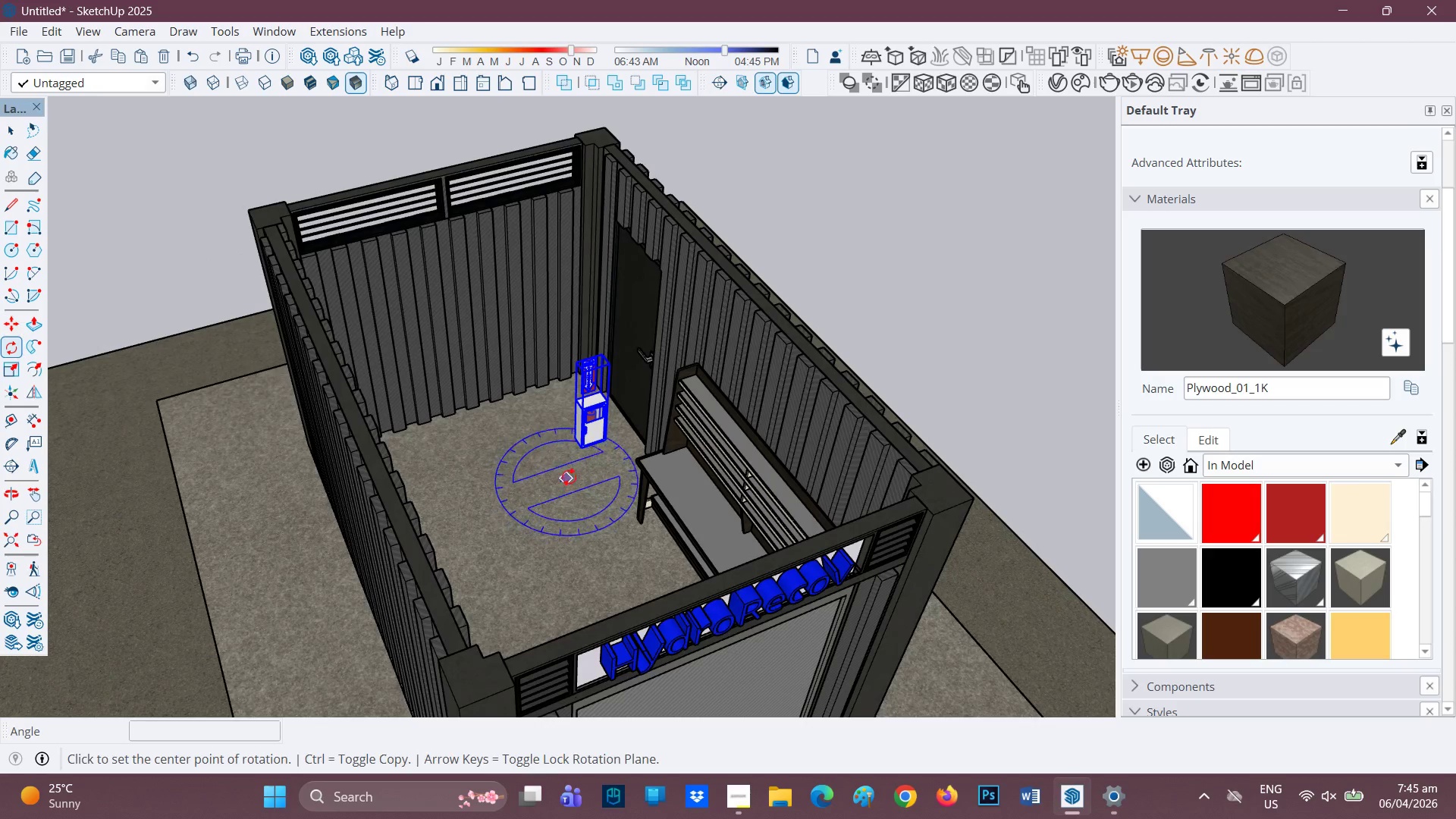 
wait(5.67)
 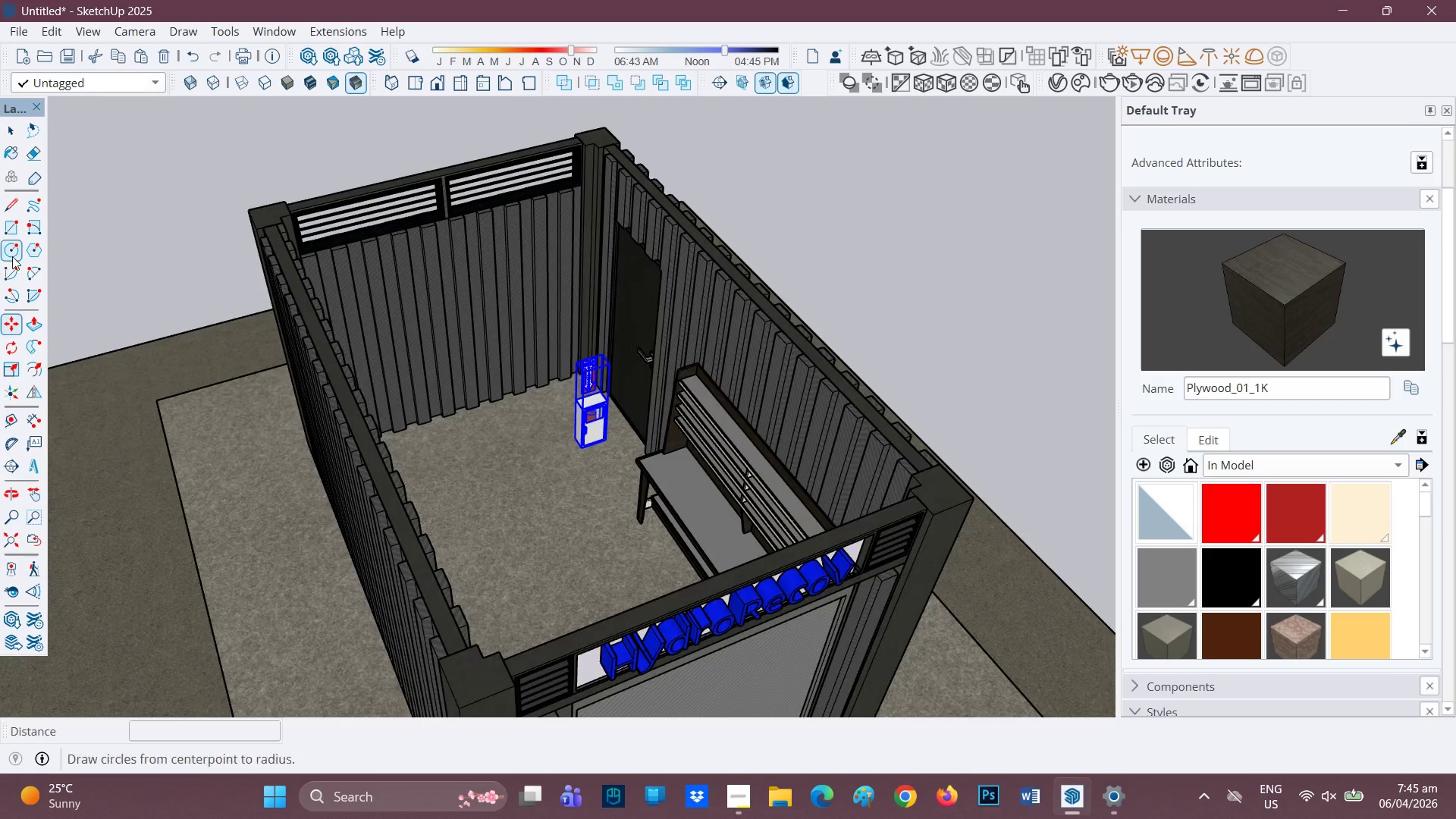 
left_click([604, 522])
 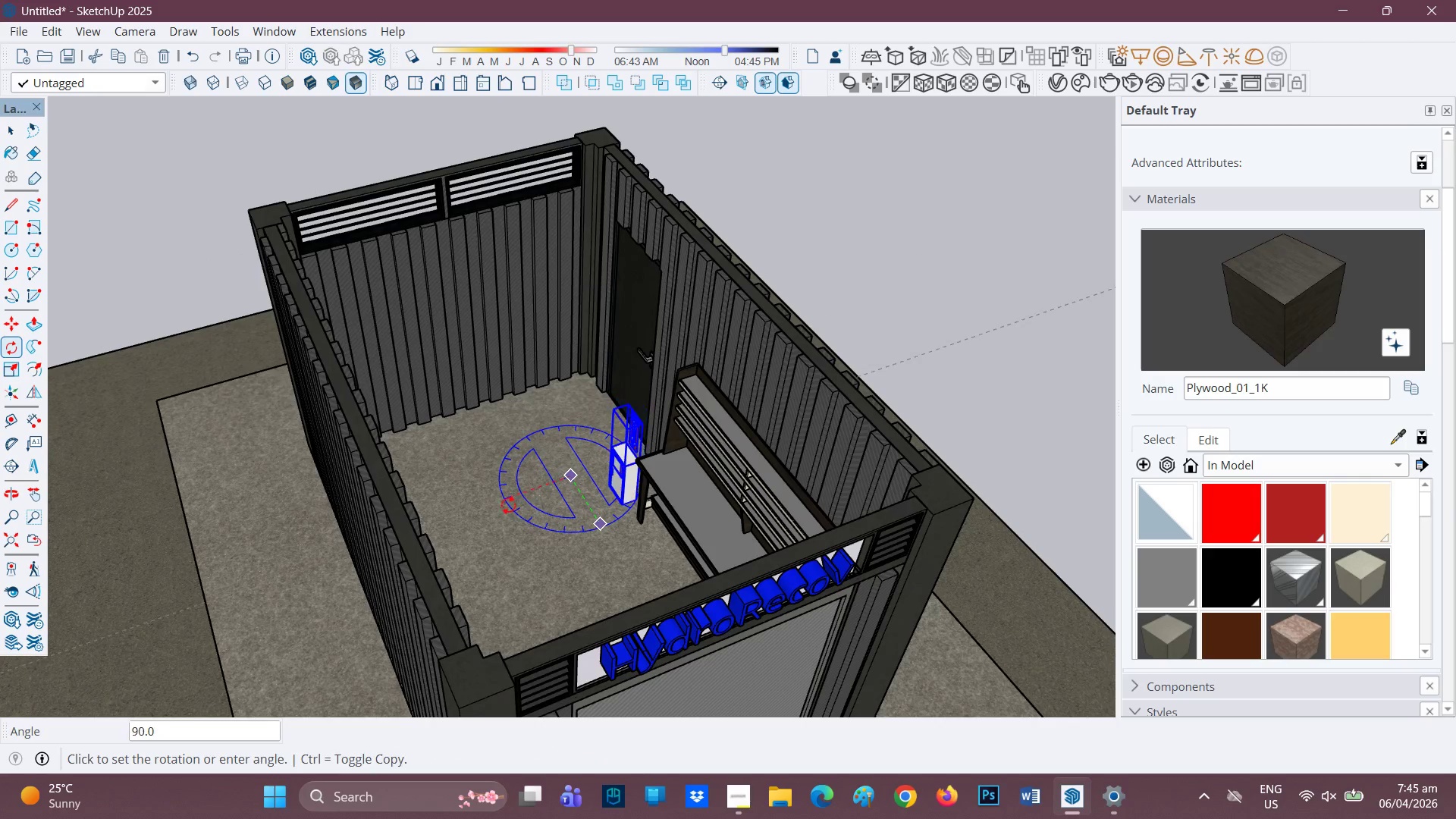 
left_click([507, 501])
 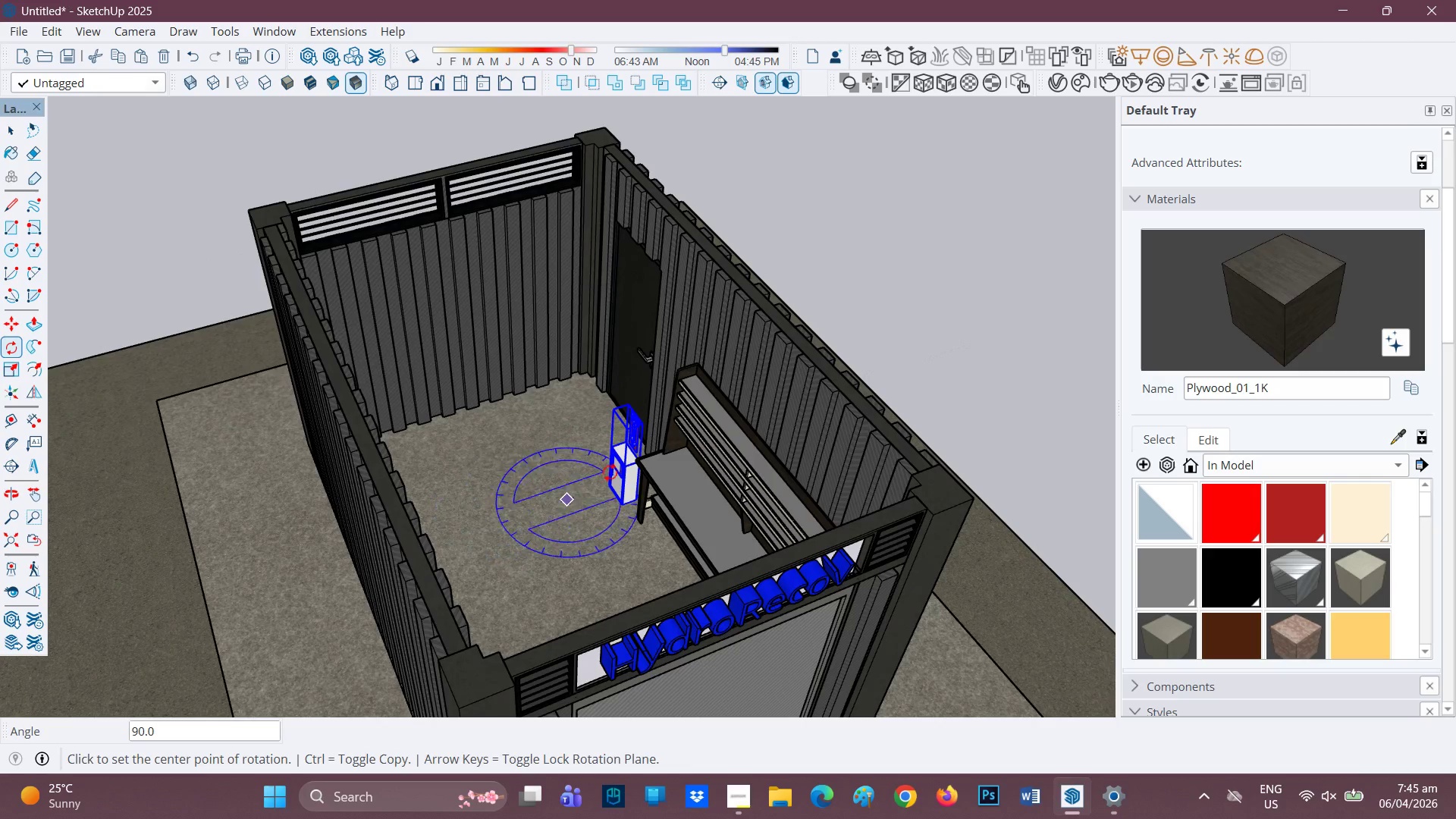 
scroll: coordinate [668, 354], scroll_direction: up, amount: 7.0
 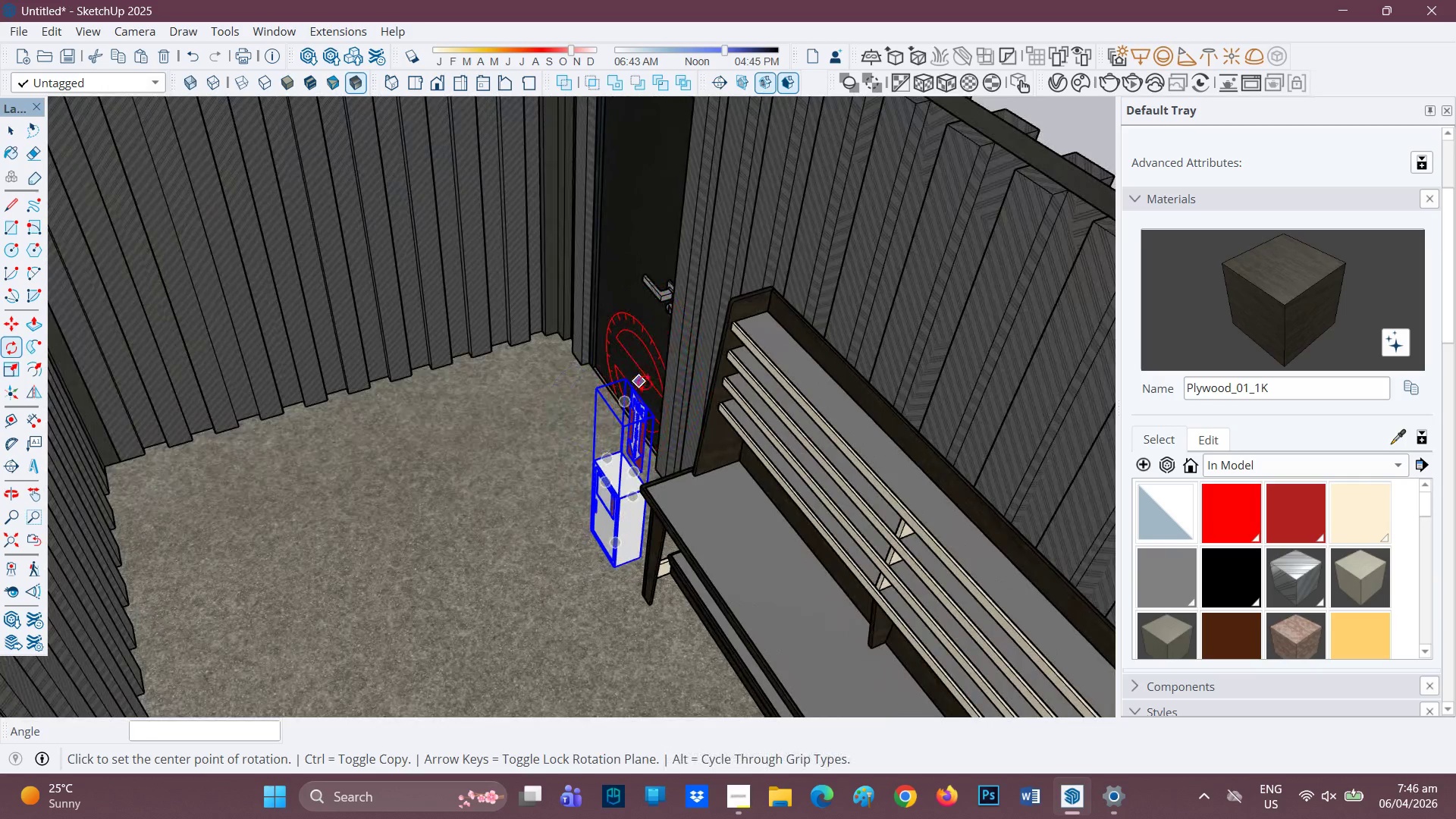 
key(M)
 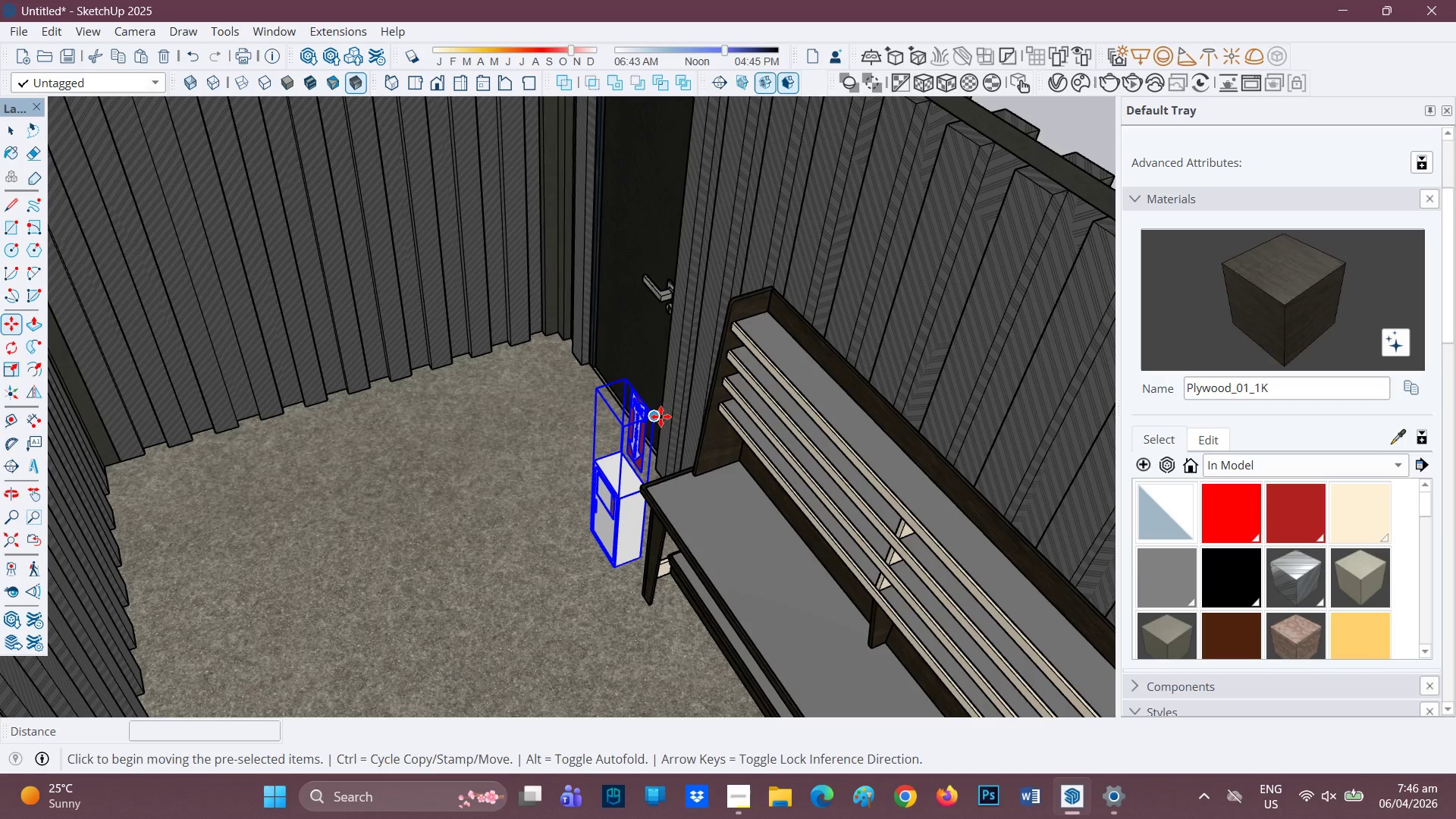 
left_click([661, 415])
 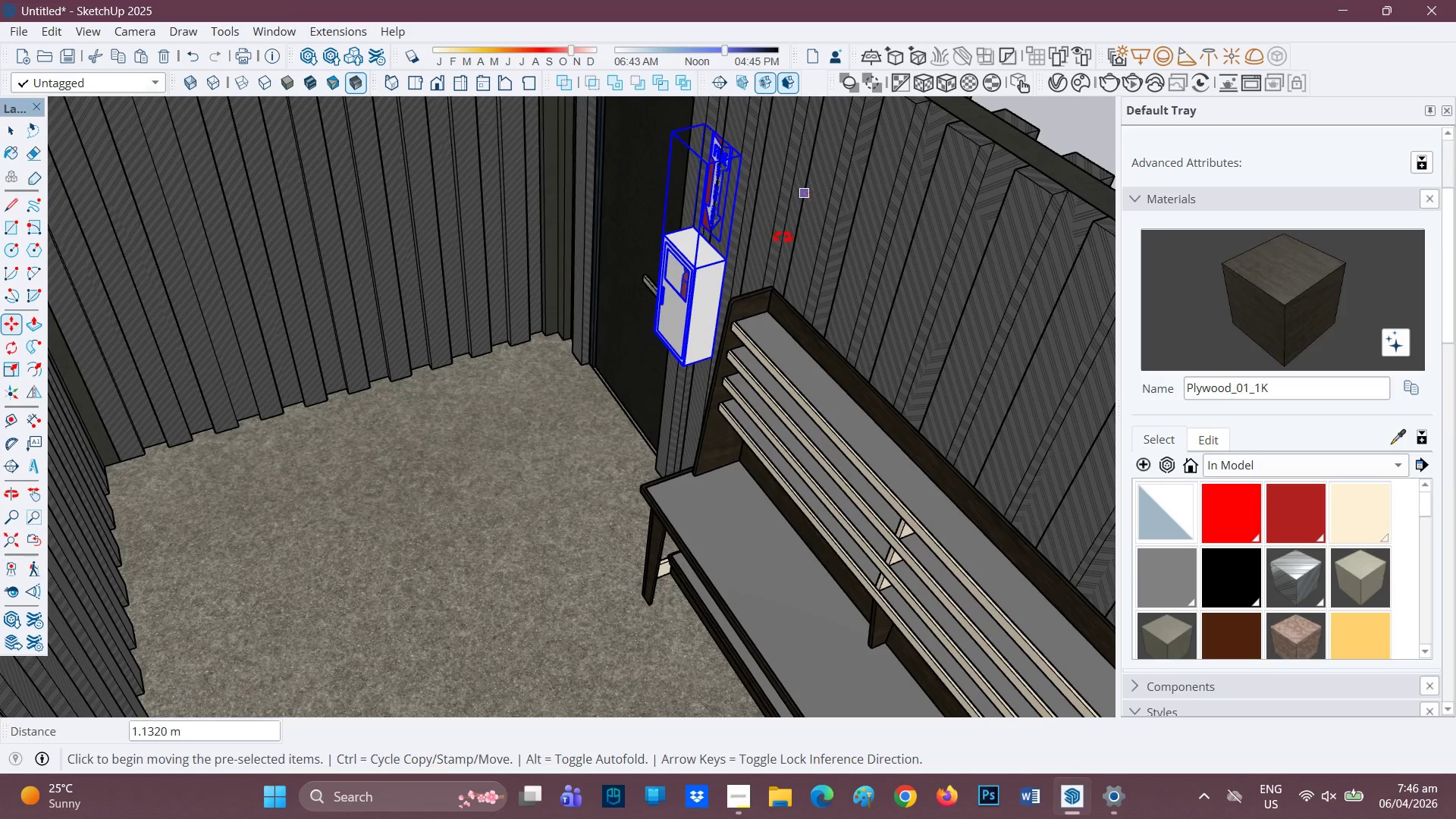 
wait(6.42)
 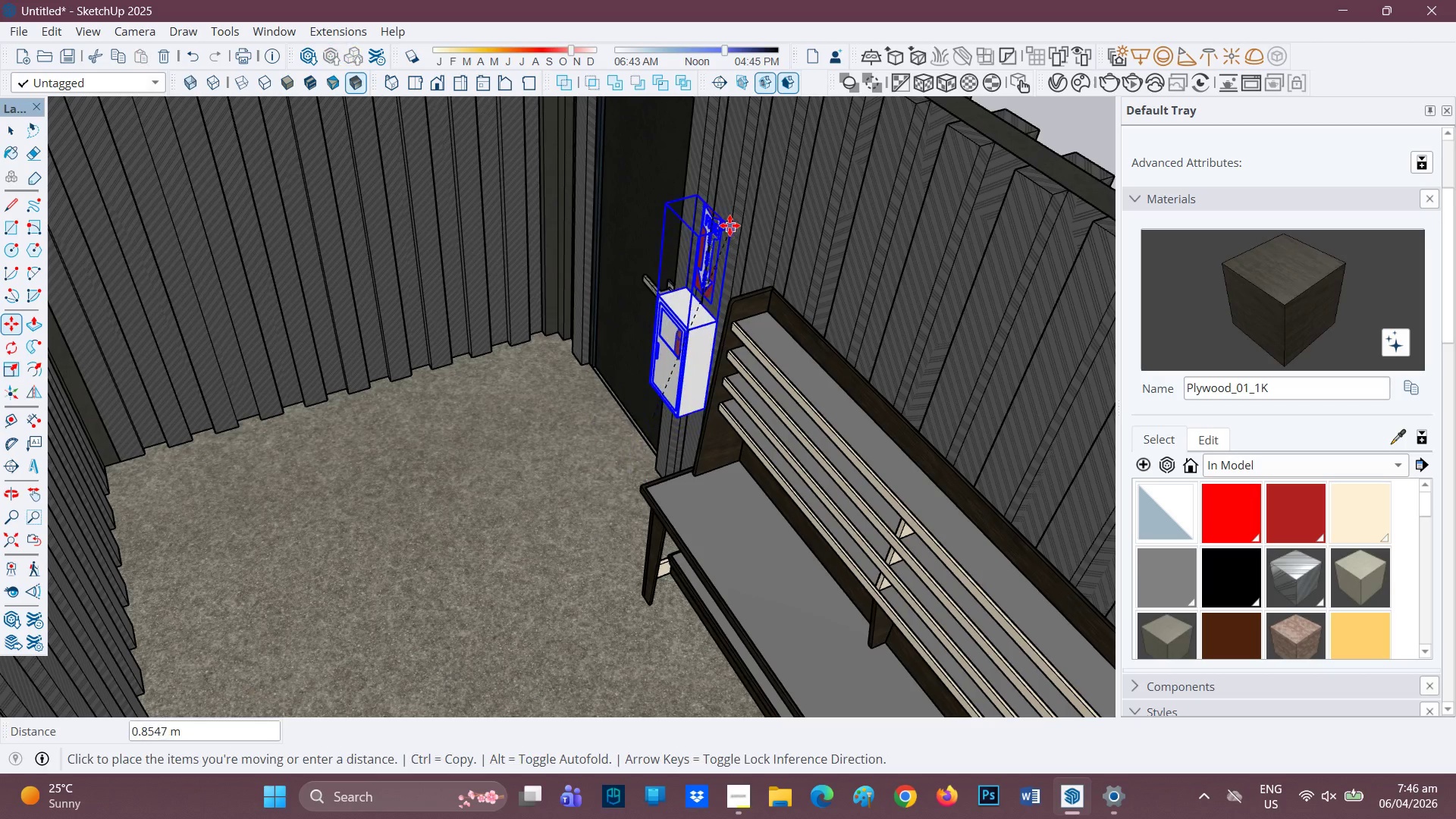 
scroll: coordinate [734, 139], scroll_direction: up, amount: 10.0
 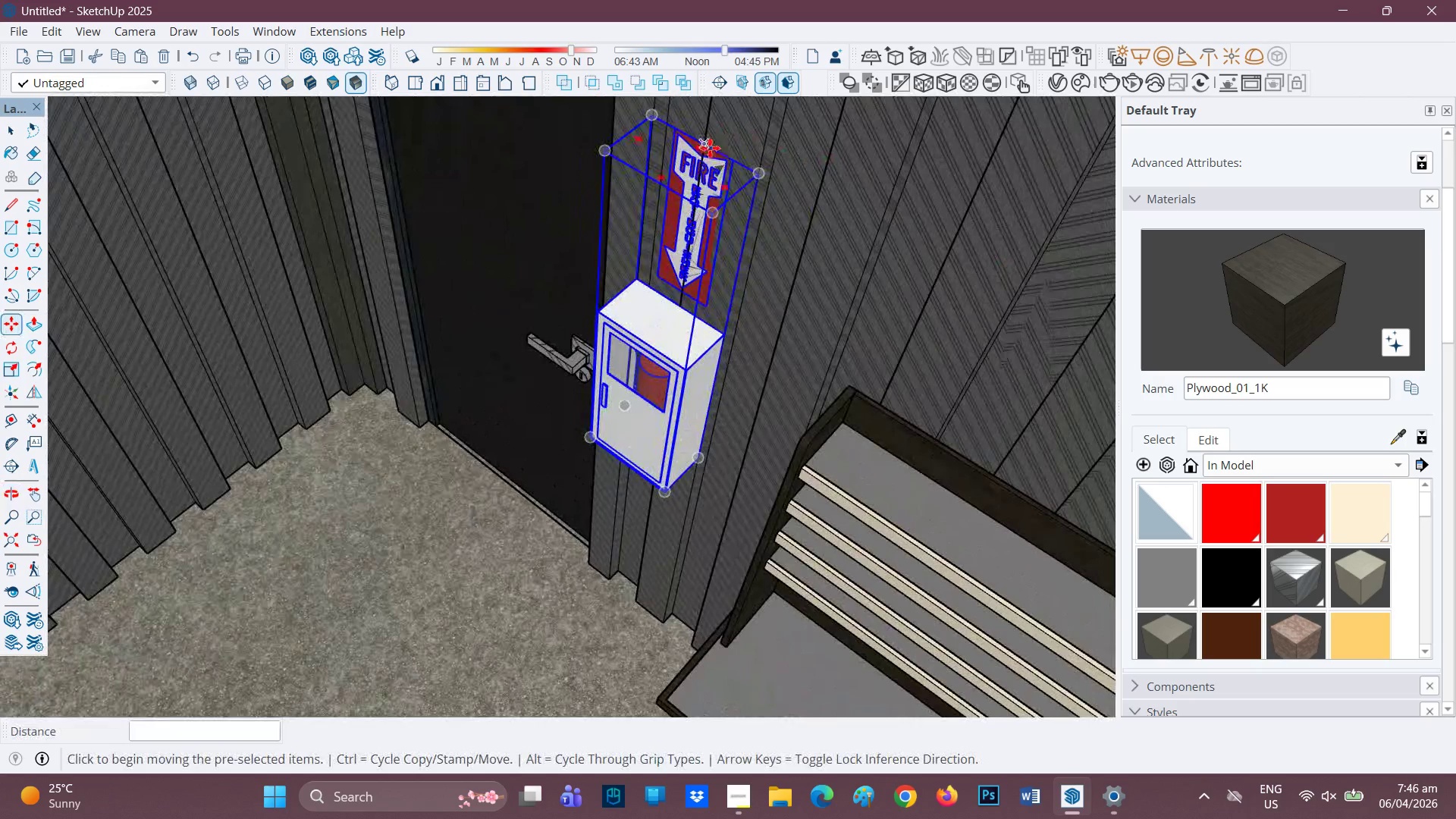 
left_click([711, 145])
 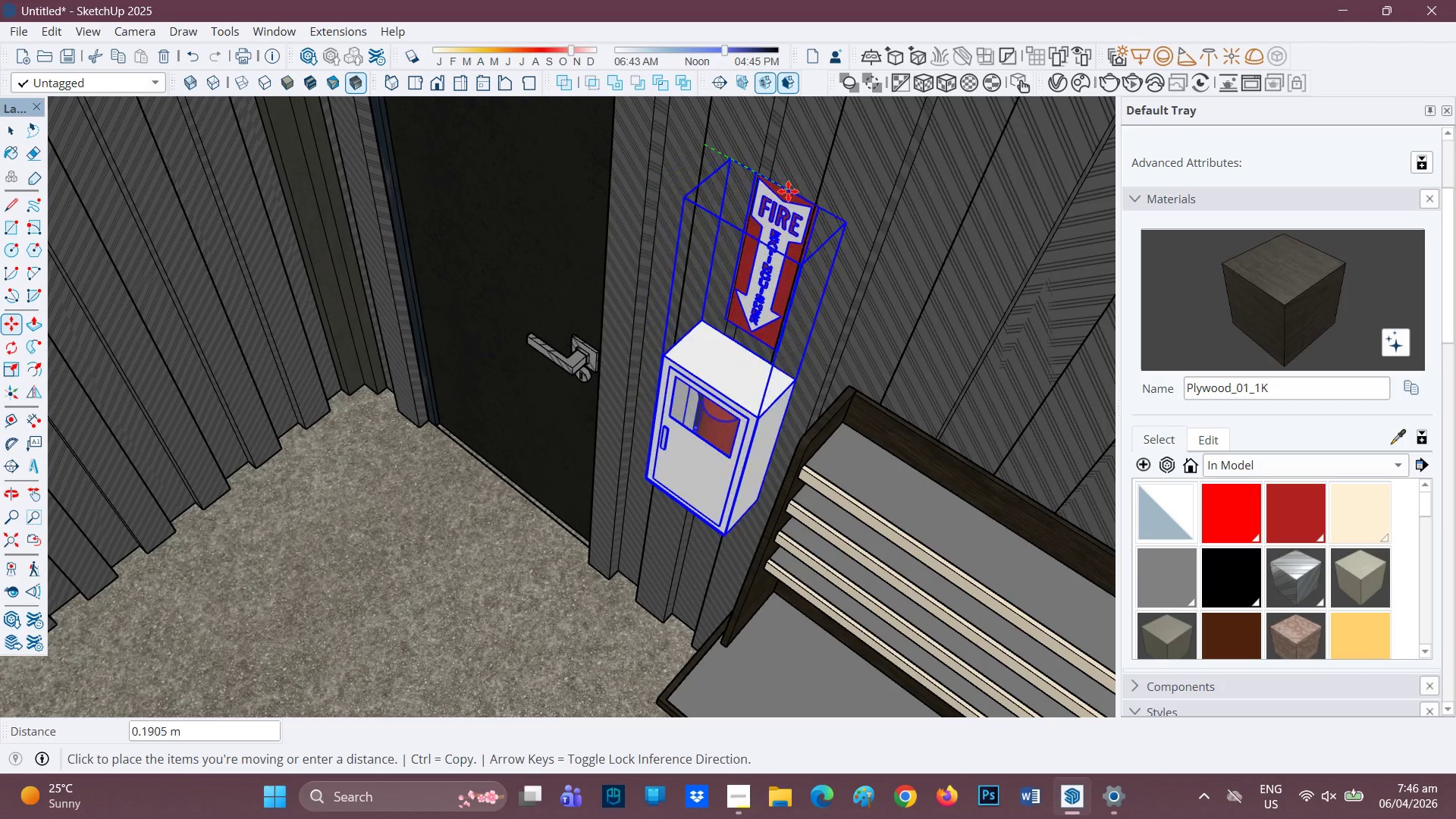 
wait(5.03)
 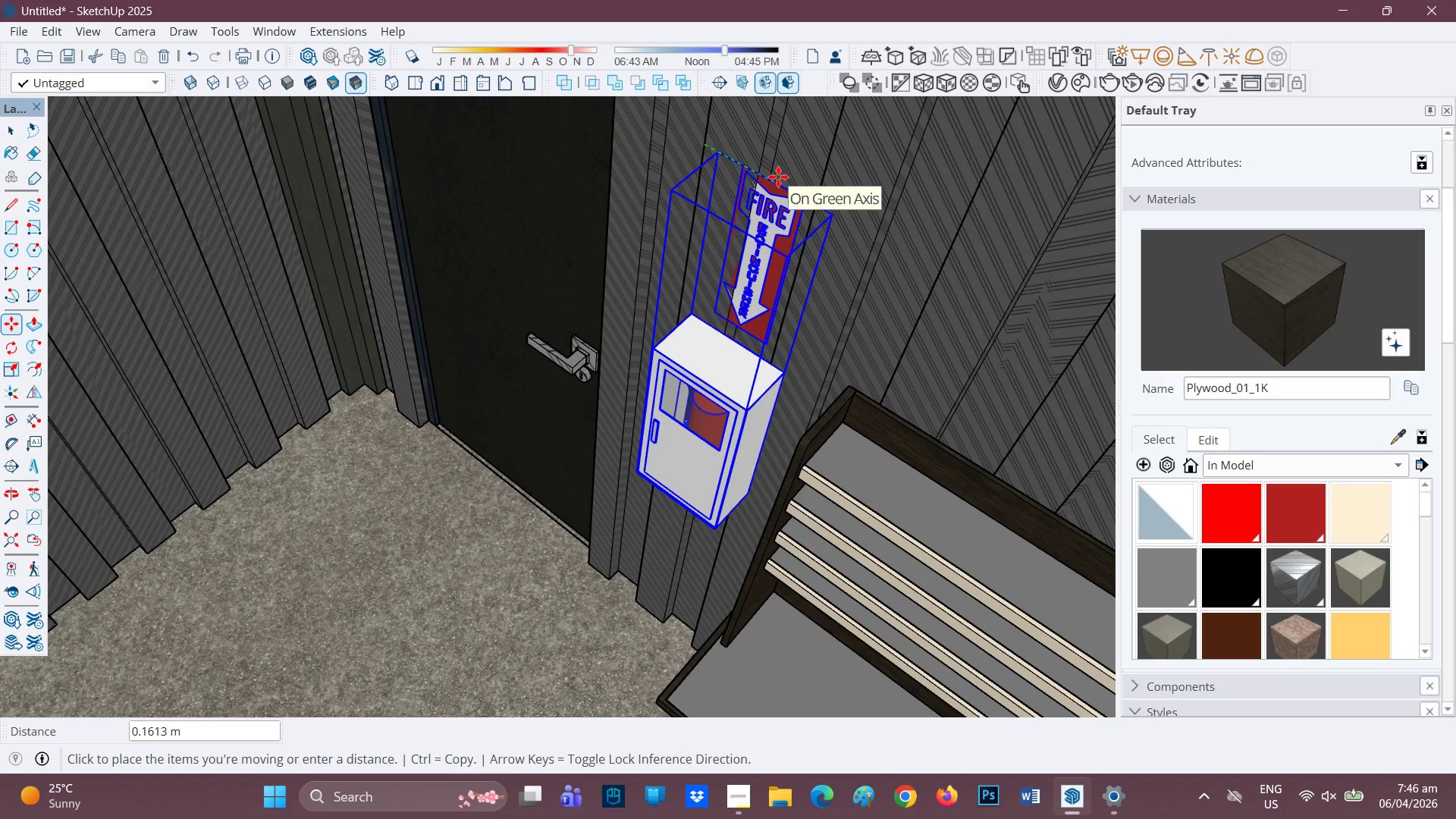 
left_click([793, 190])
 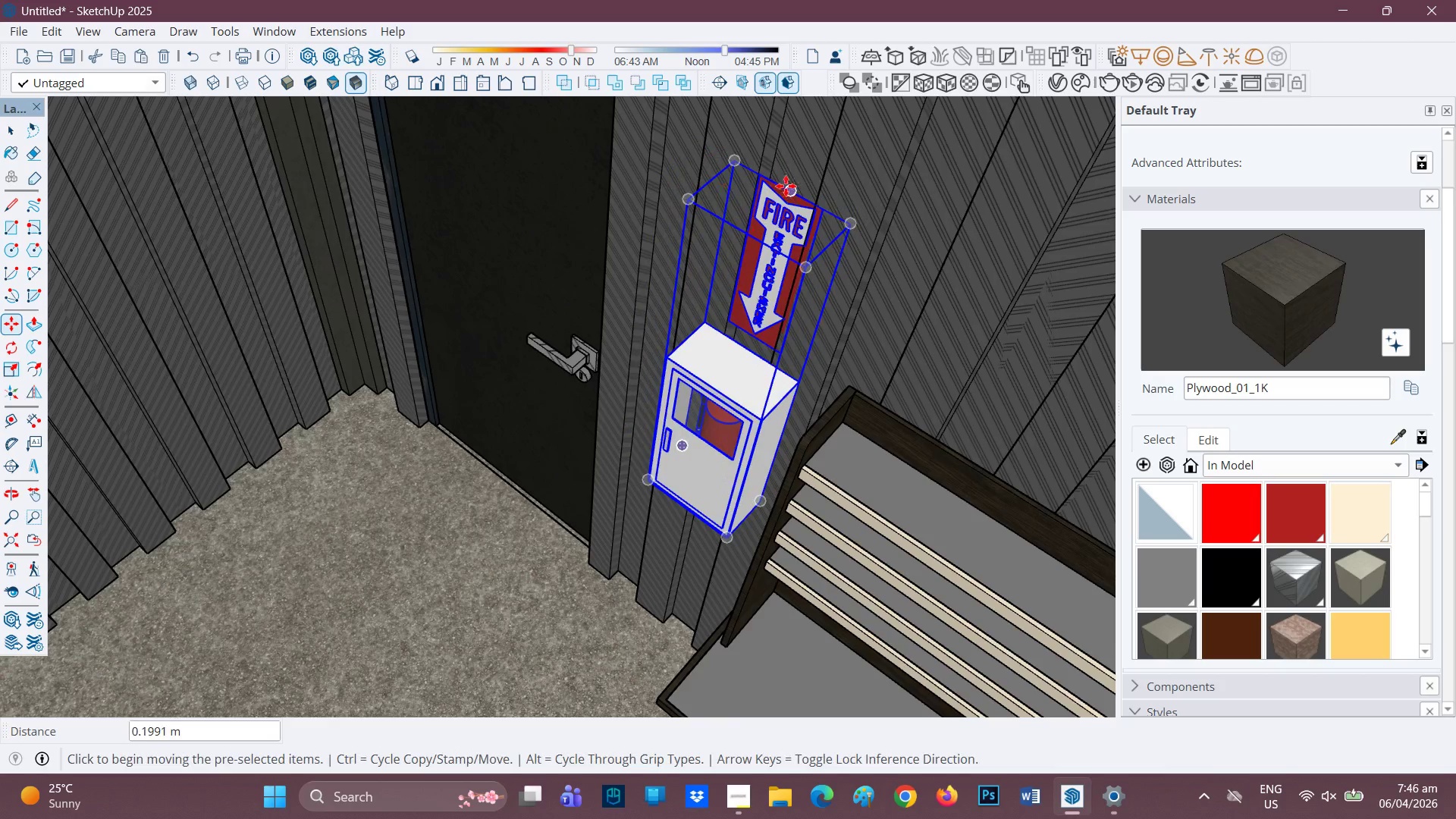 
scroll: coordinate [670, 200], scroll_direction: down, amount: 6.0
 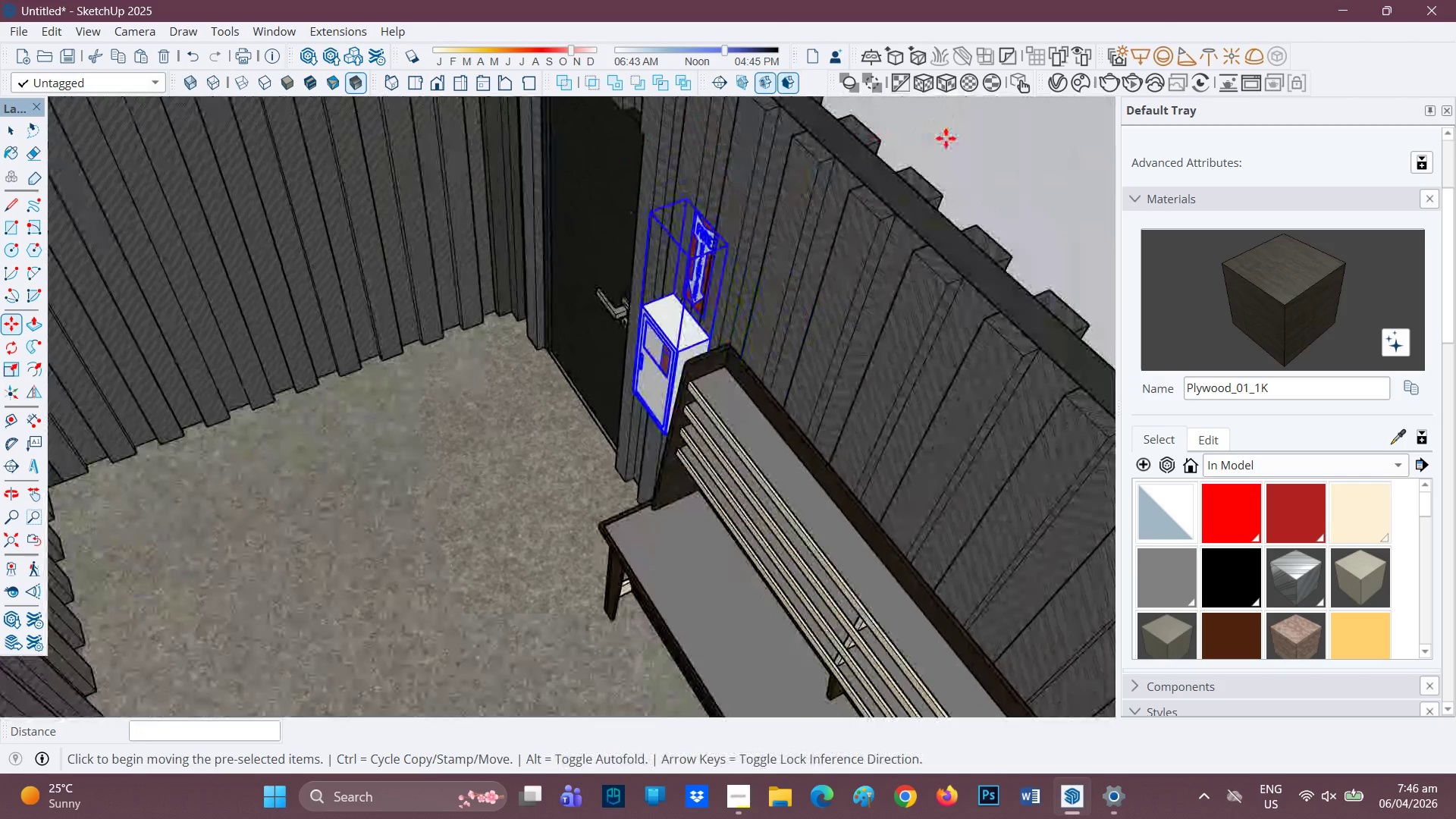 
key(Space)
 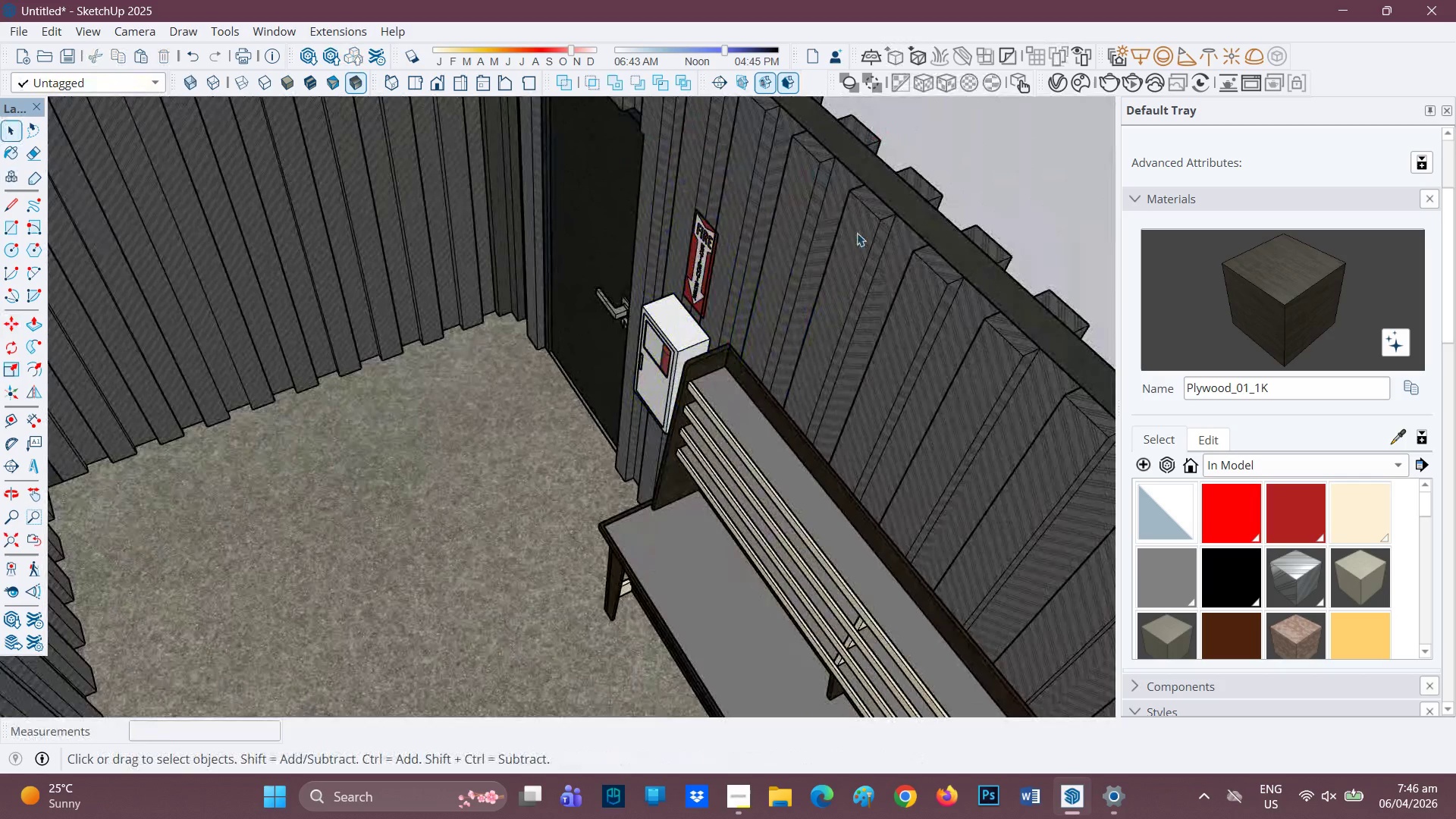 
scroll: coordinate [620, 259], scroll_direction: down, amount: 9.0
 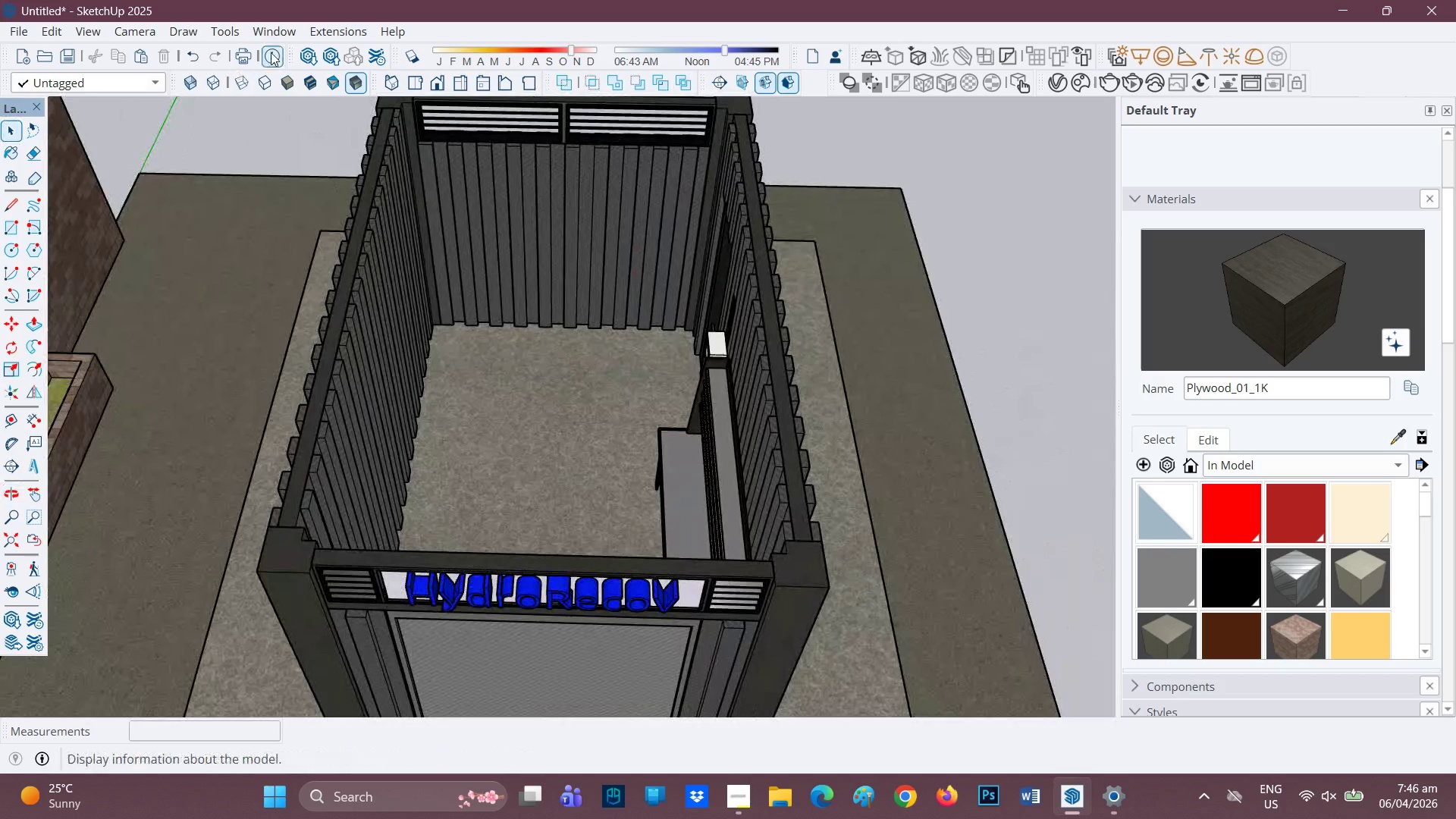 
left_click([302, 53])